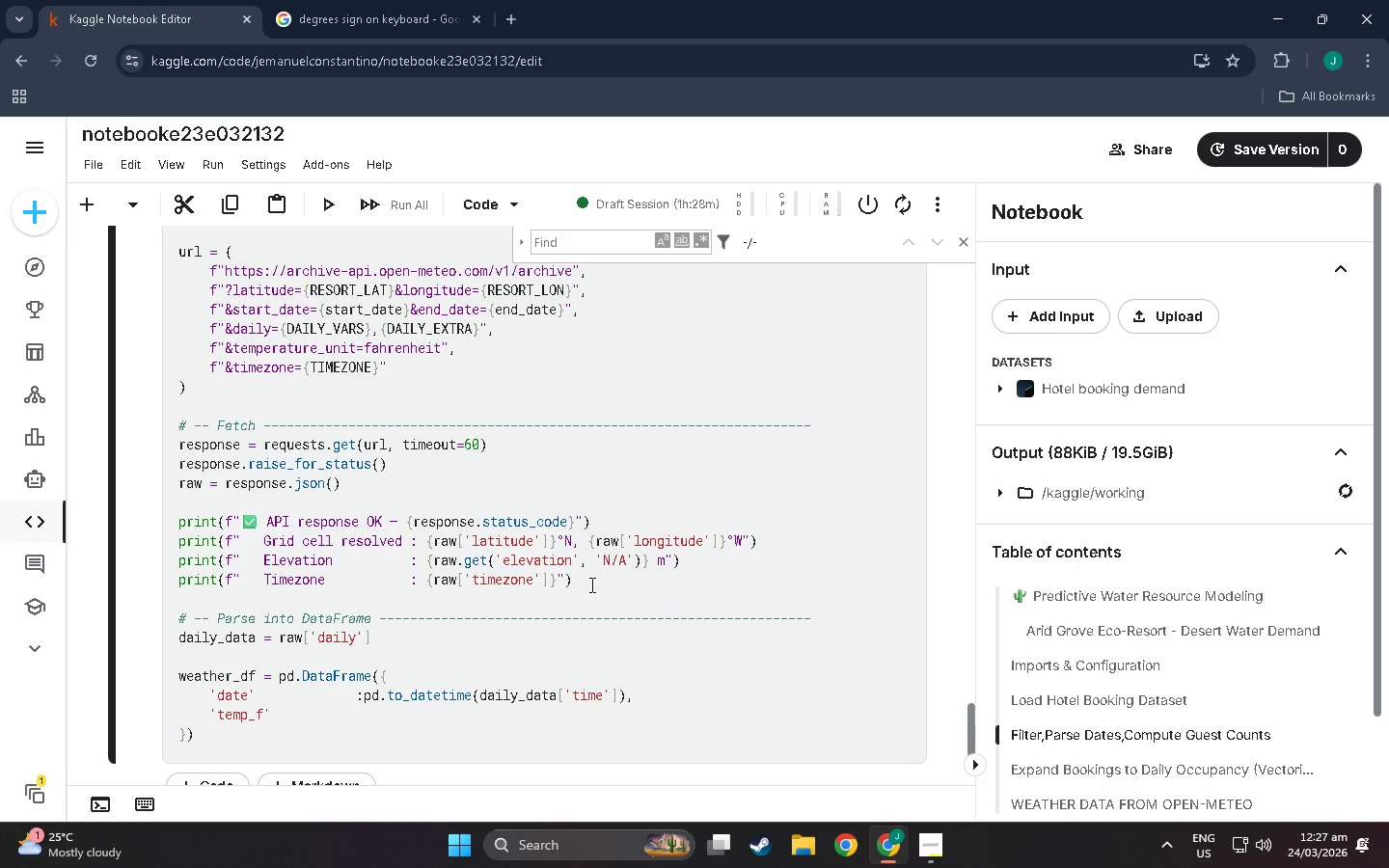 
key(ArrowRight)
 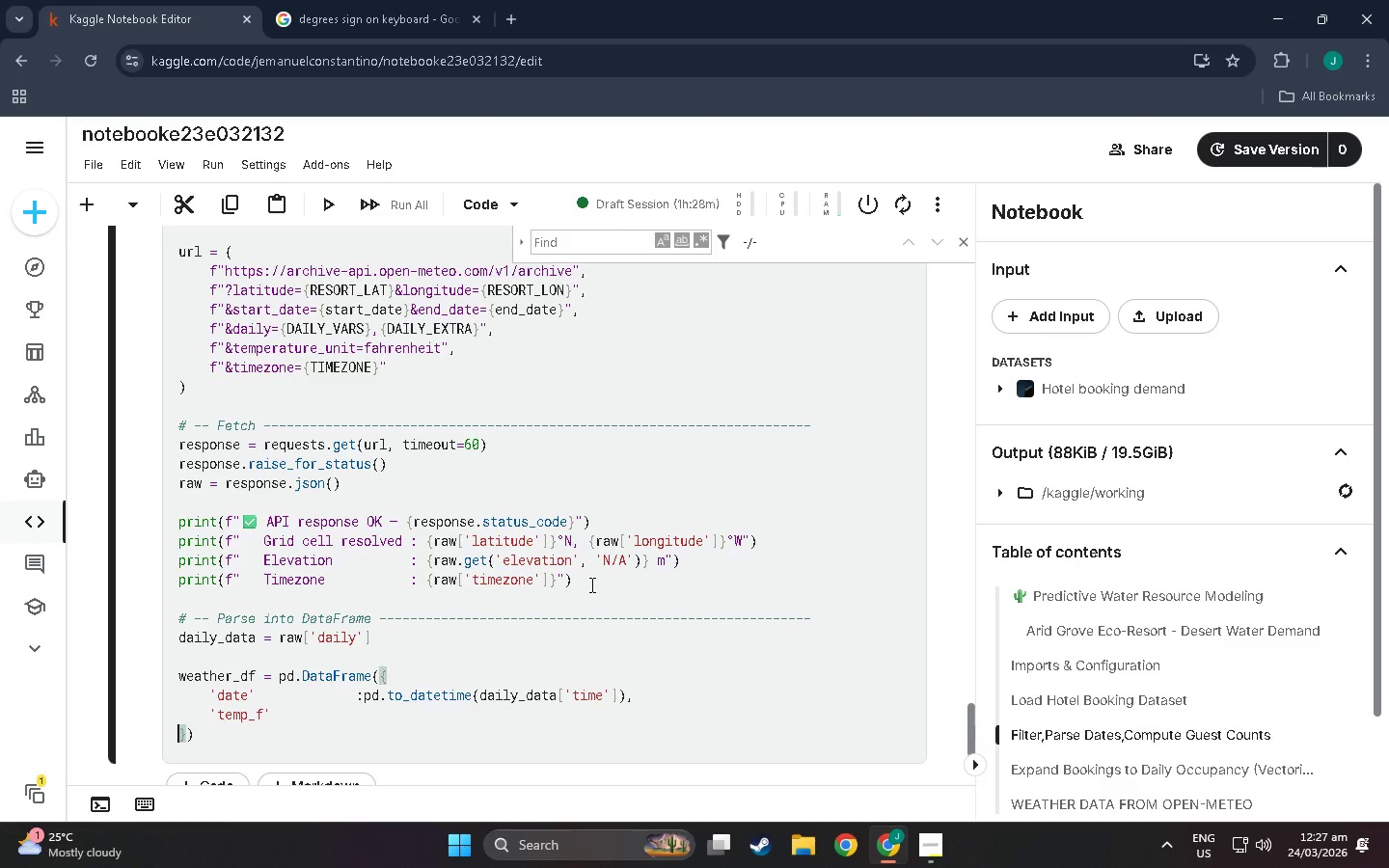 
key(ArrowRight)
 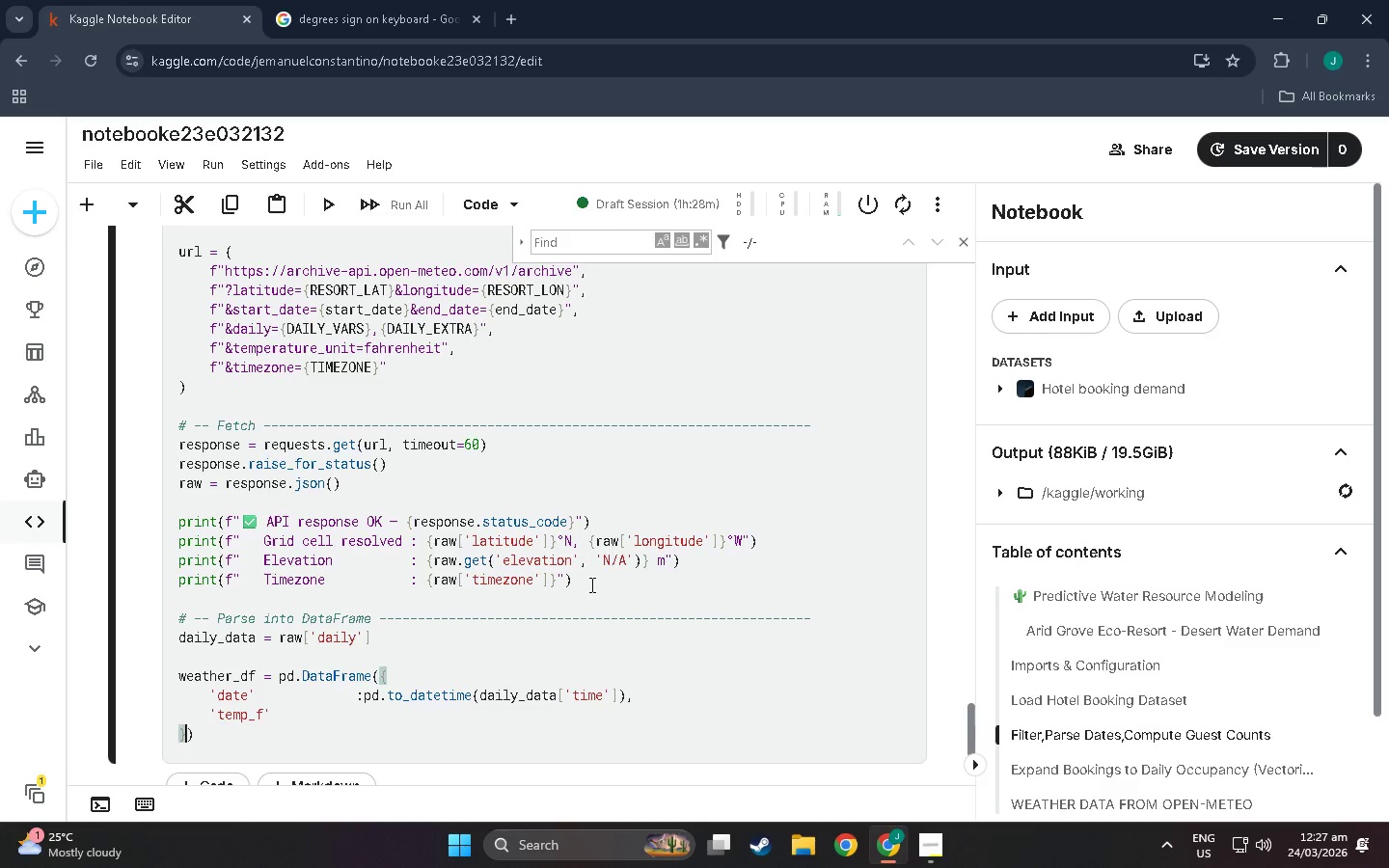 
key(ArrowRight)
 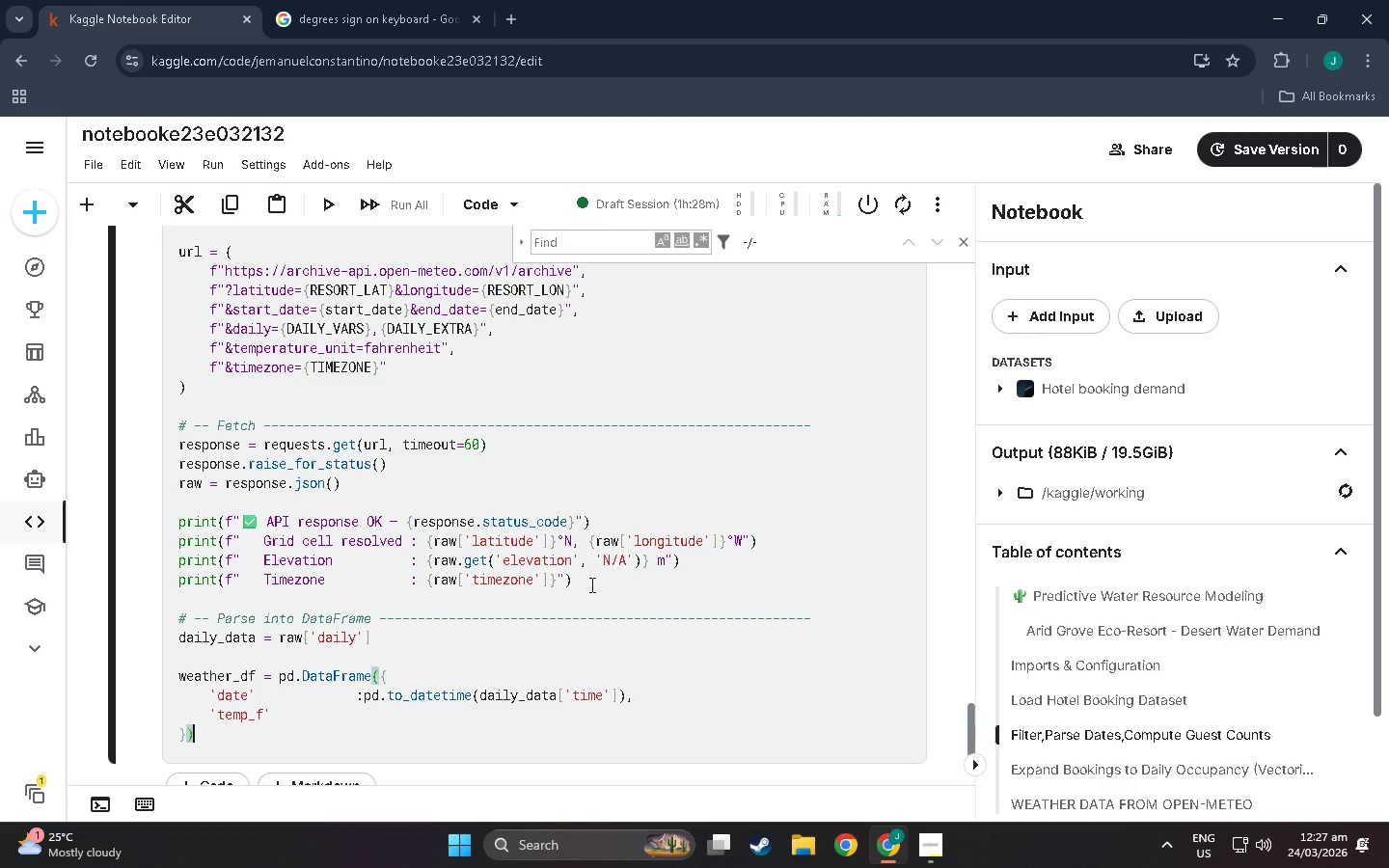 
hold_key(key=ArrowRight, duration=0.52)
 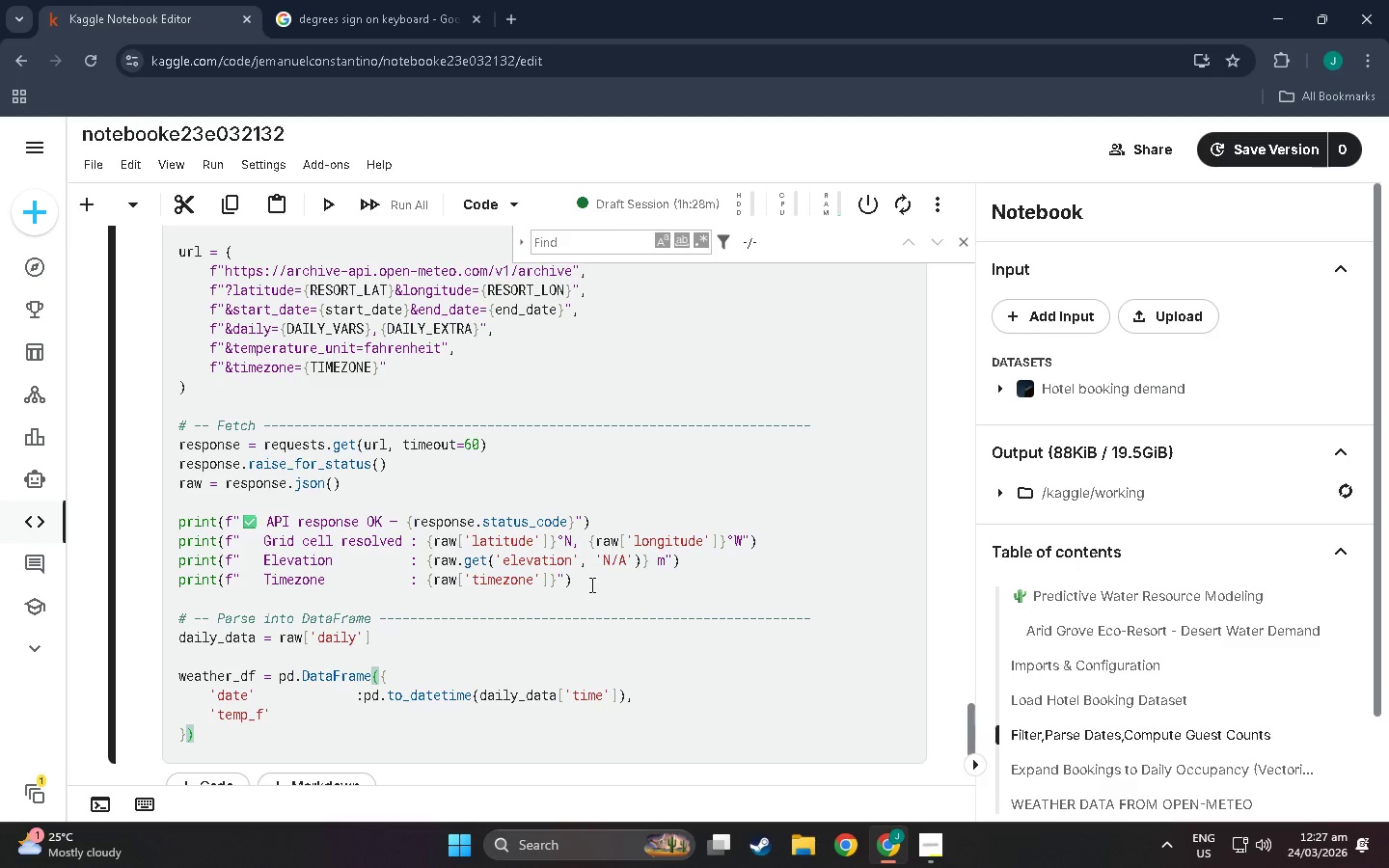 
key(ArrowRight)
 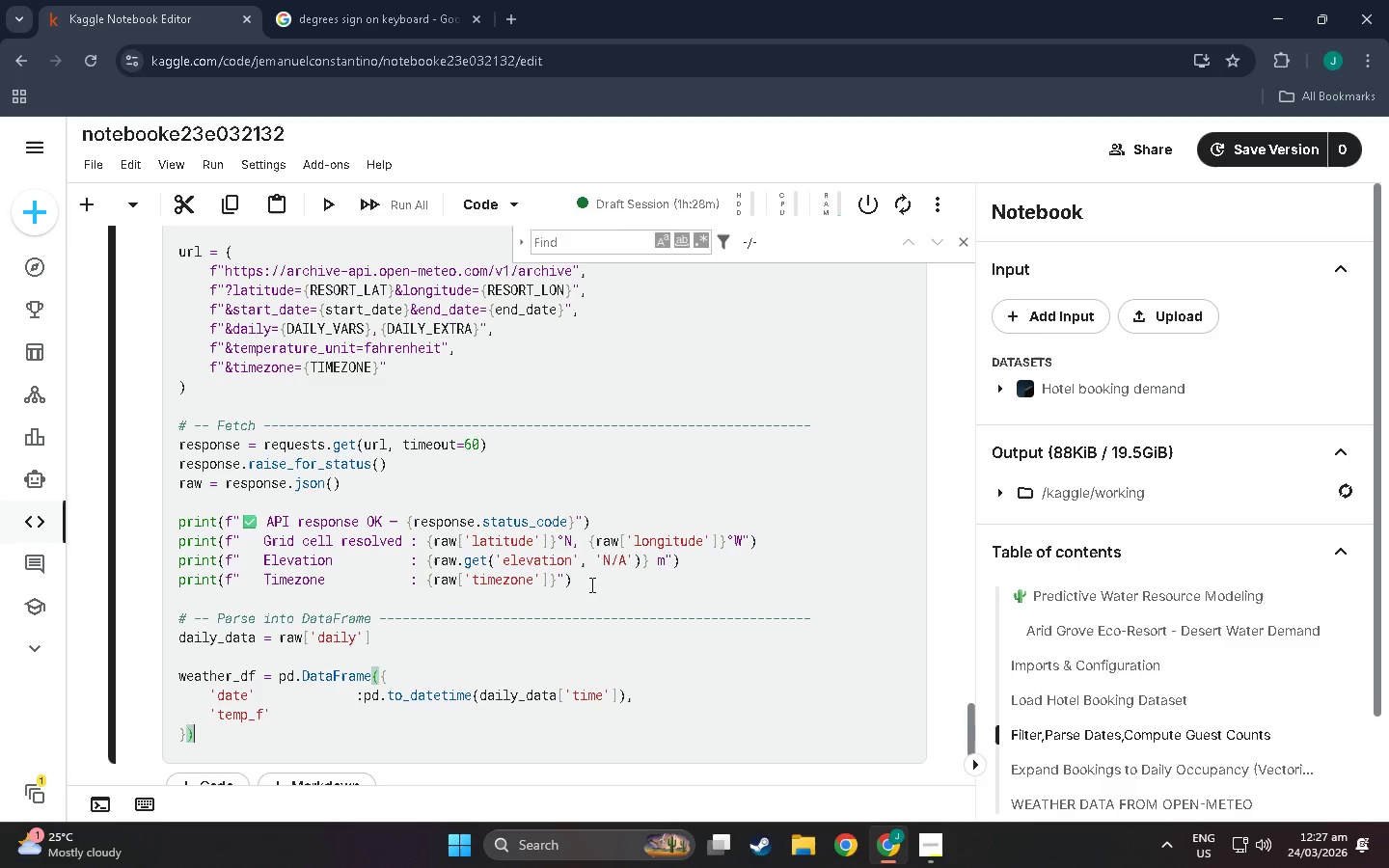 
key(ArrowUp)
 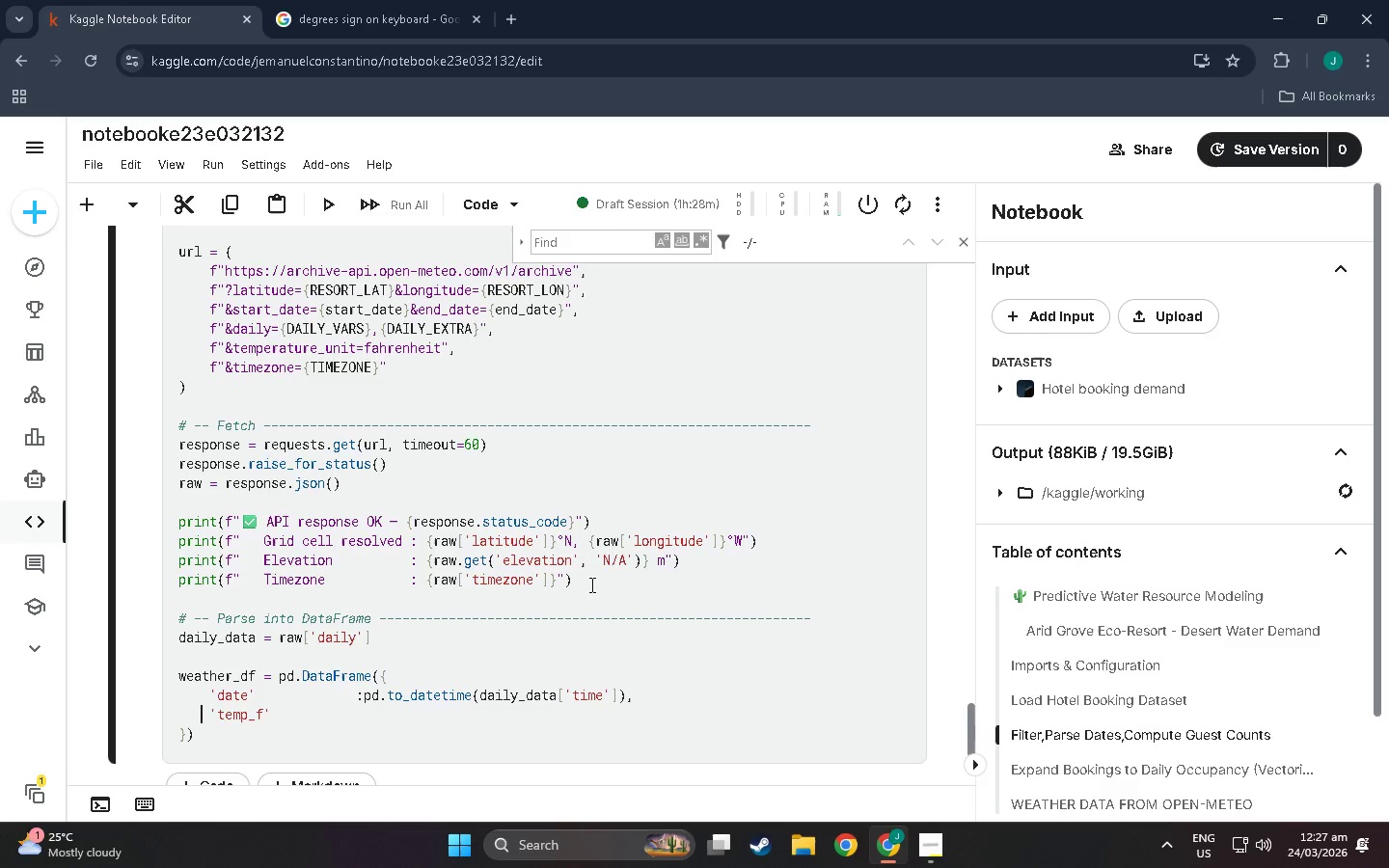 
hold_key(key=ArrowRight, duration=0.77)
 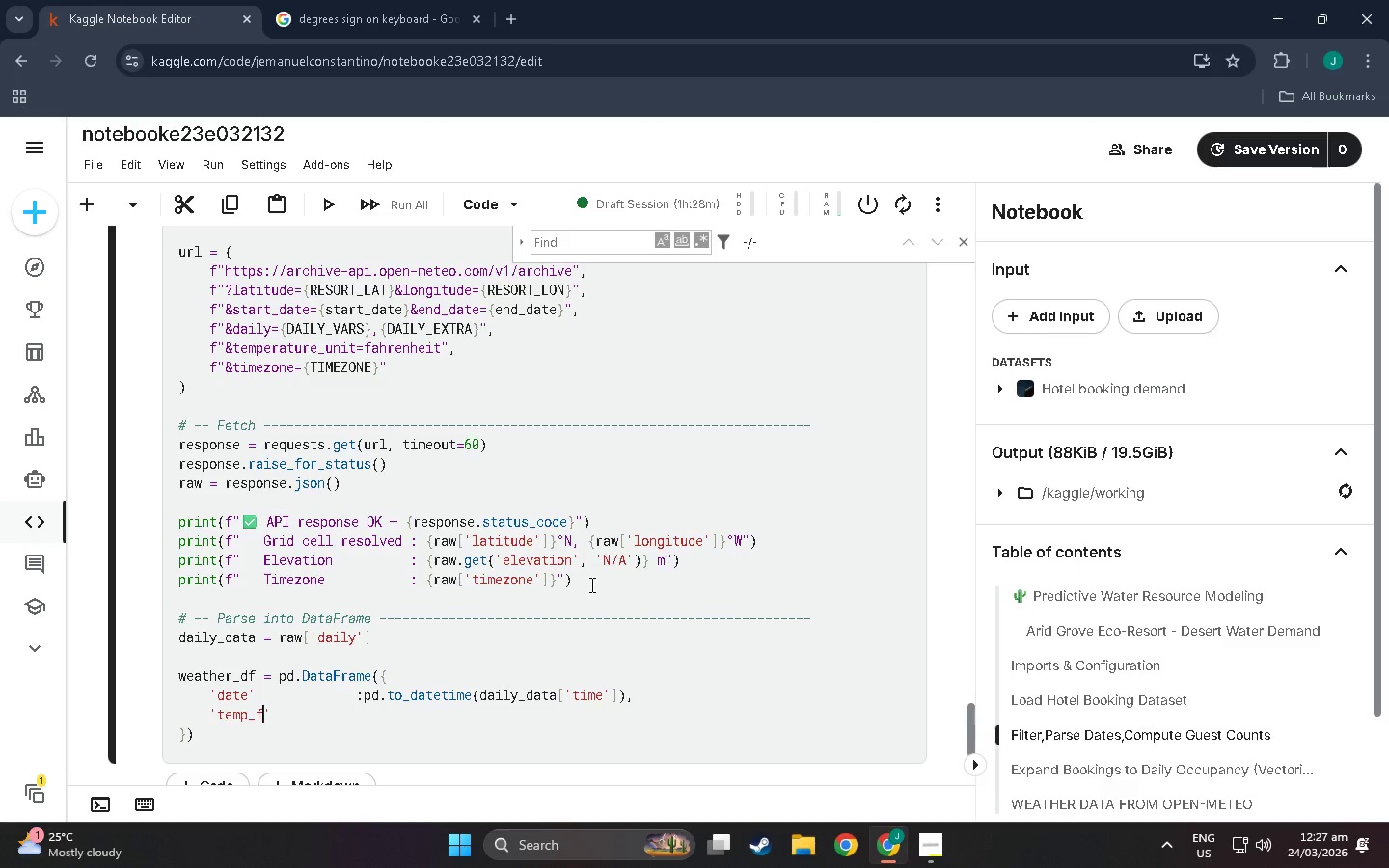 
key(ArrowRight)
 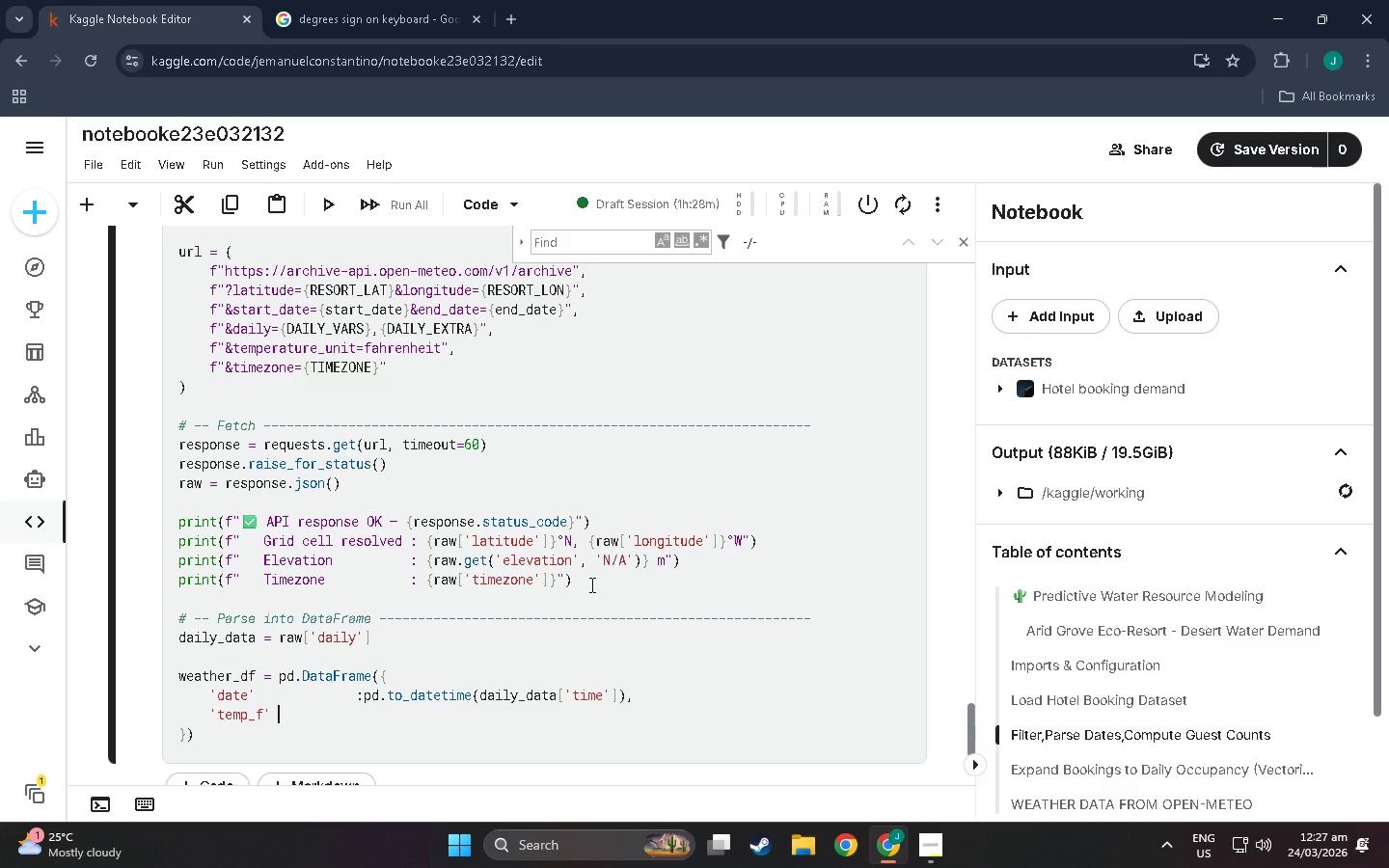 
hold_key(key=Space, duration=0.78)
 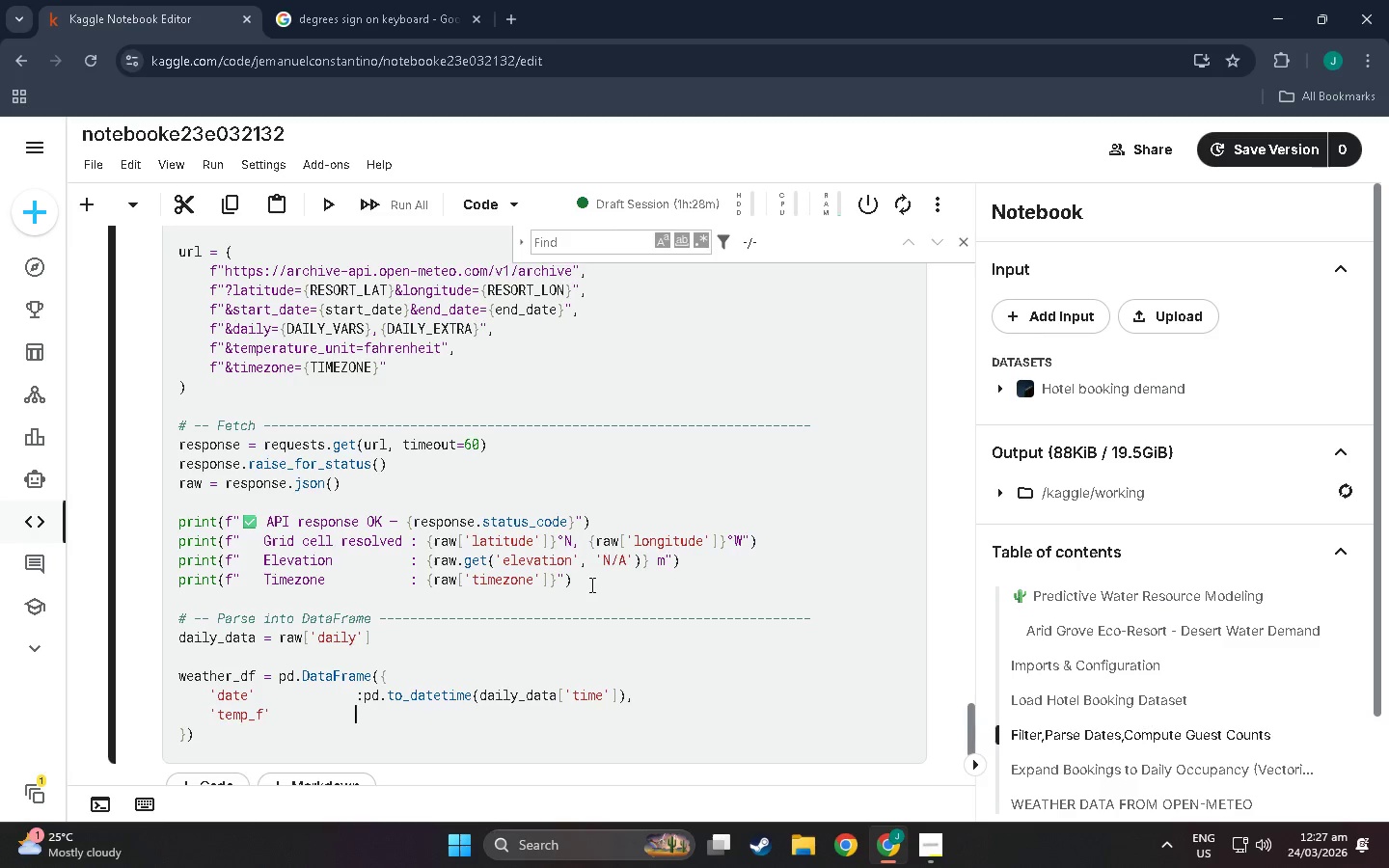 
type( :da)
key(Backspace)
key(Backspace)
 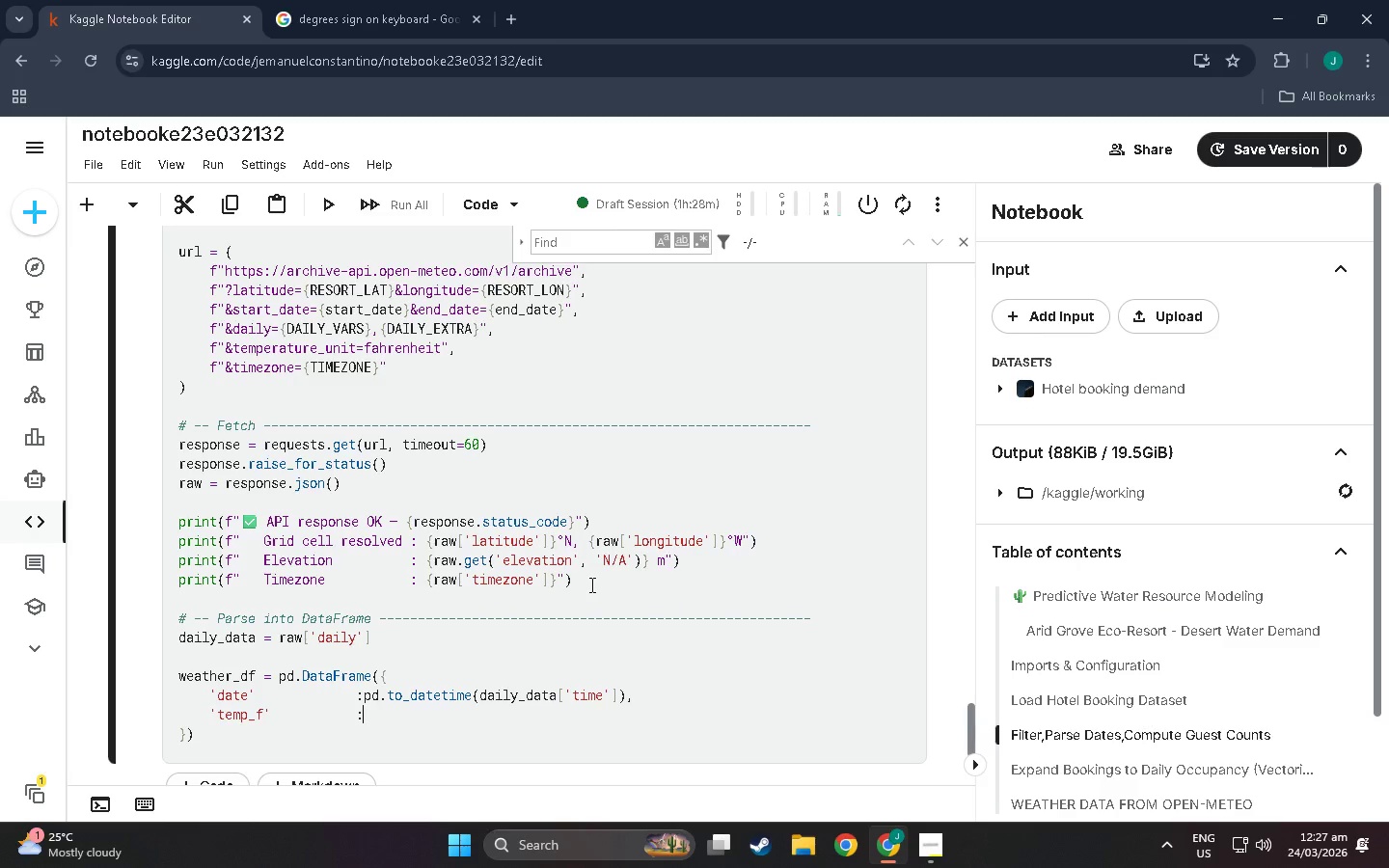 
key(ArrowUp)
 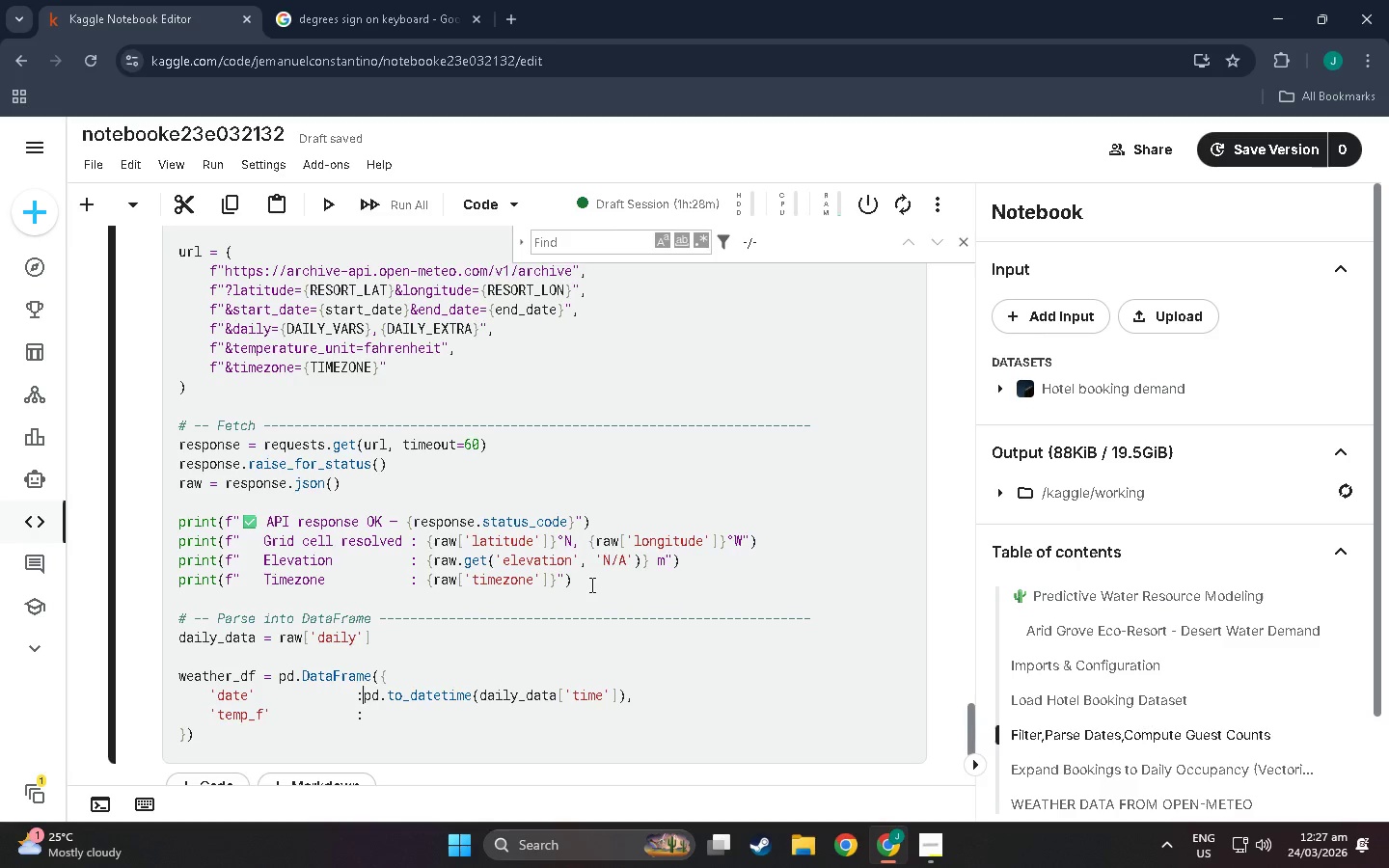 
key(Space)
 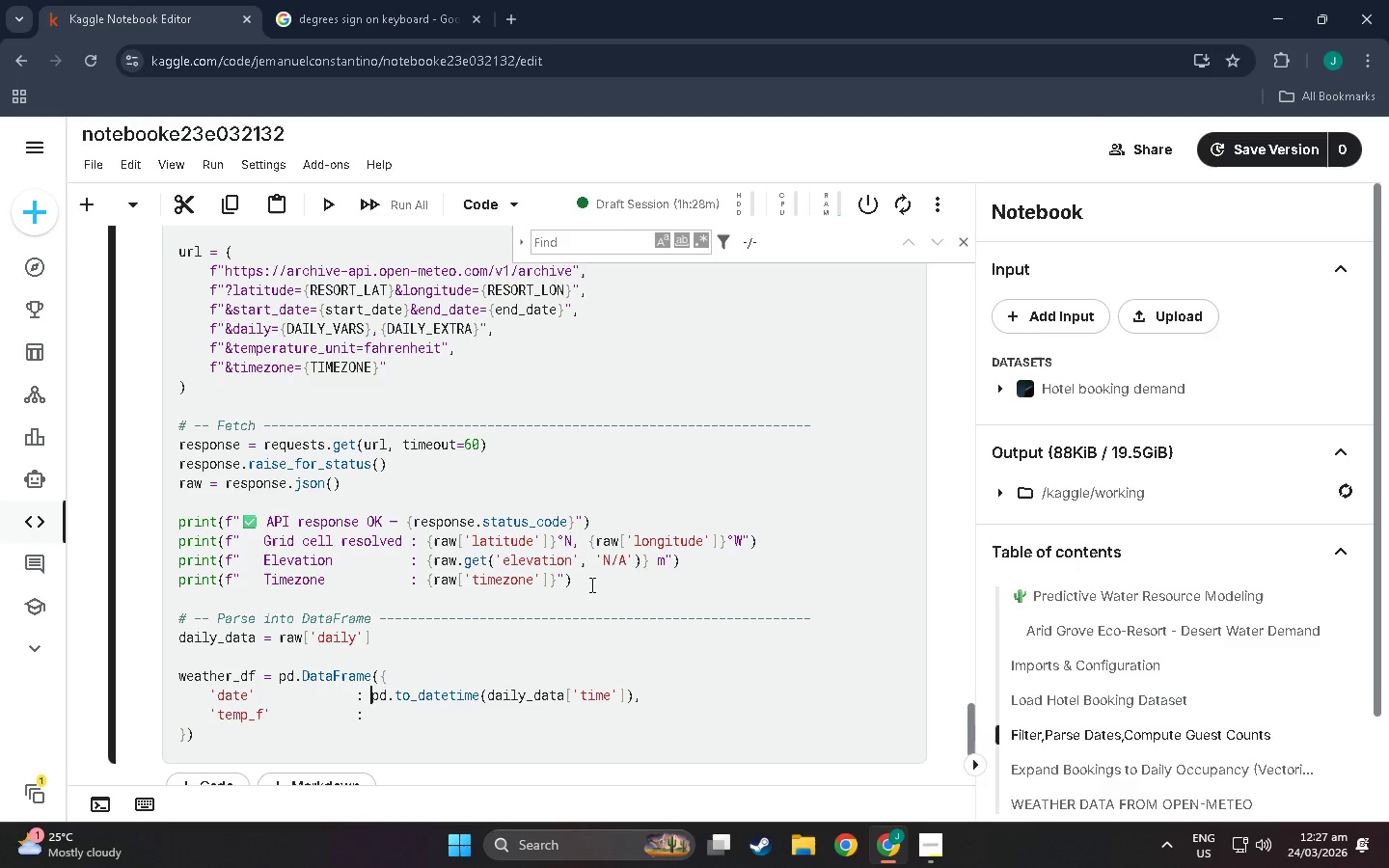 
key(ArrowDown)
 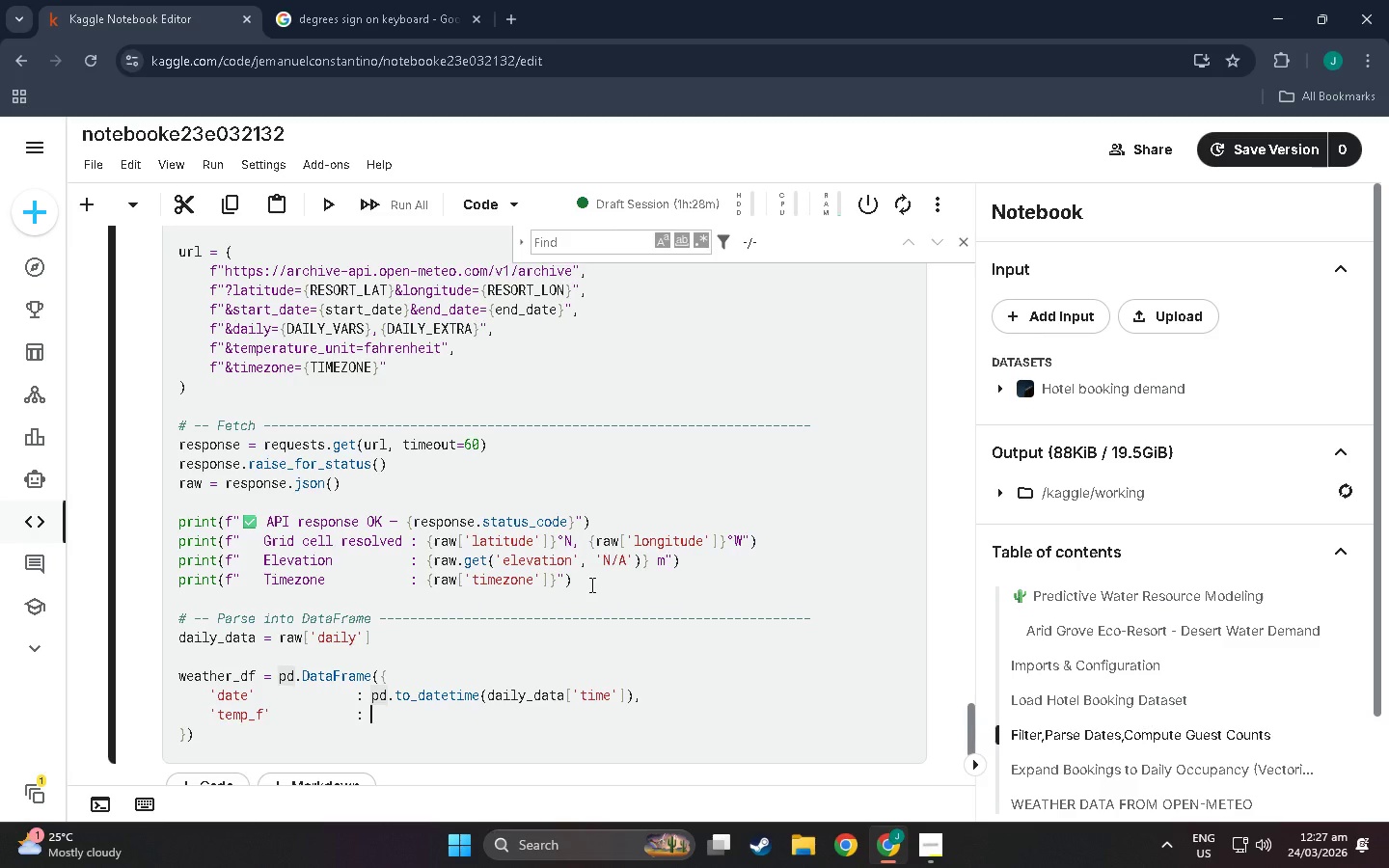 
type( daily_data['temperature_2m_max')
key(Backspace)
type(')
 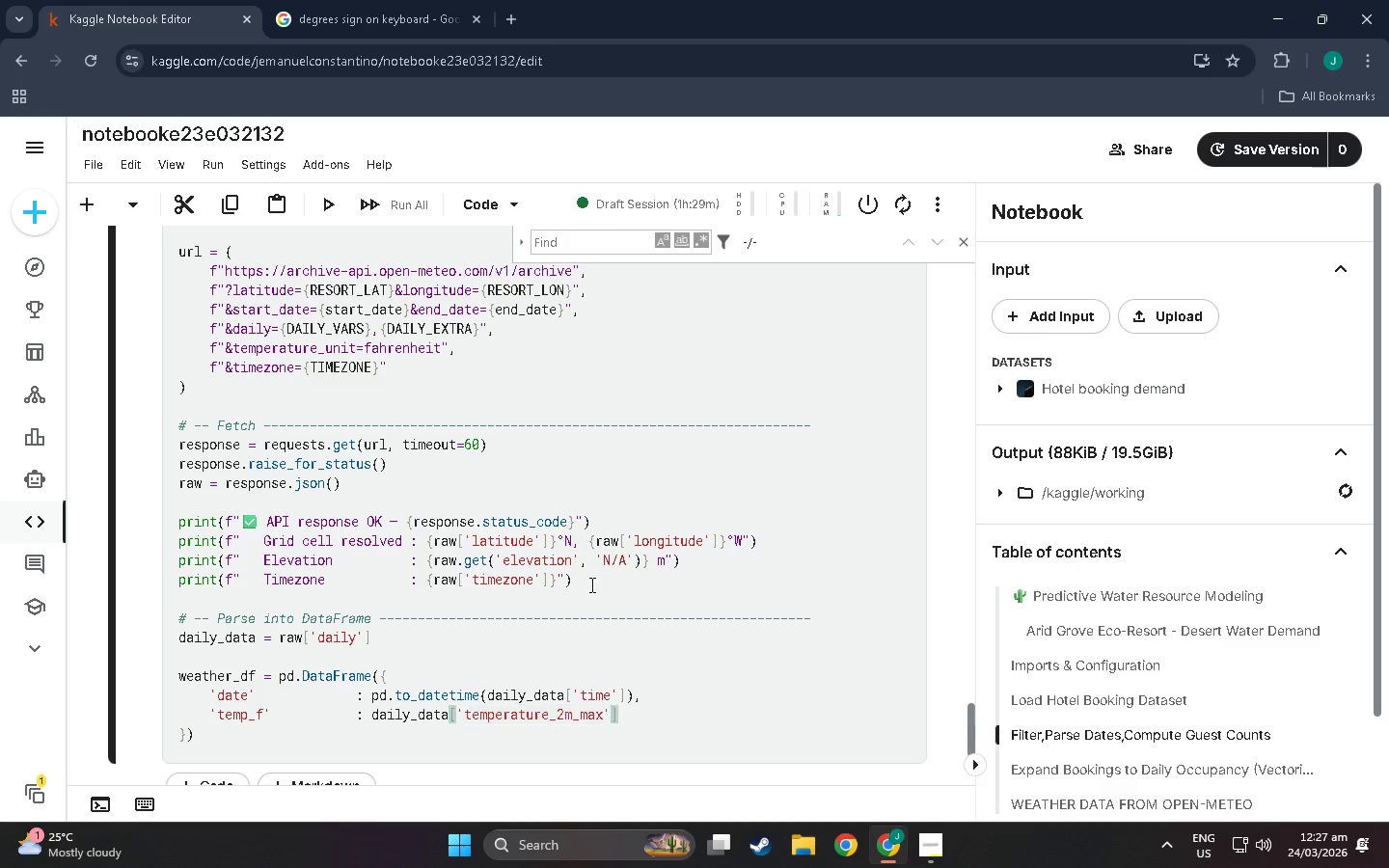 
key(ArrowRight)
 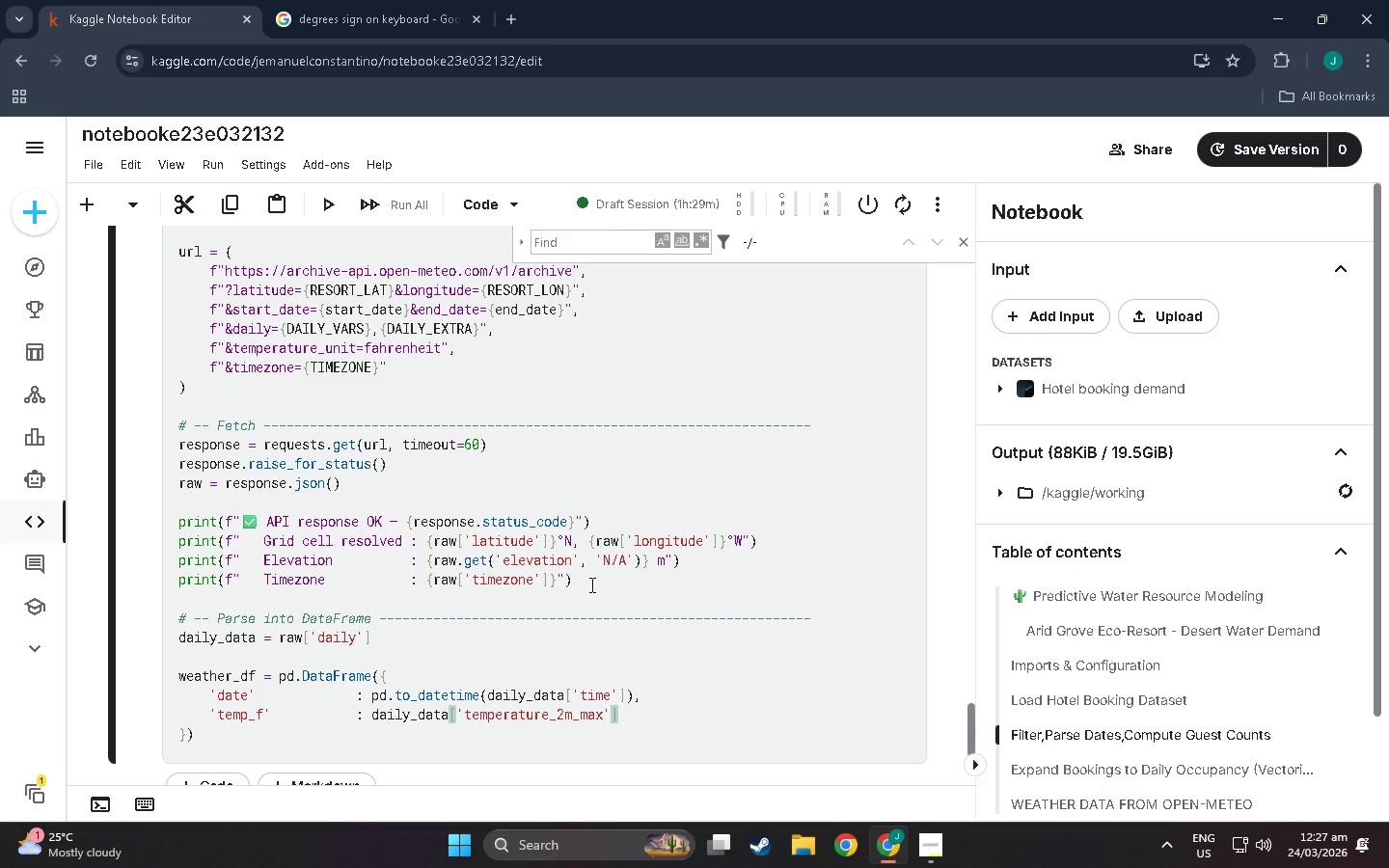 
key(Comma)
 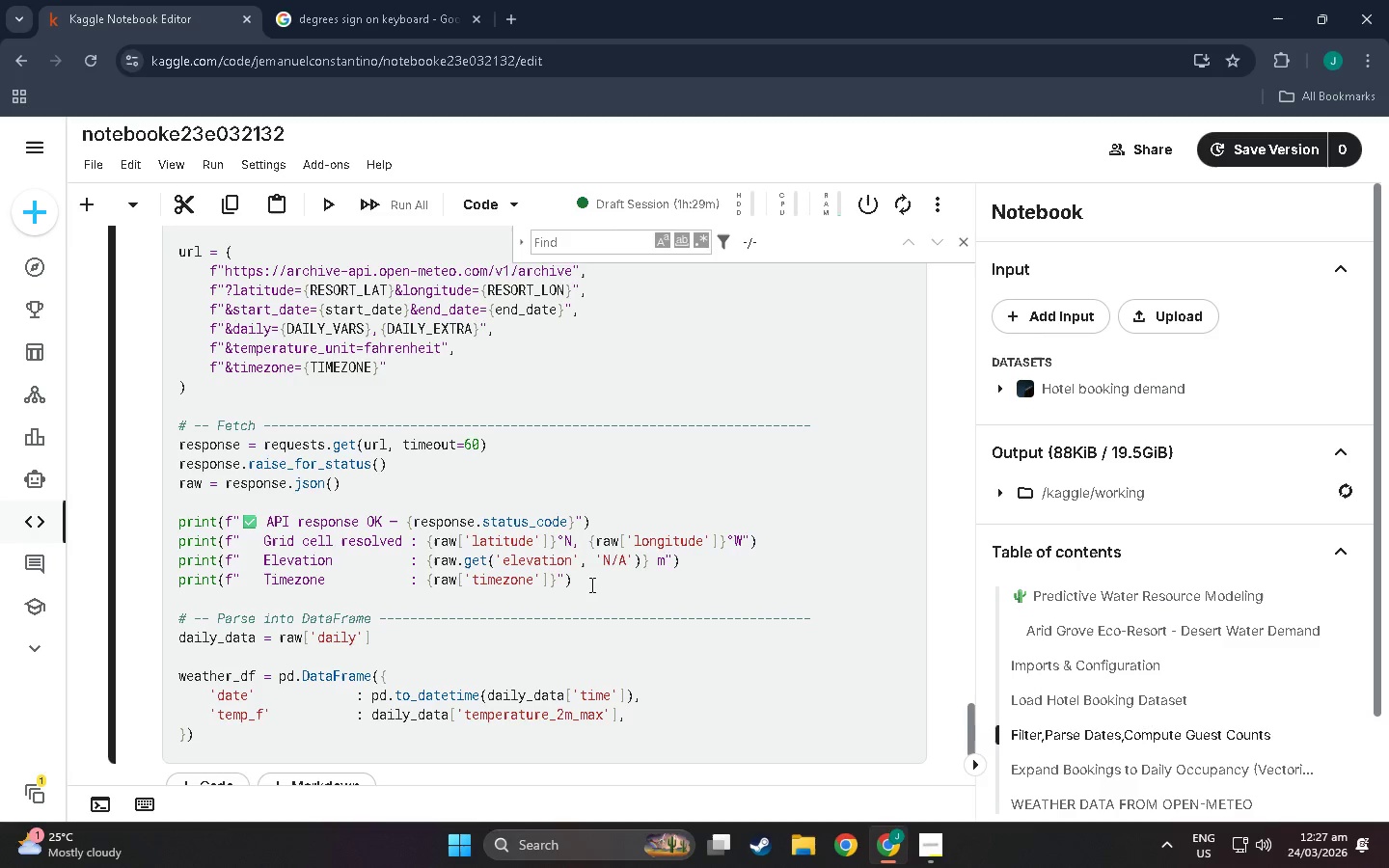 
key(Enter)
 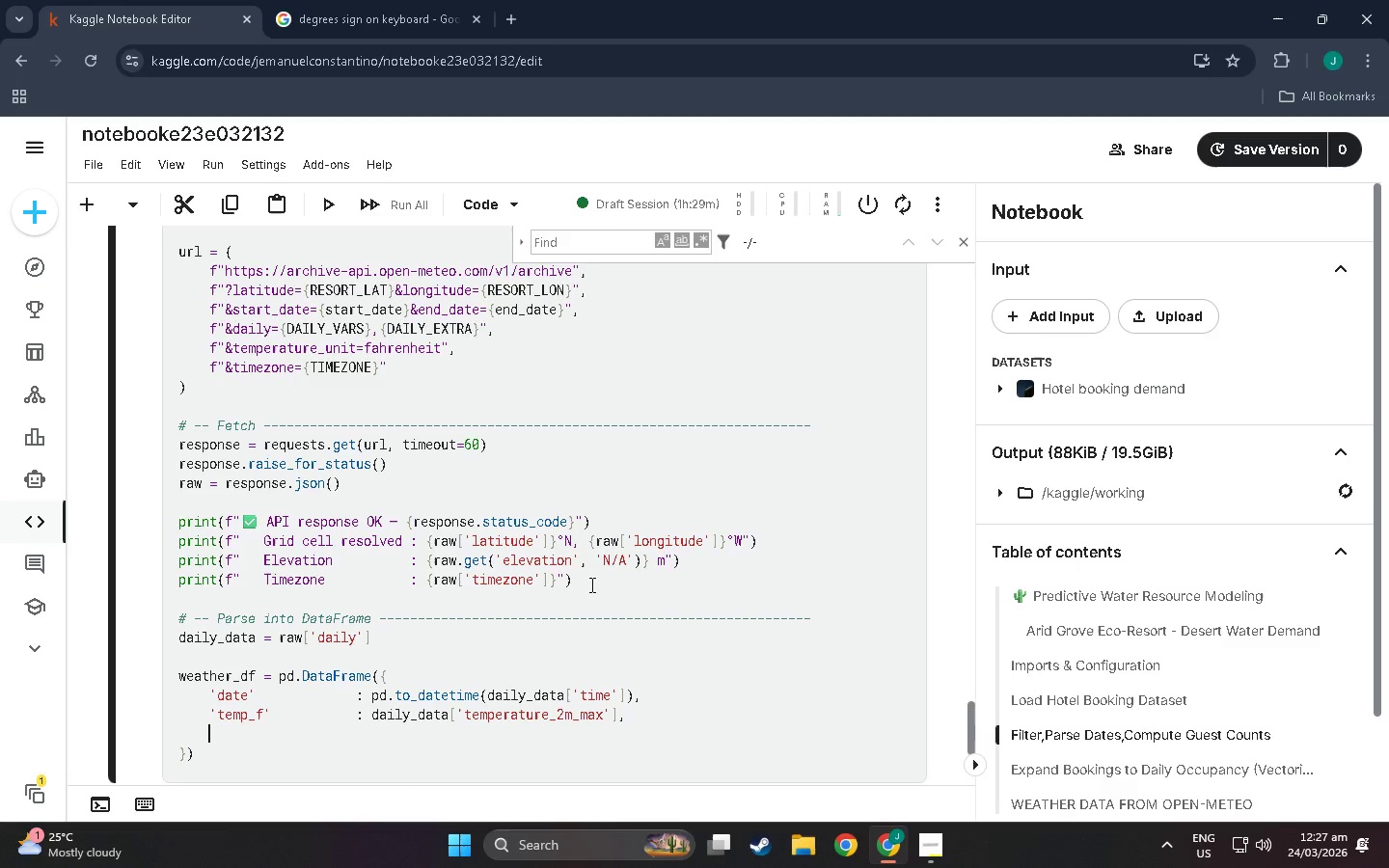 
key(Quote)
 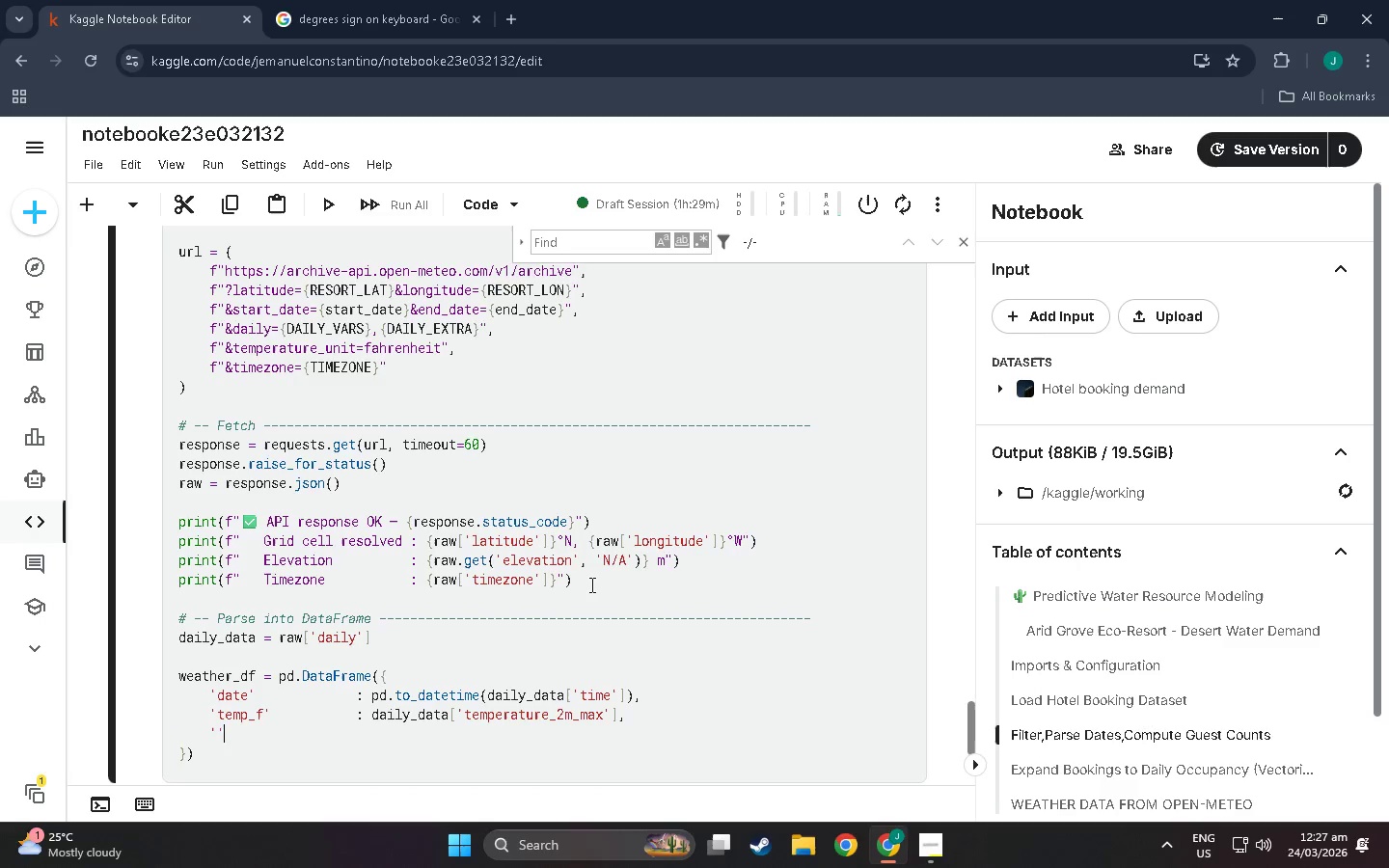 
key(Quote)
 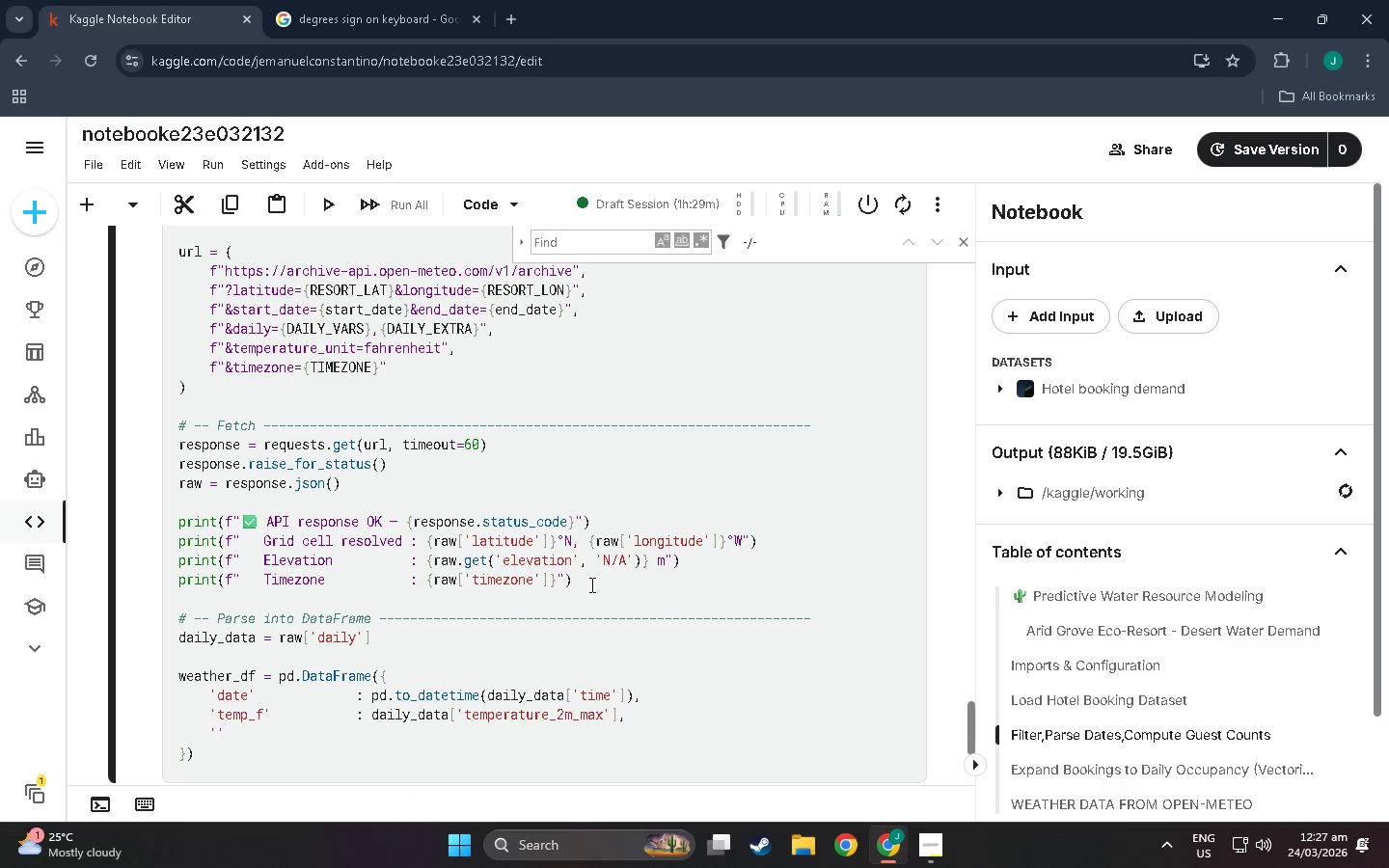 
key(Backspace)
 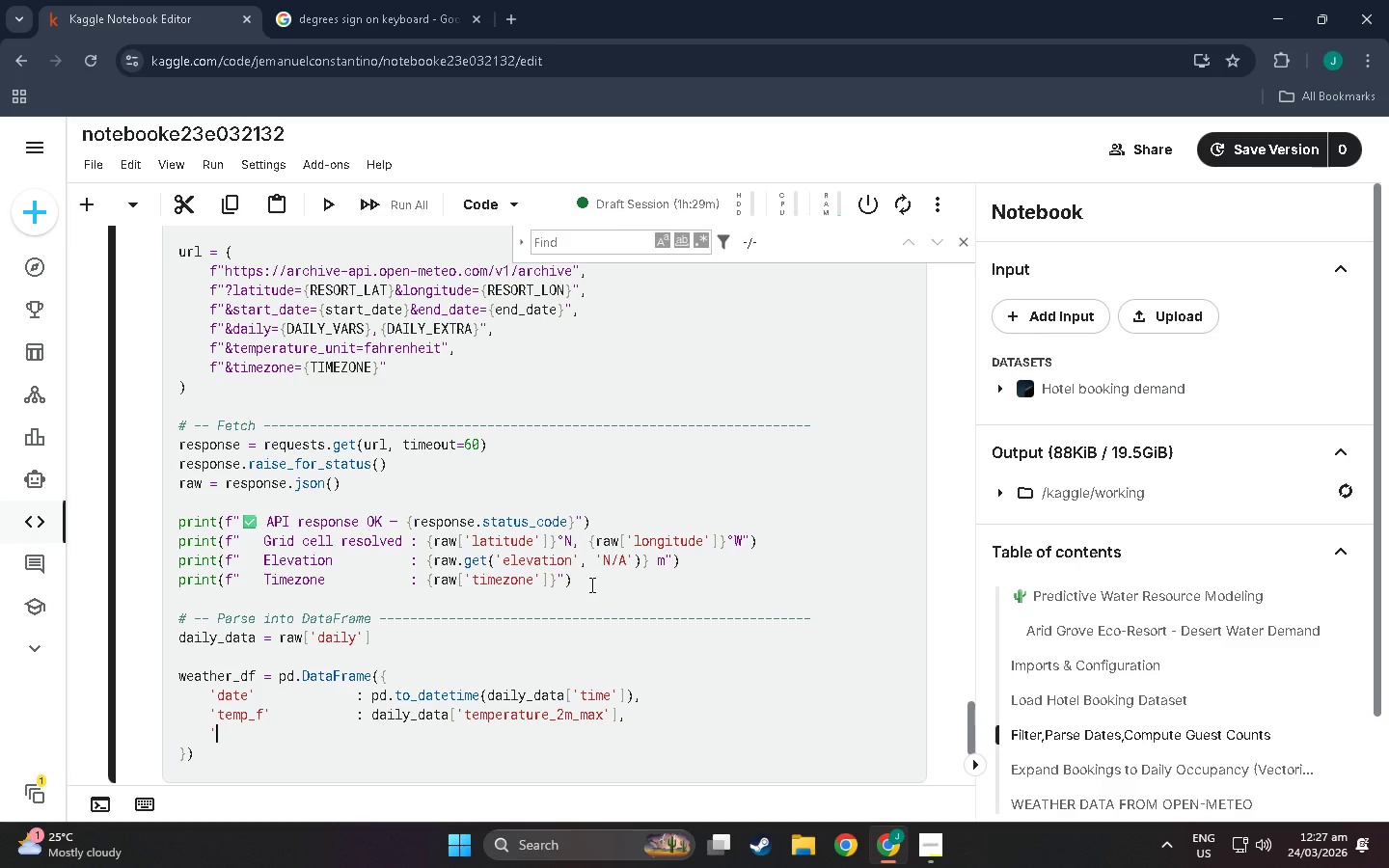 
type(ttem)
key(Backspace)
key(Backspace)
key(Backspace)
type(emp_min_f)
 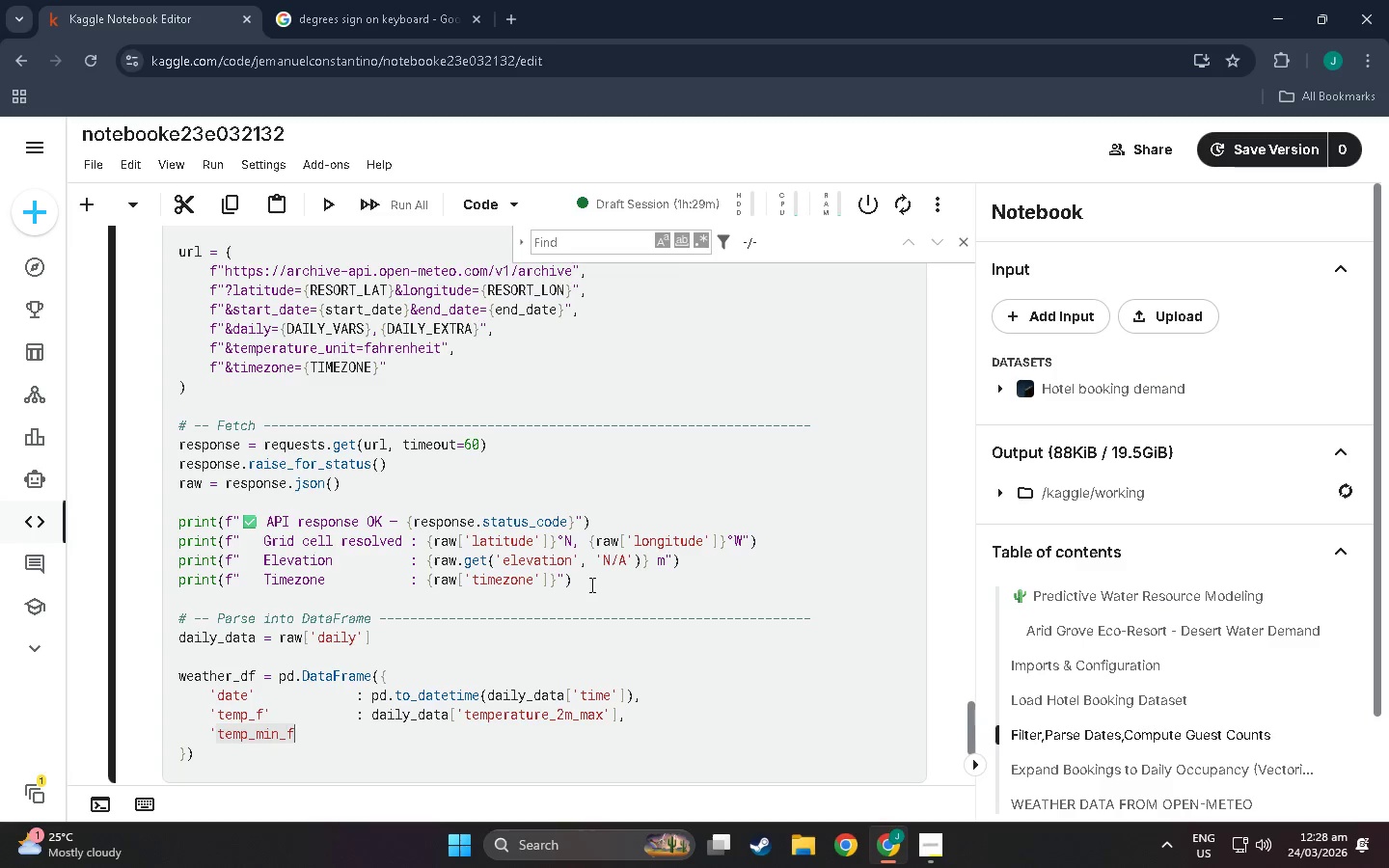 
hold_key(key=Space, duration=0.75)
 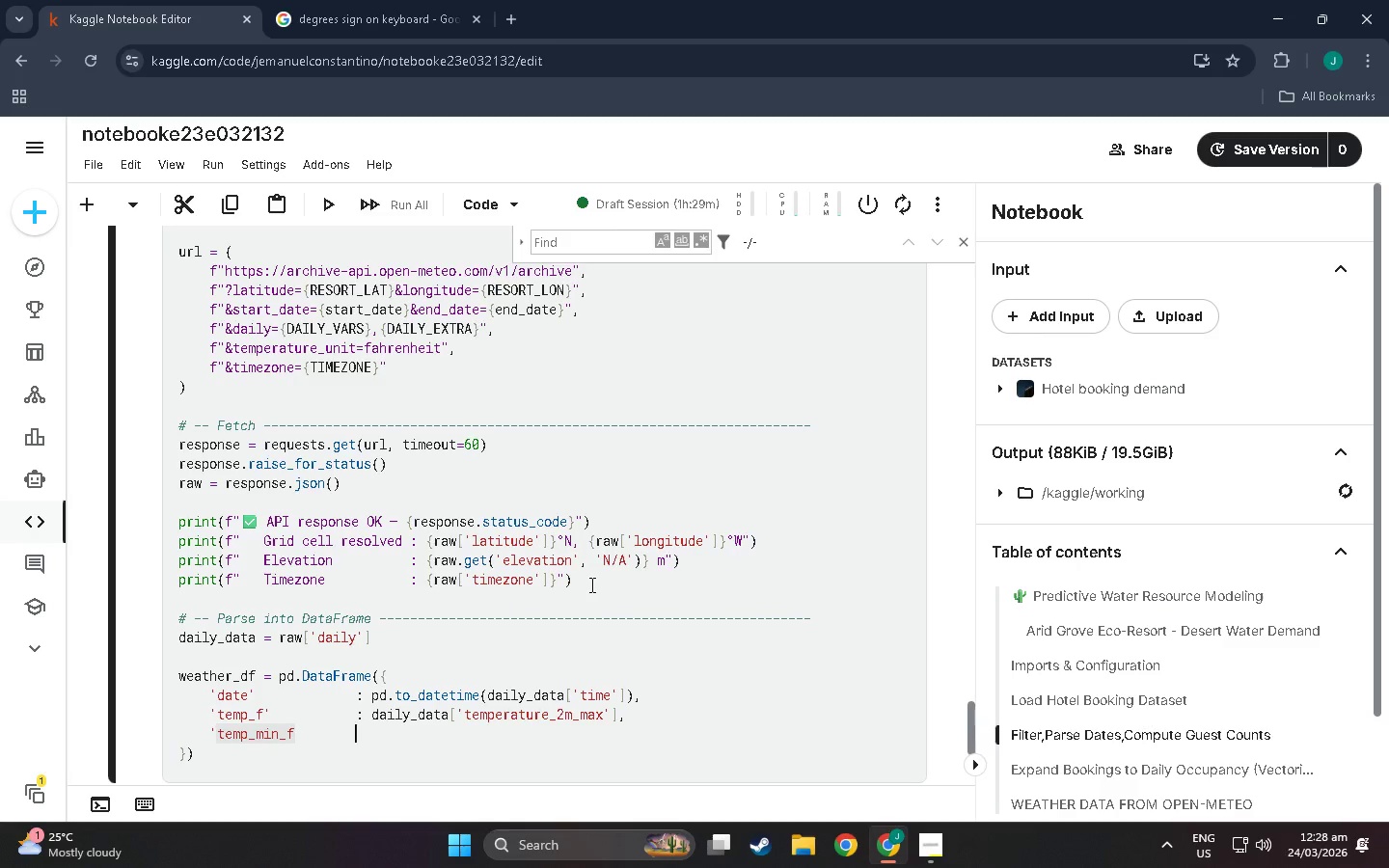 
key(Backspace)
type(: faily)
key(Backspace)
key(Backspace)
key(Backspace)
key(Backspace)
key(Backspace)
type(daily_)
 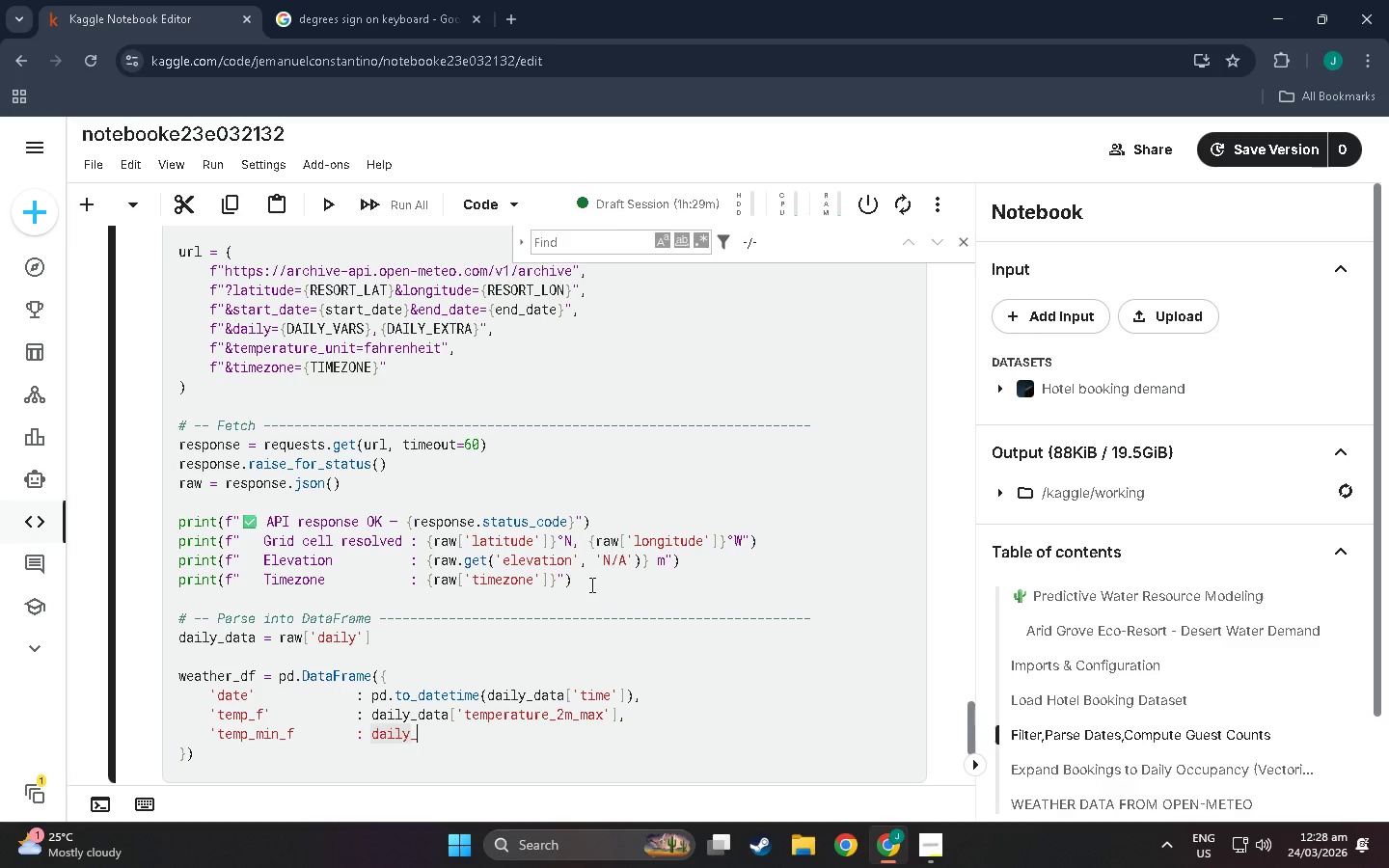 
key(ArrowUp)
 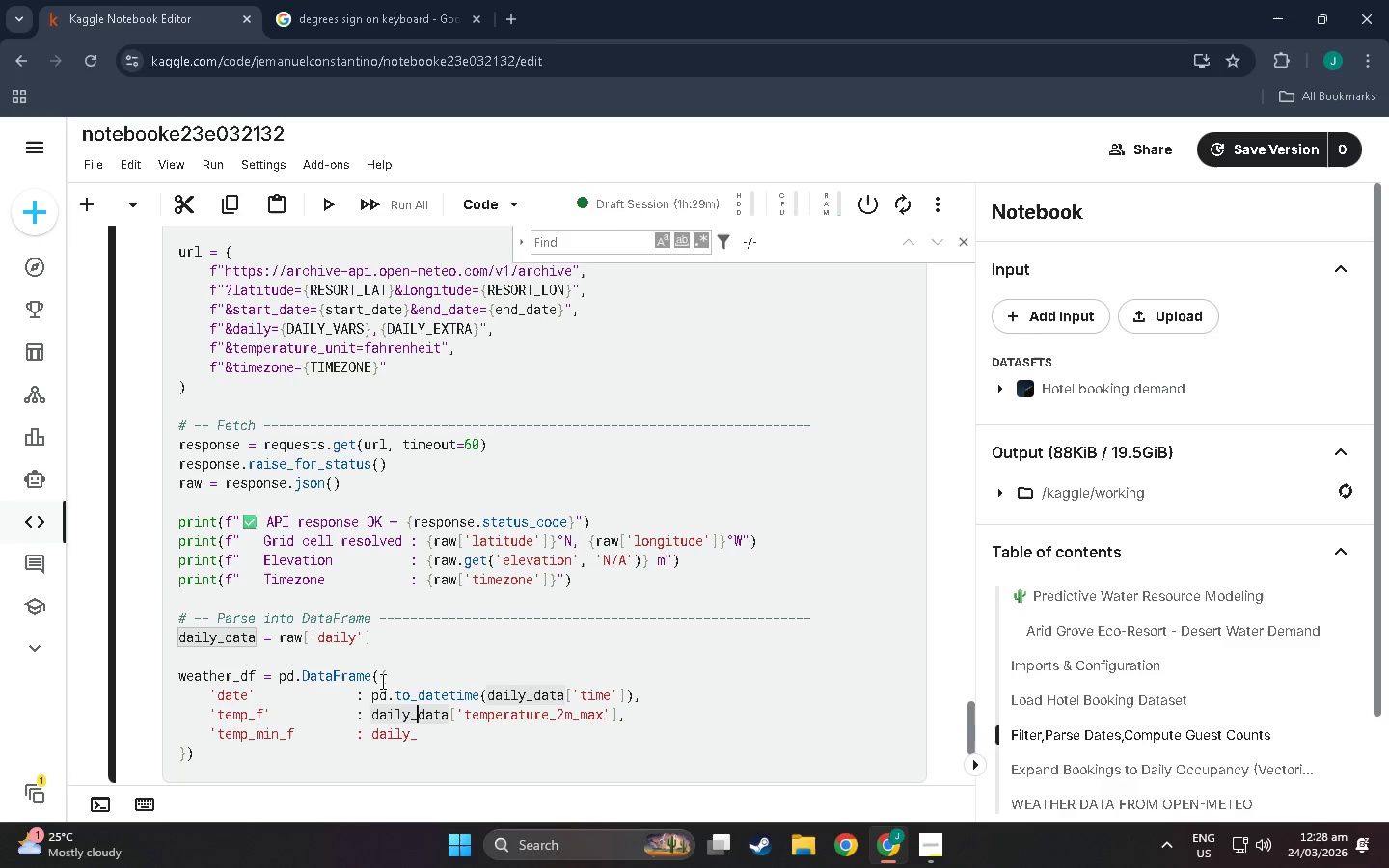 
left_click([365, 714])
 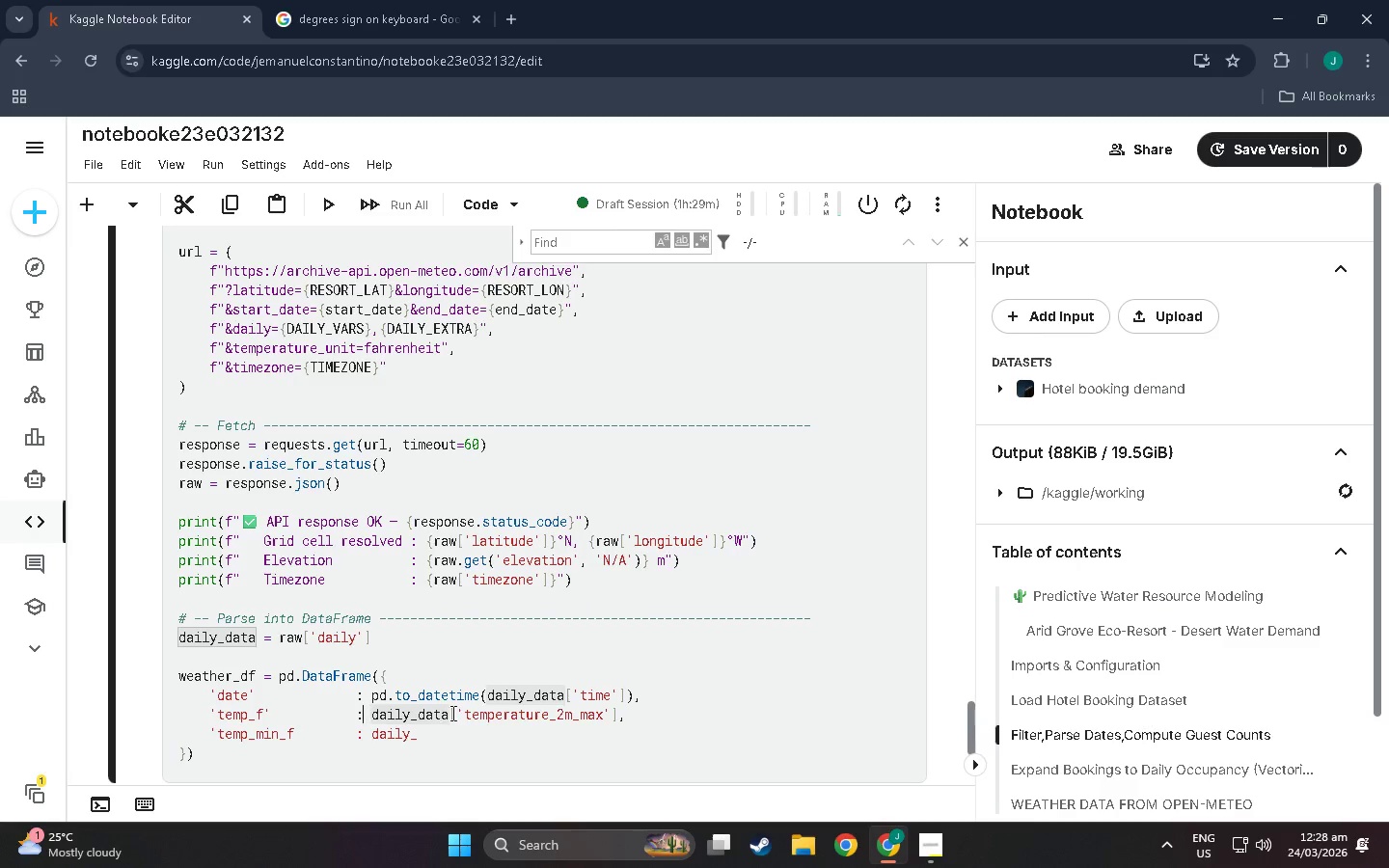 
left_click([453, 713])
 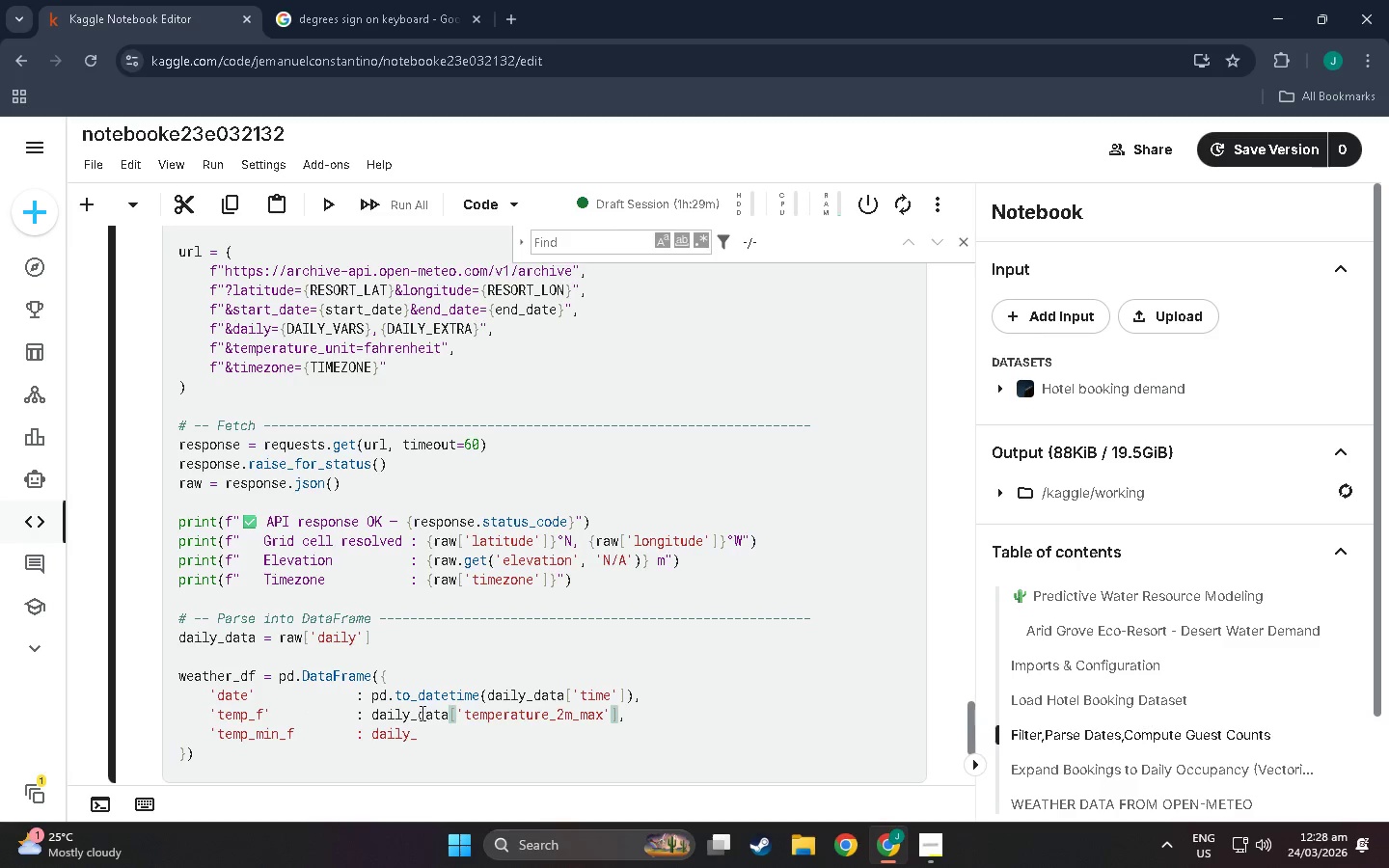 
left_click([625, 714])
 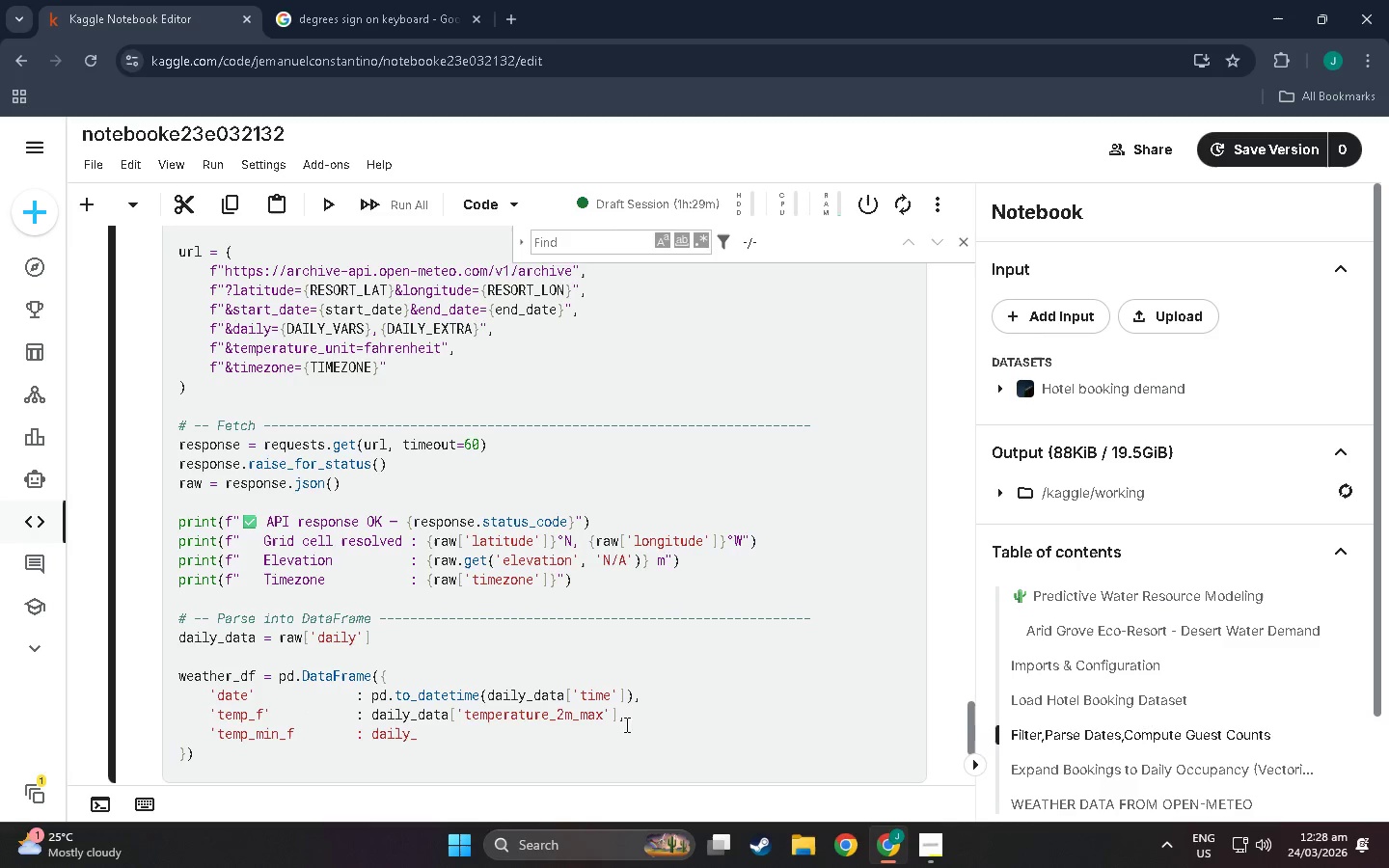 
left_click([613, 716])
 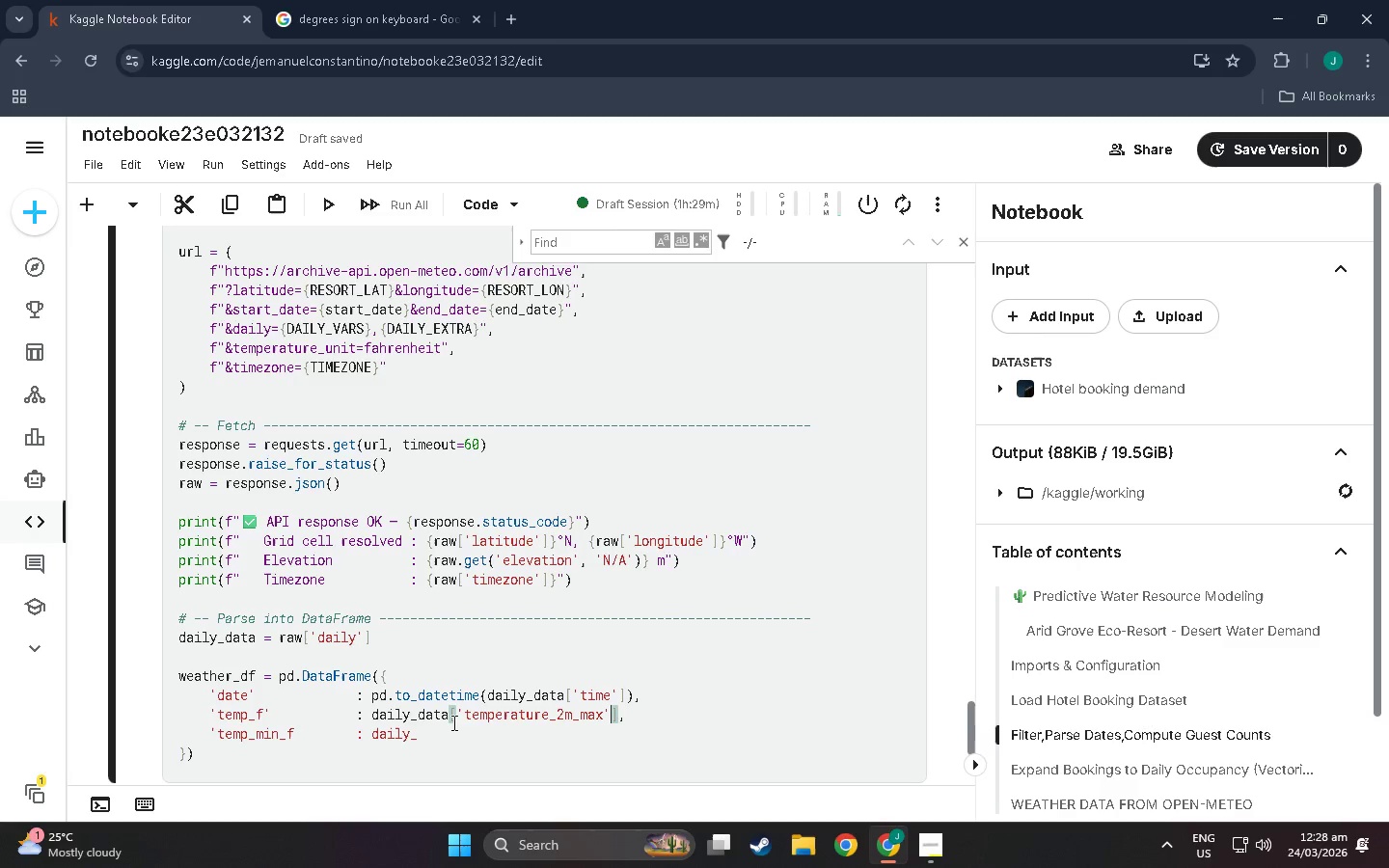 
wait(7.16)
 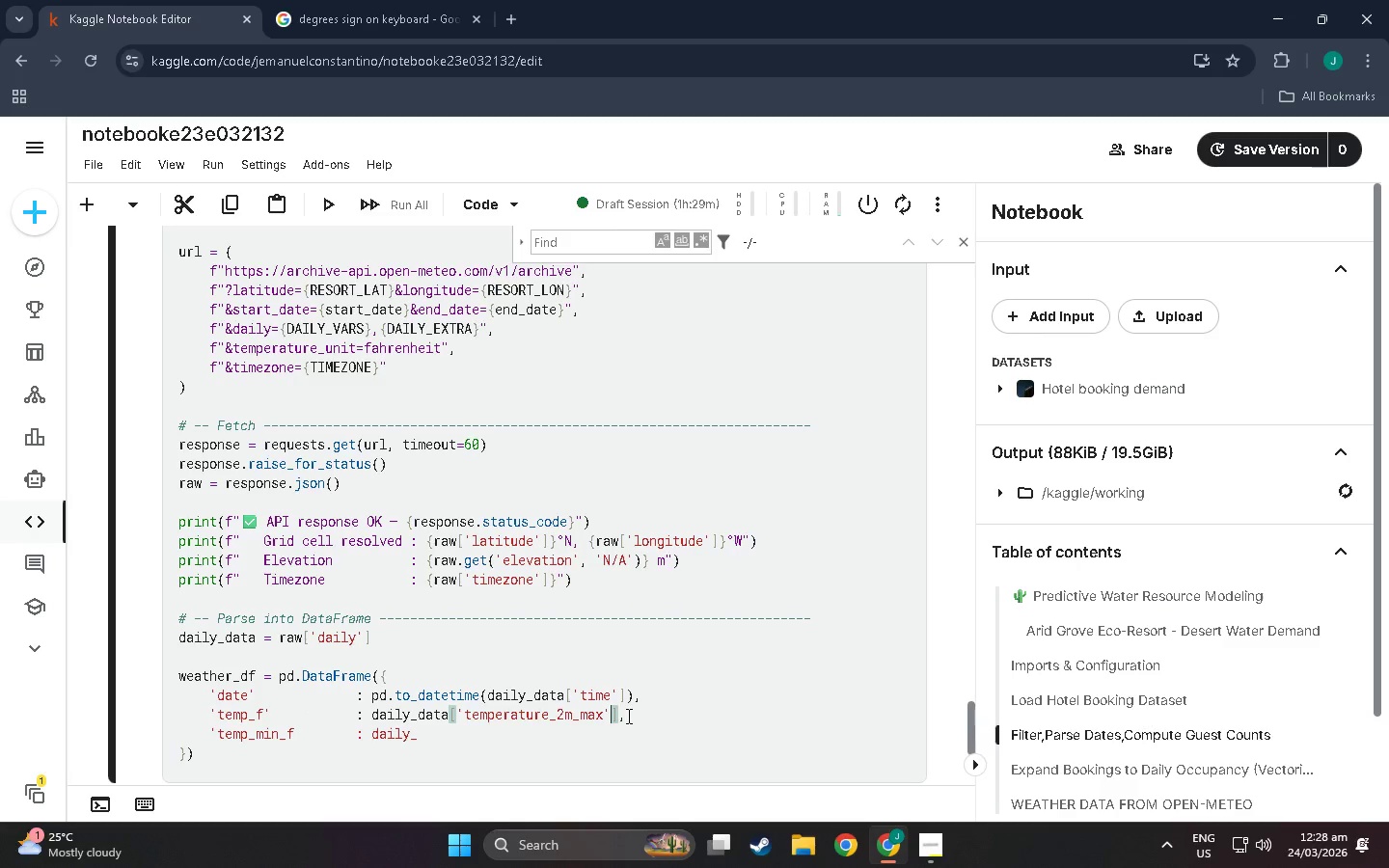 
left_click([359, 738])
 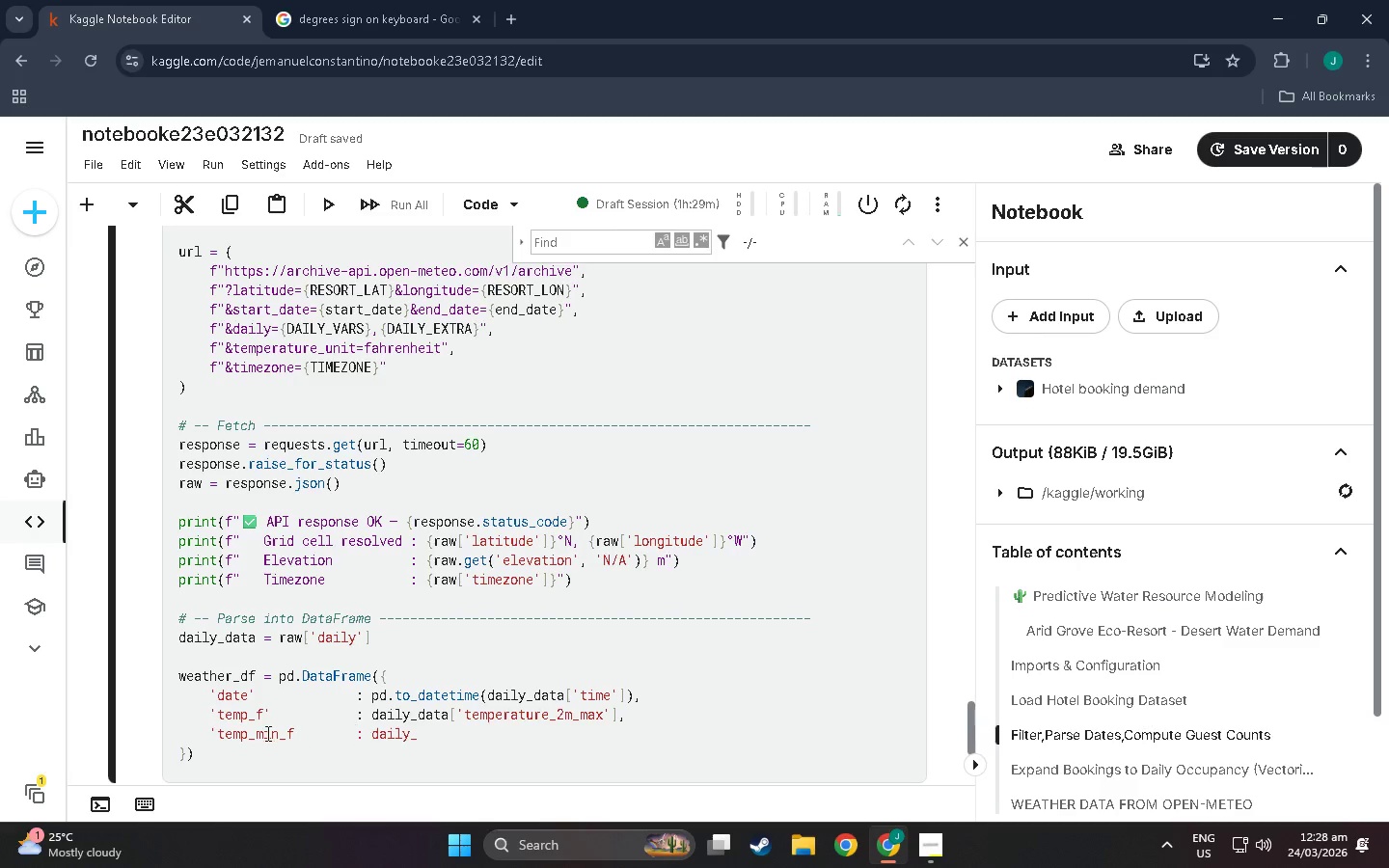 
left_click([266, 733])
 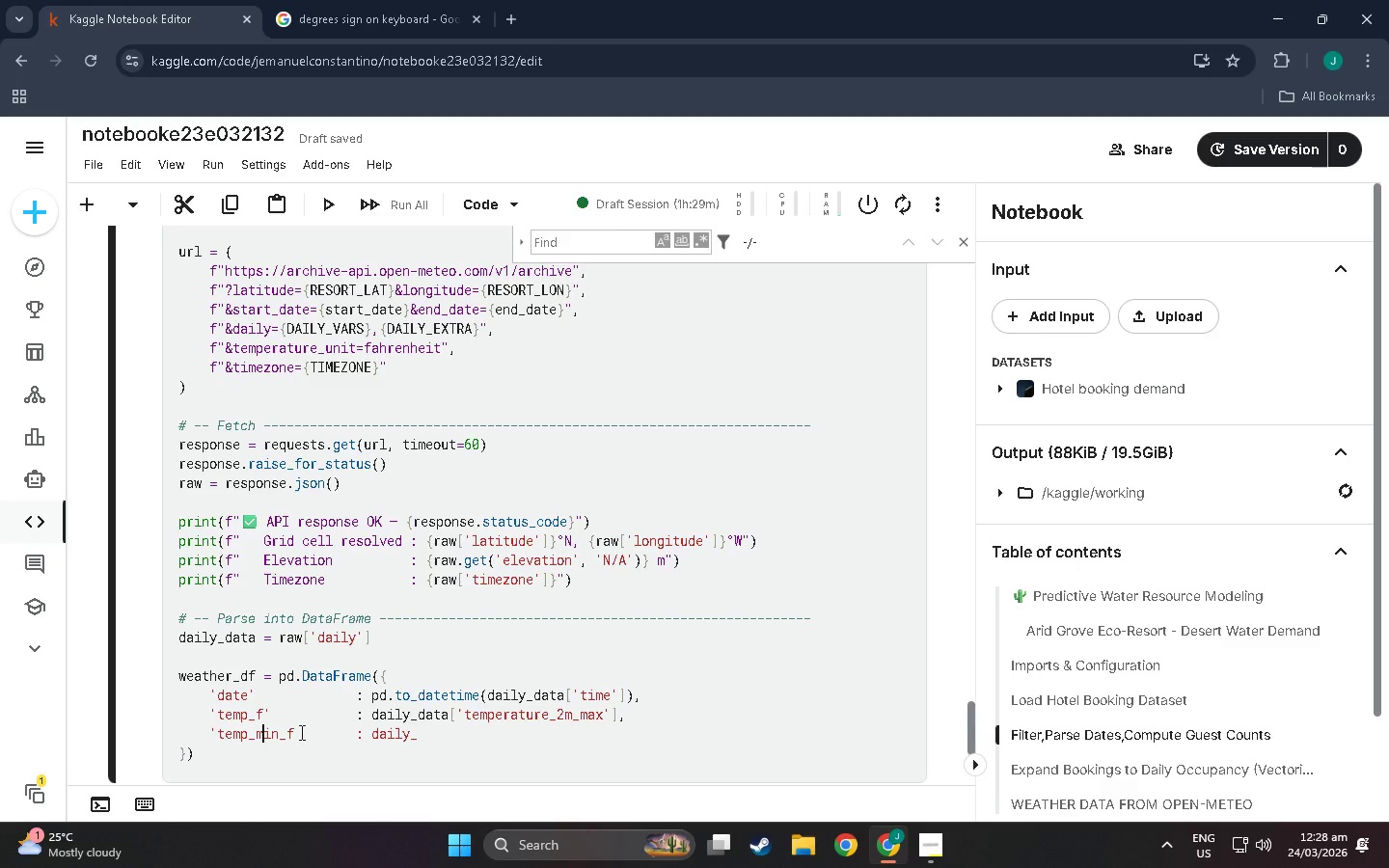 
left_click([299, 731])
 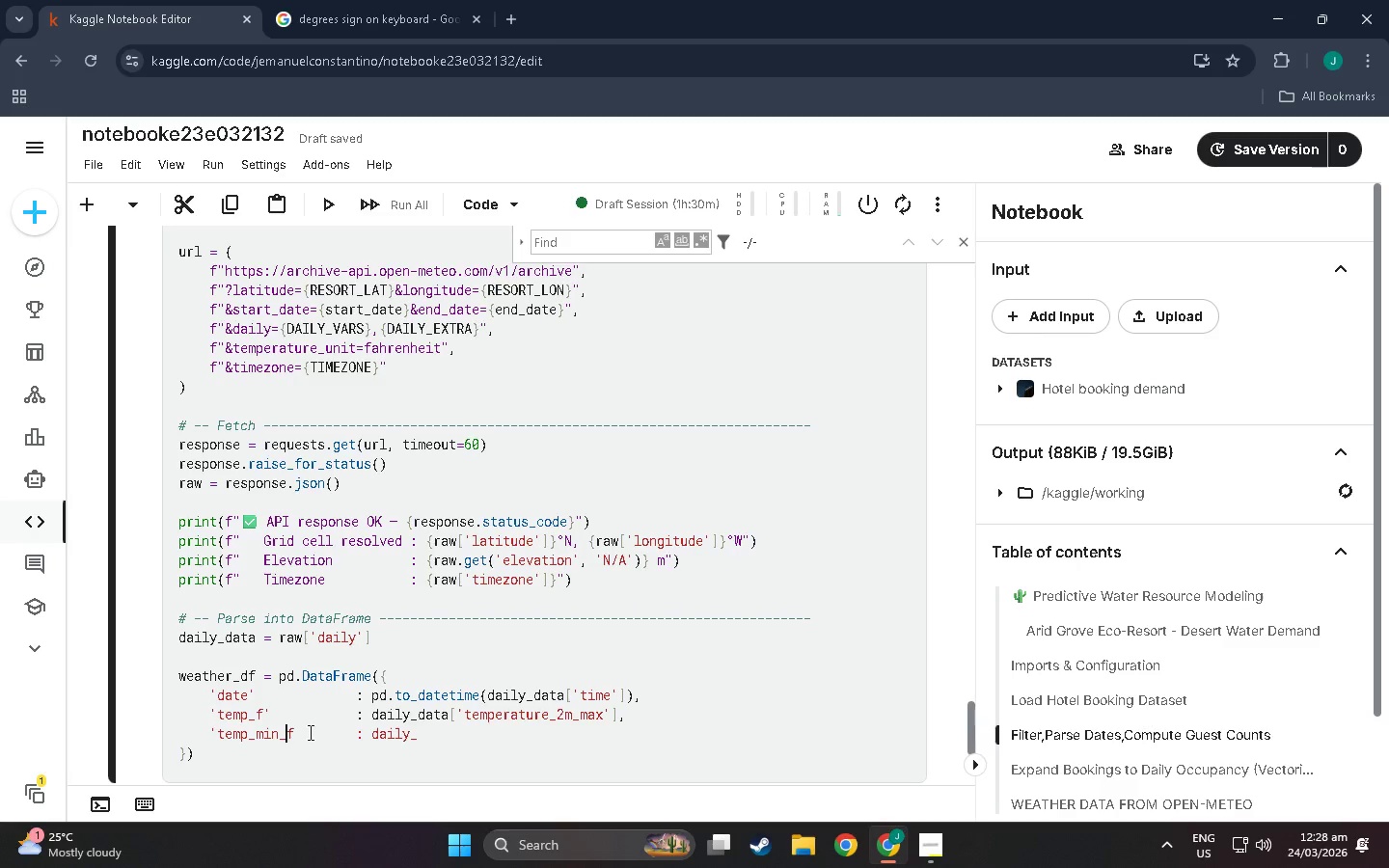 
double_click([300, 730])
 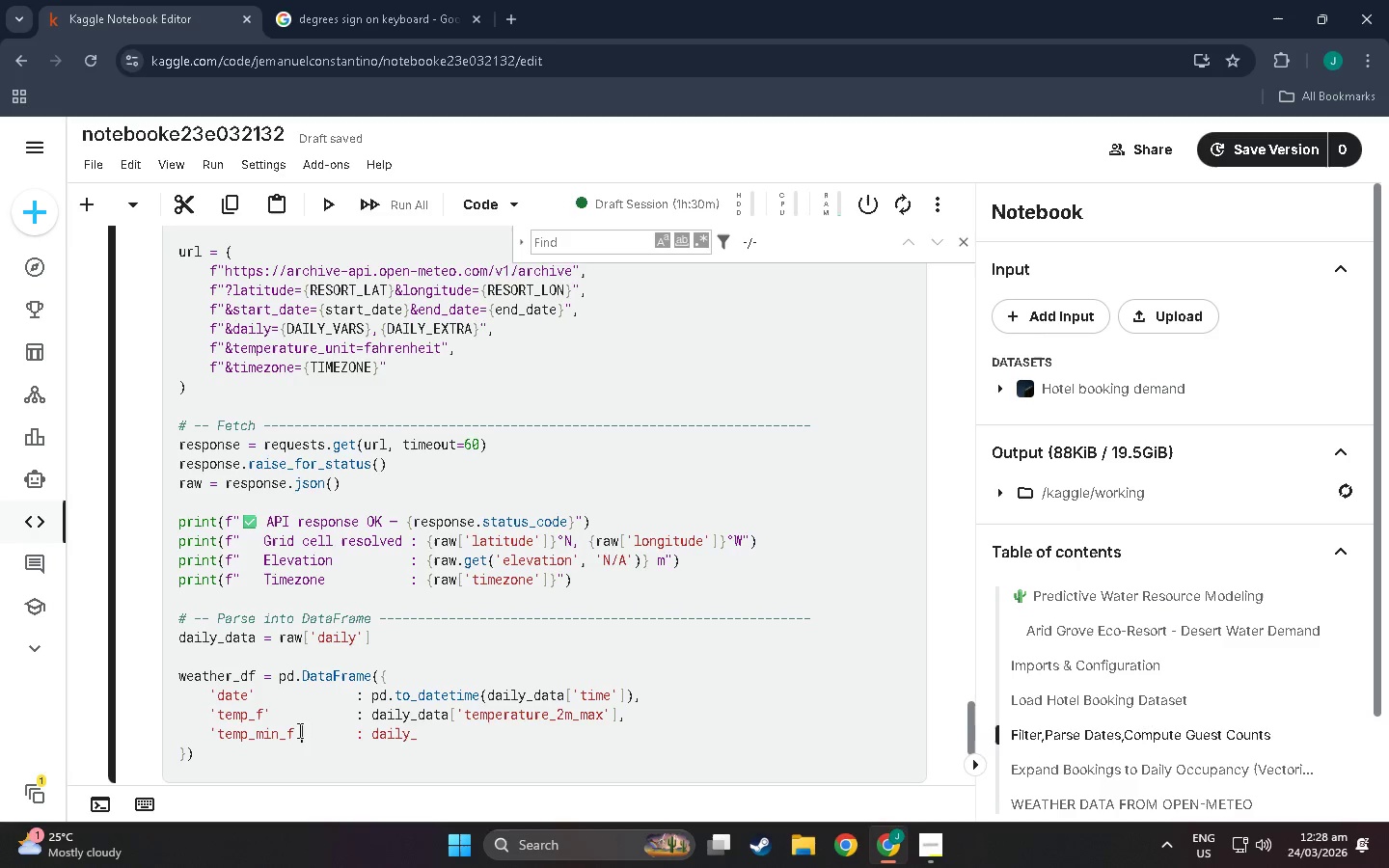 
triple_click([298, 730])
 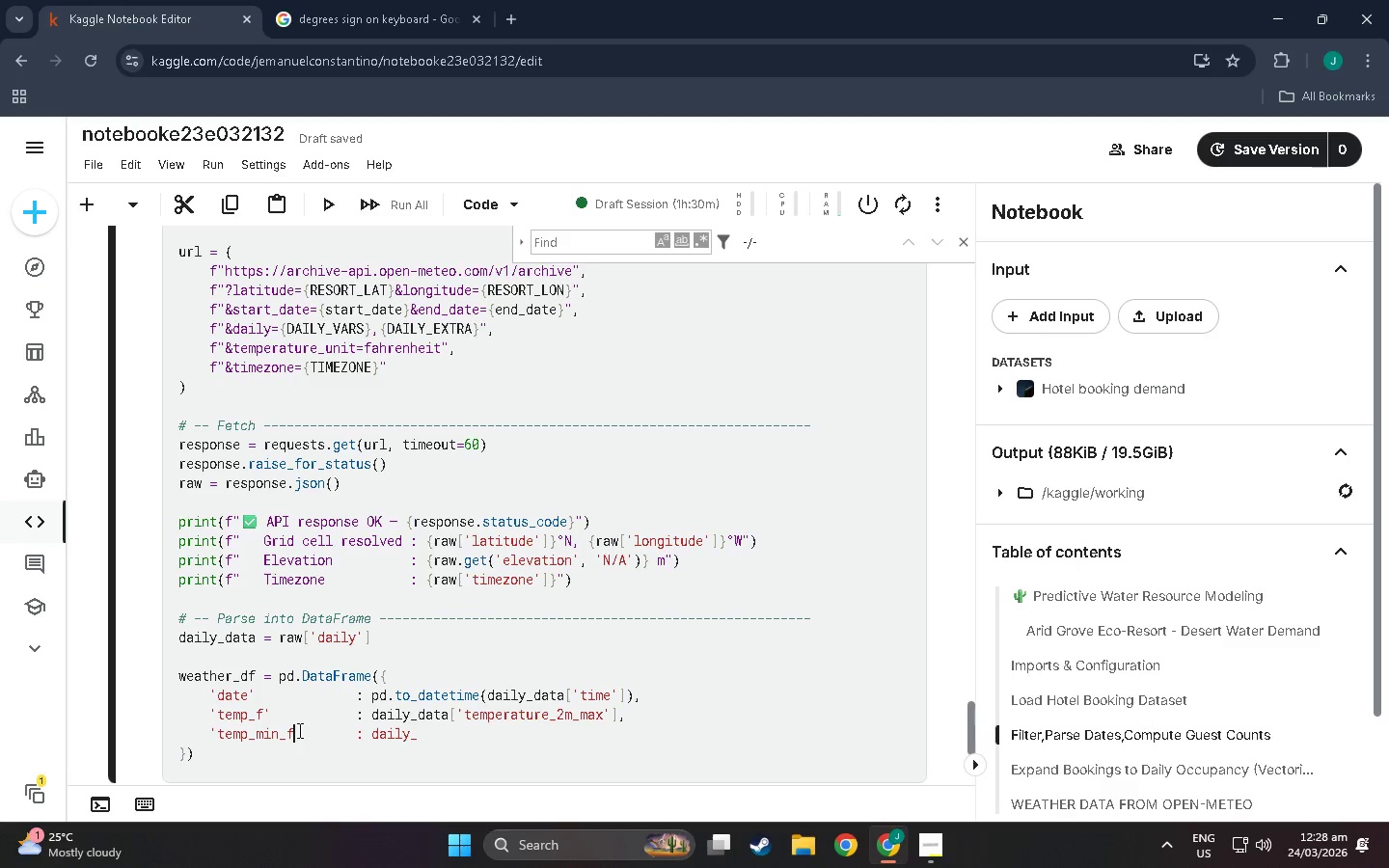 
key(Quote)
 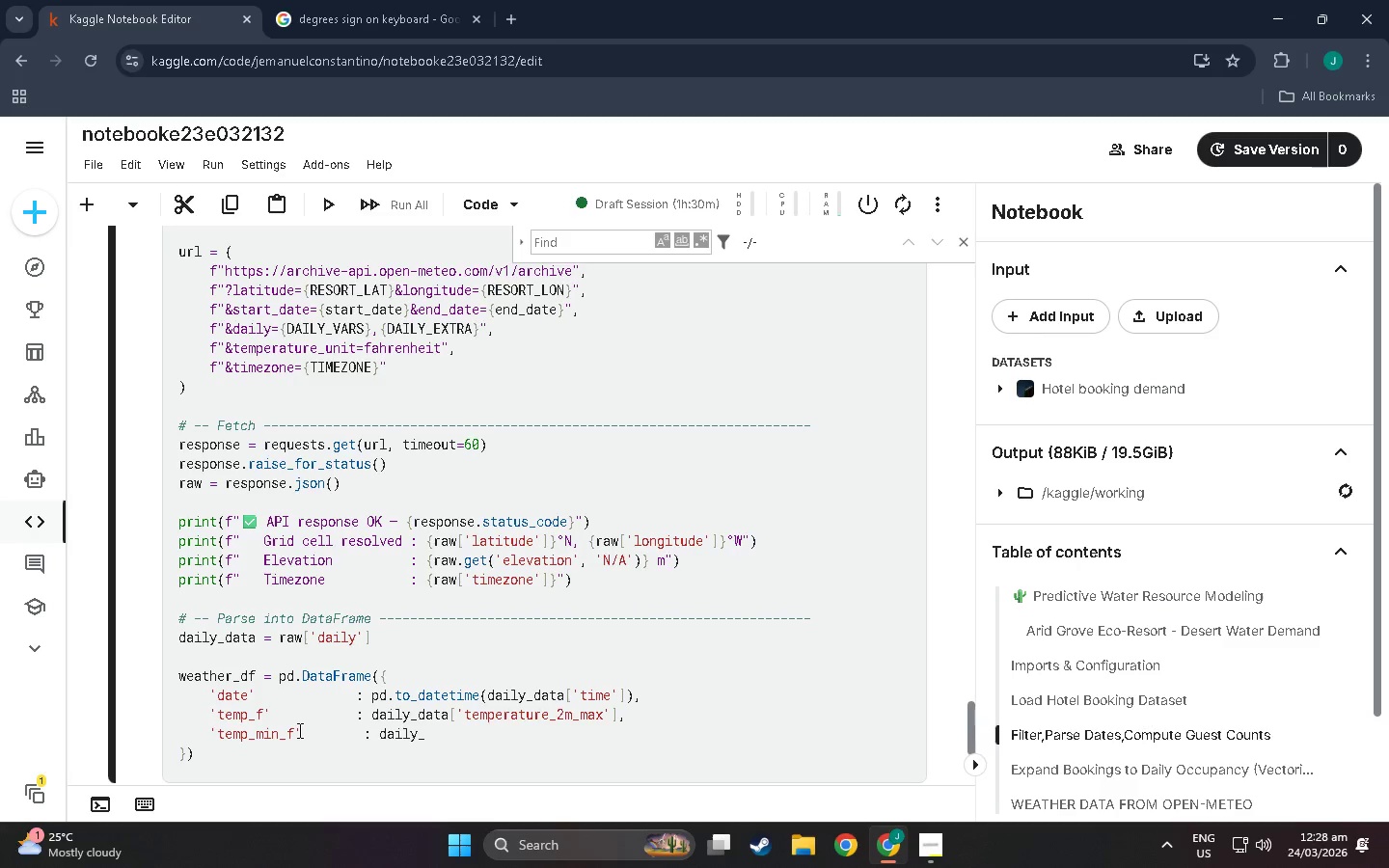 
hold_key(key=ArrowRight, duration=0.7)
 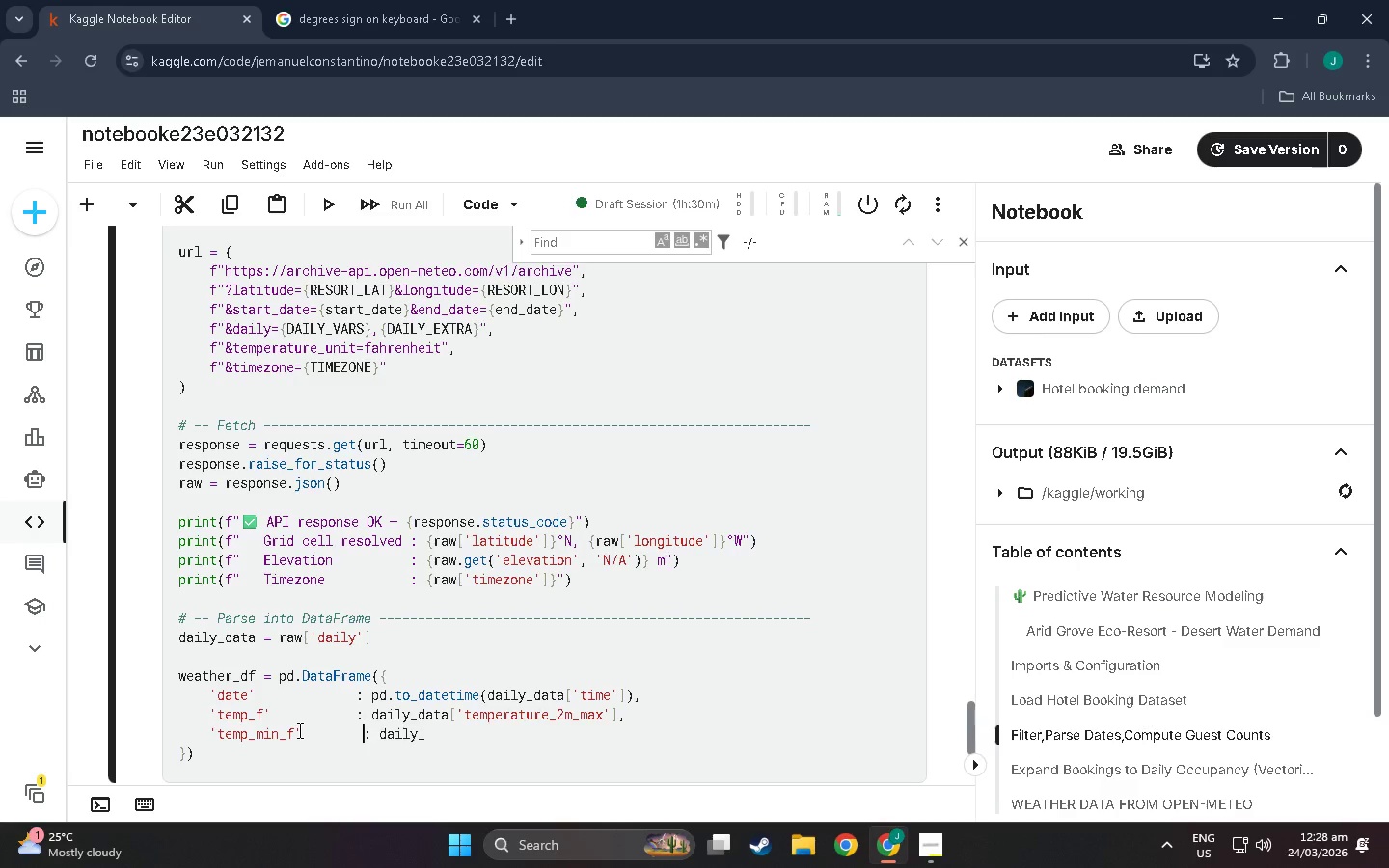 
key(Backspace)
 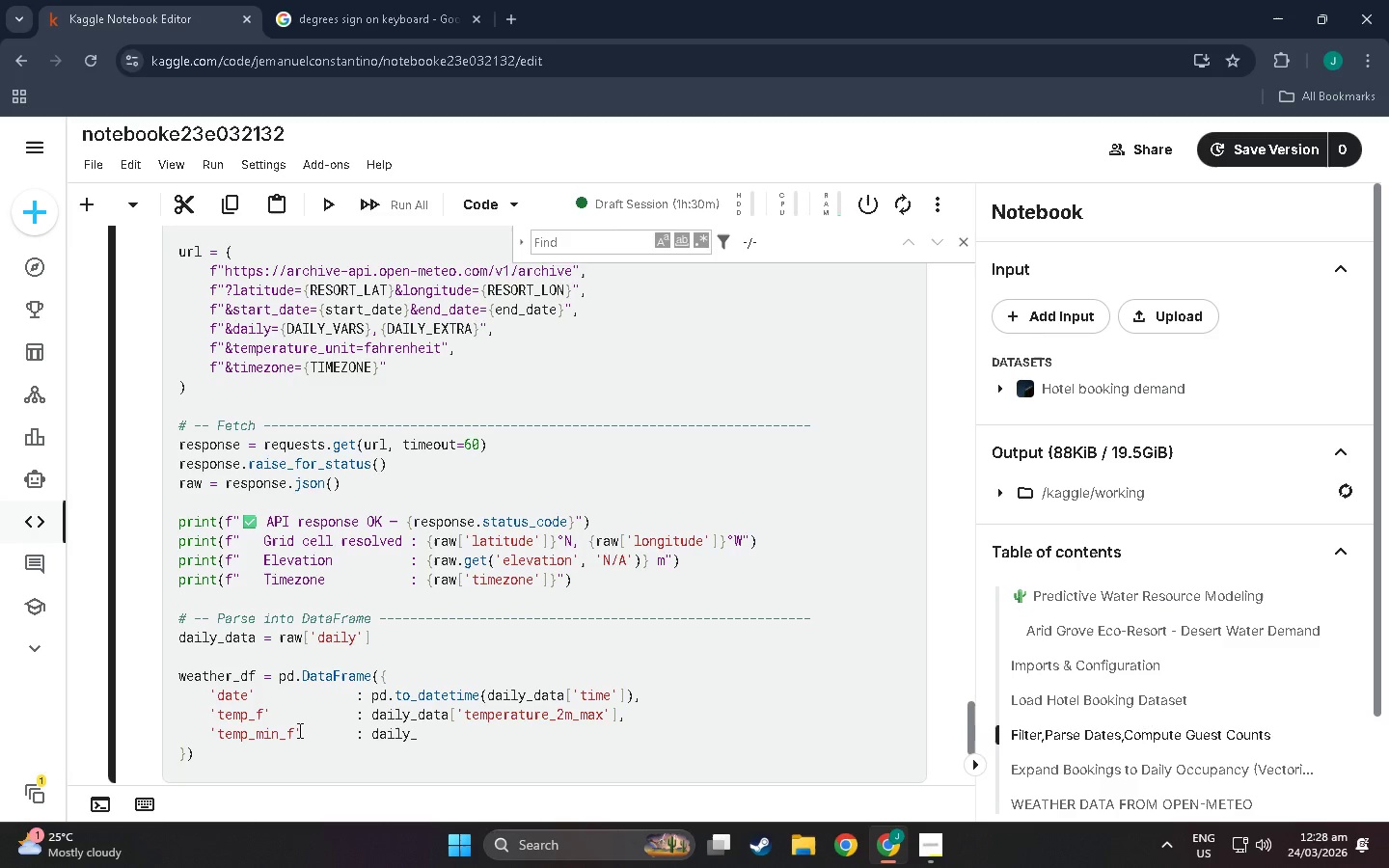 
key(ArrowRight)
 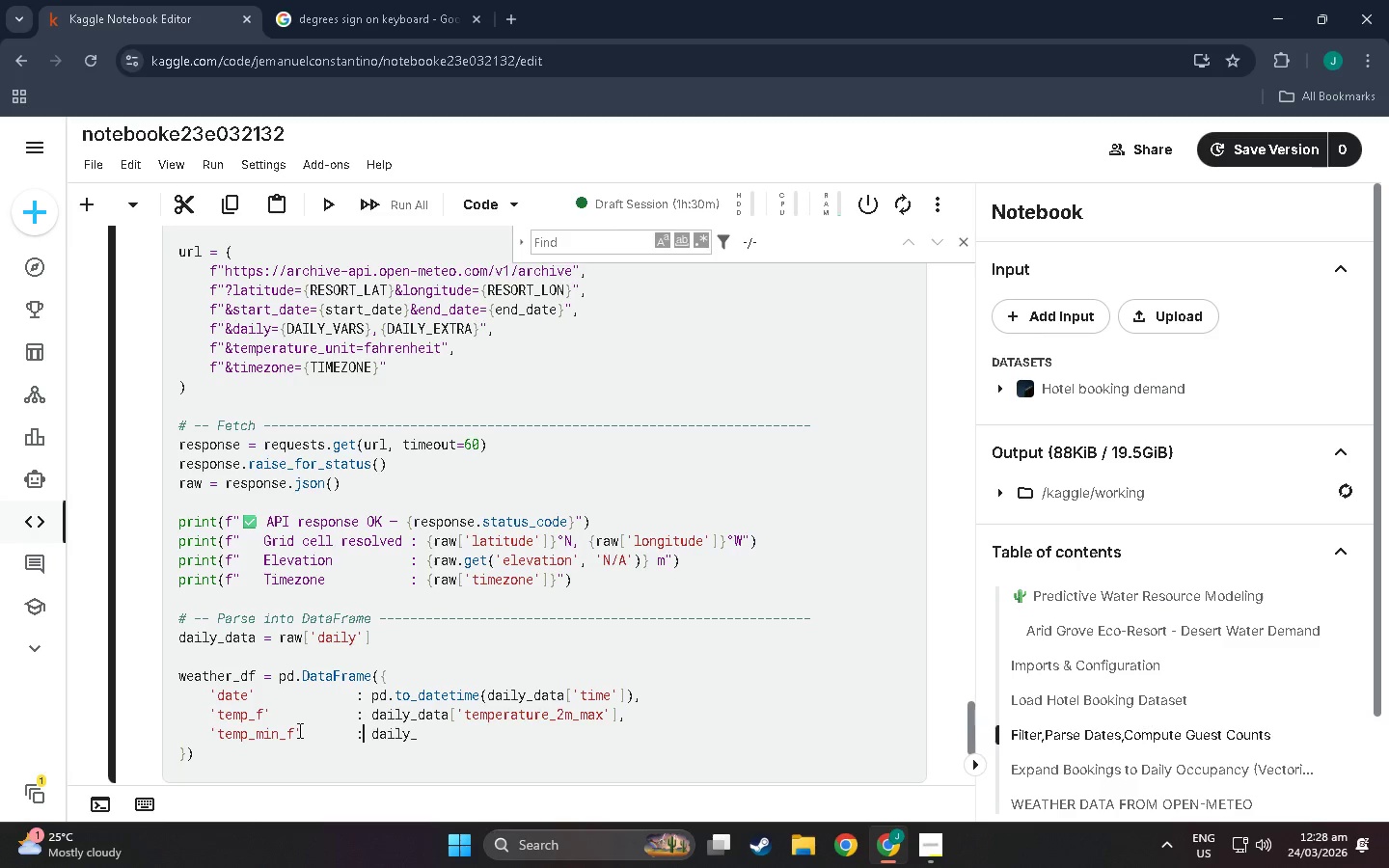 
key(ArrowRight)
 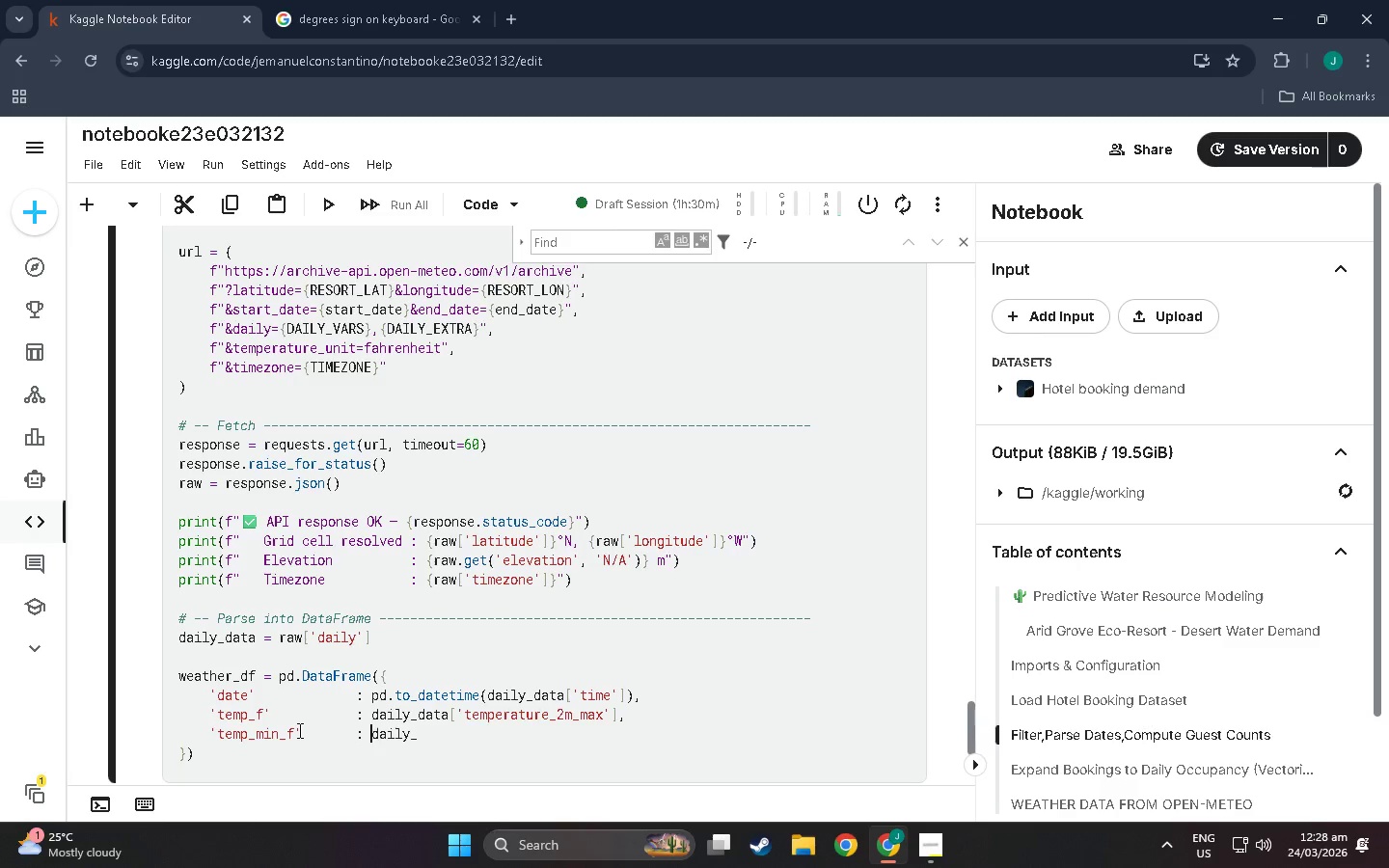 
key(ArrowRight)
 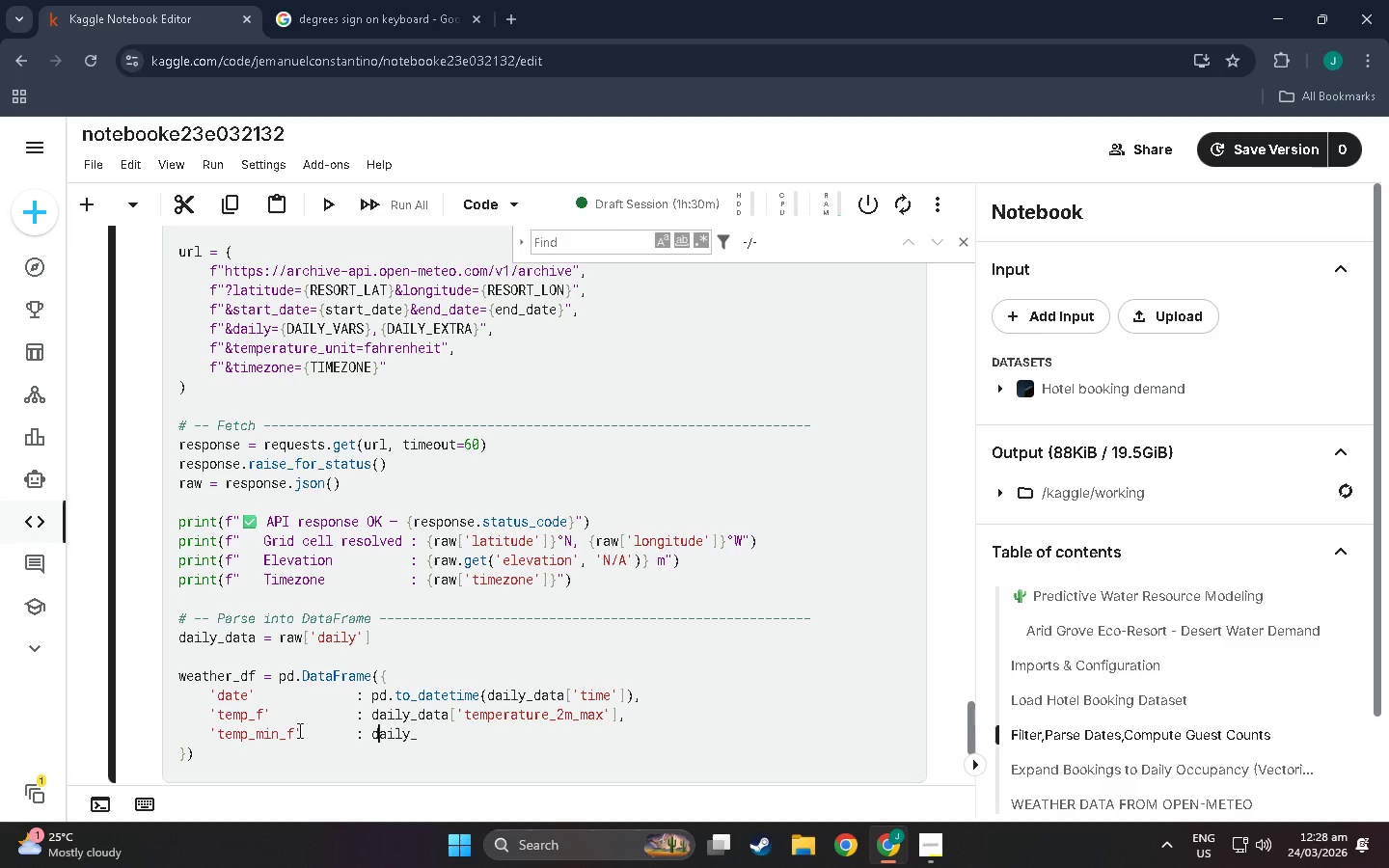 
key(ArrowRight)
 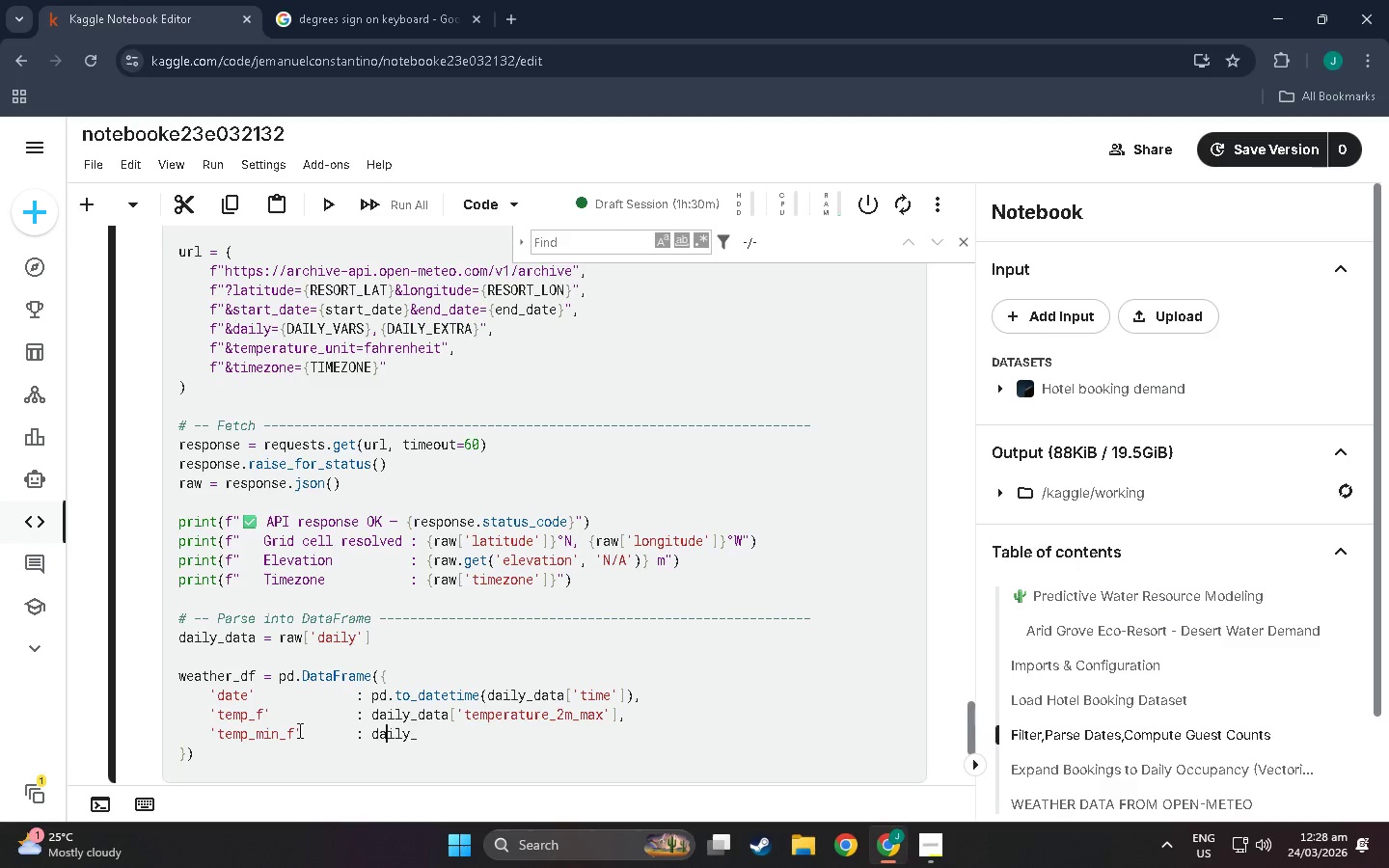 
key(ArrowRight)
 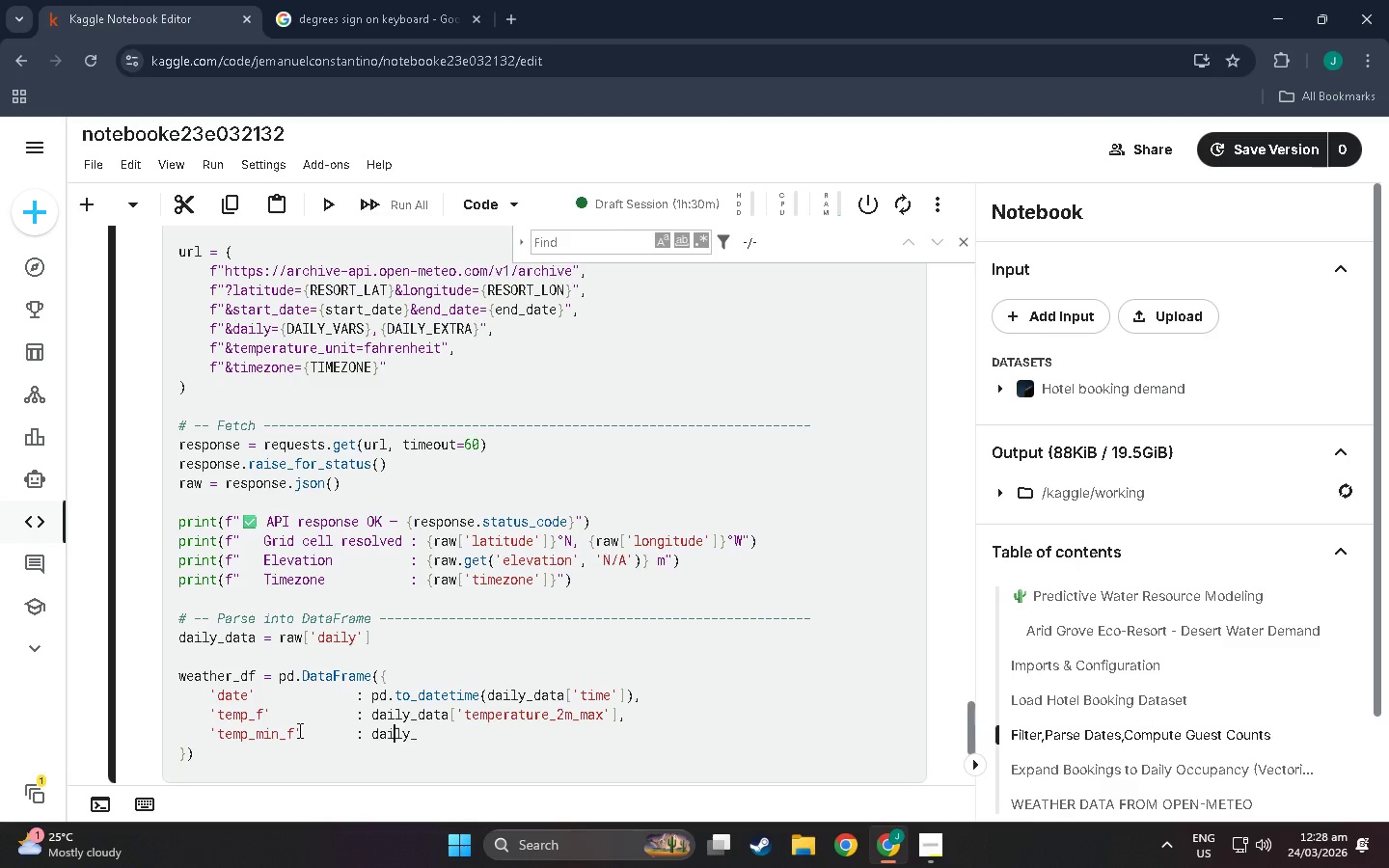 
key(ArrowRight)
 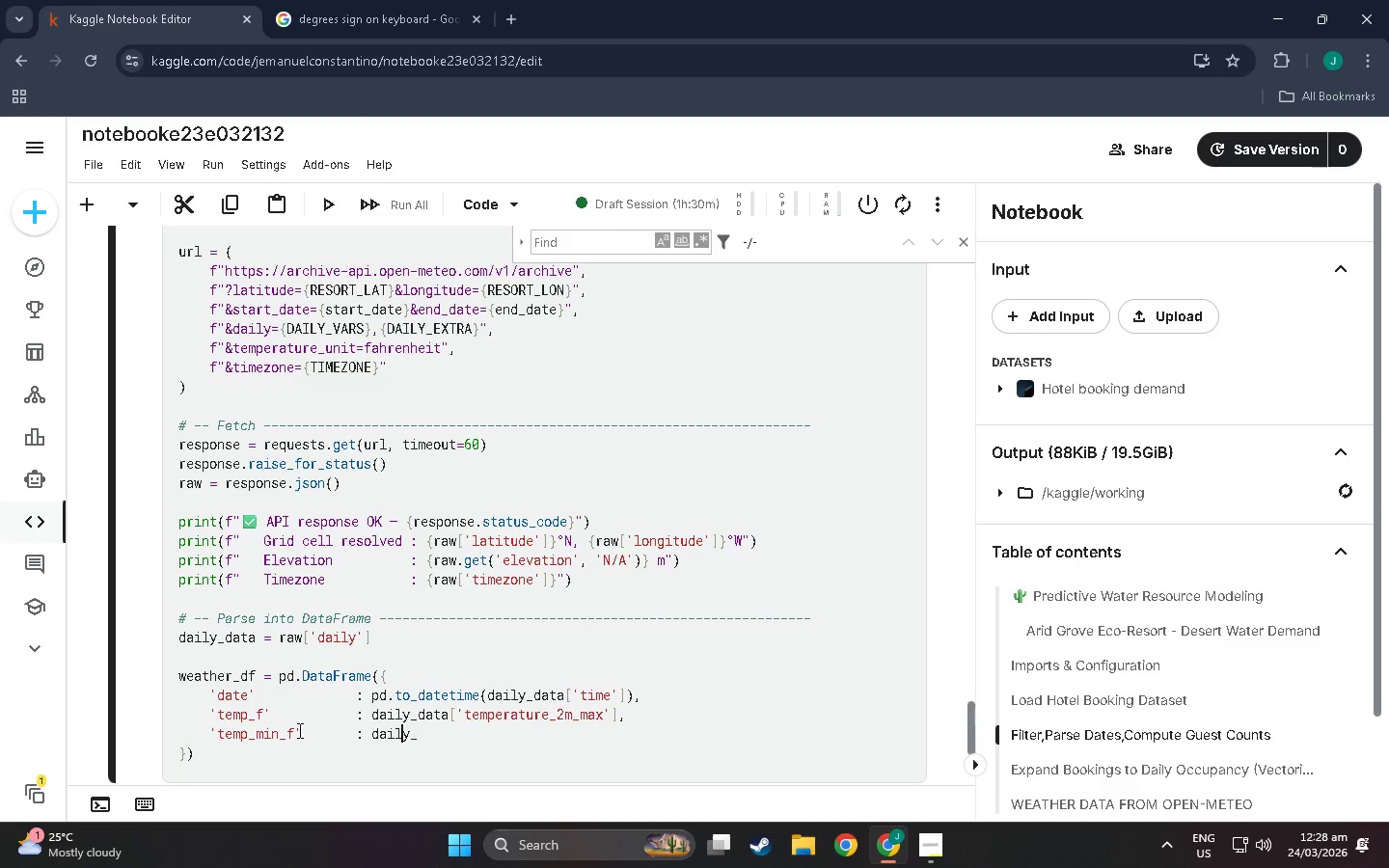 
key(ArrowRight)
 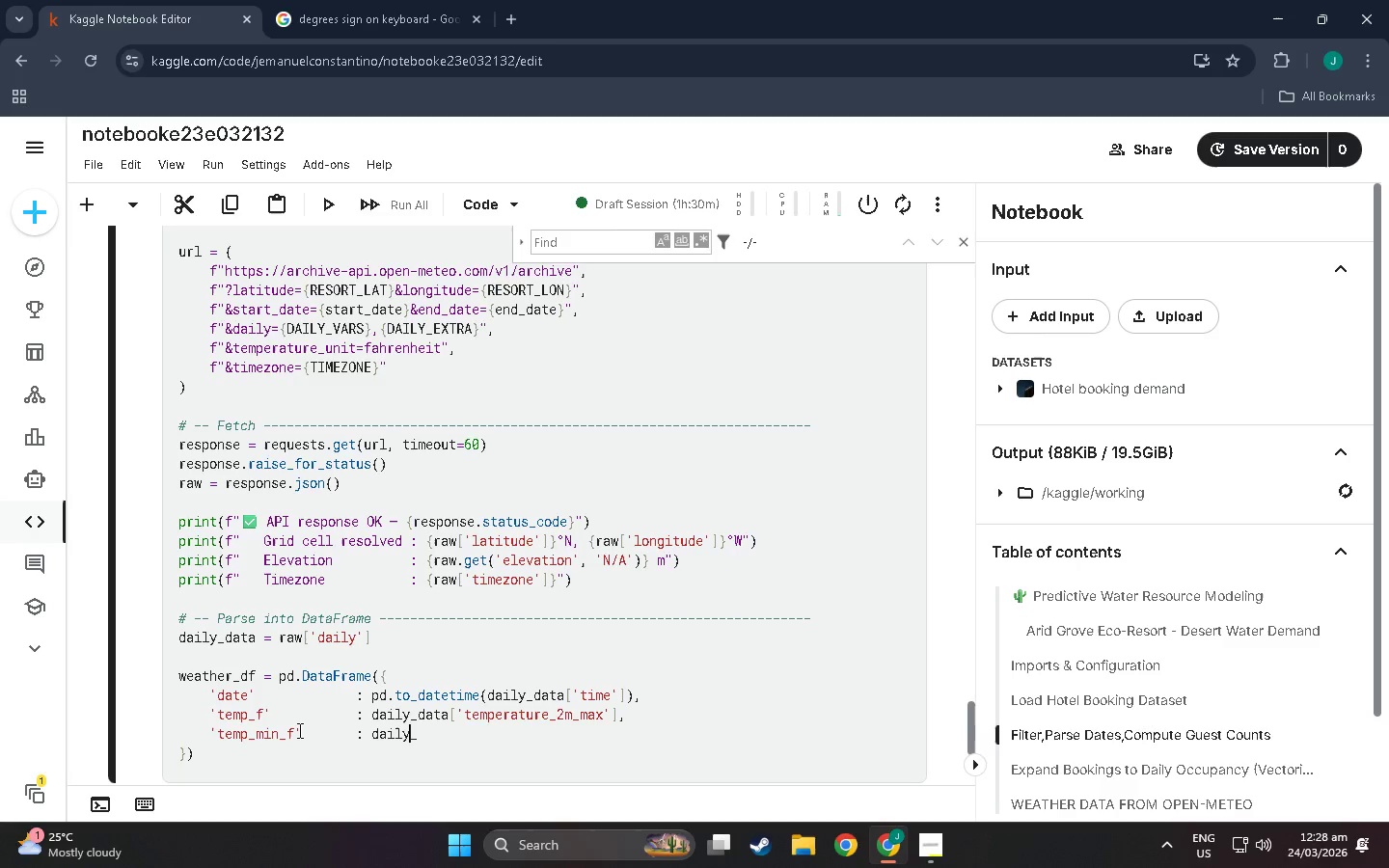 
key(ArrowRight)
 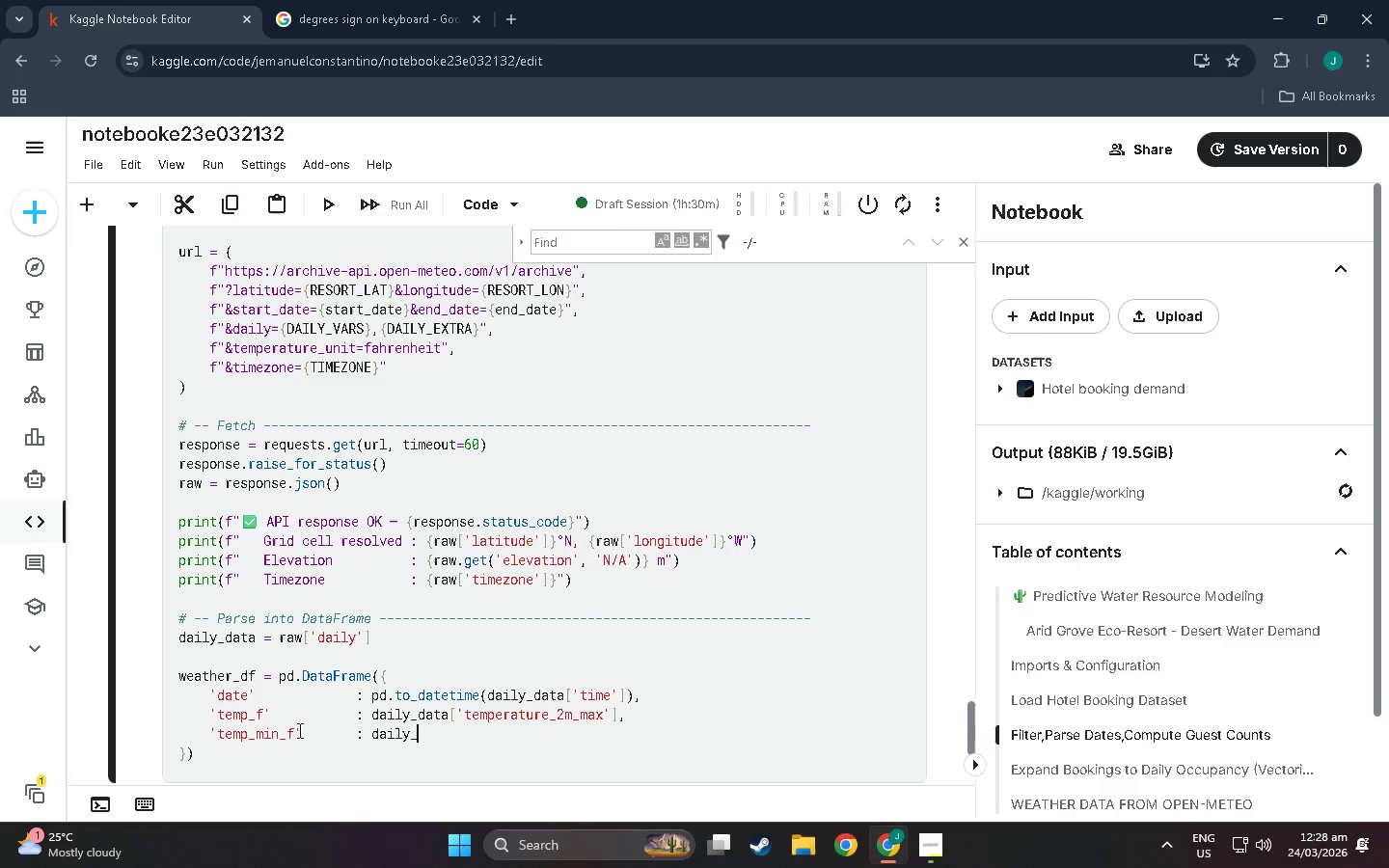 
key(ArrowRight)
 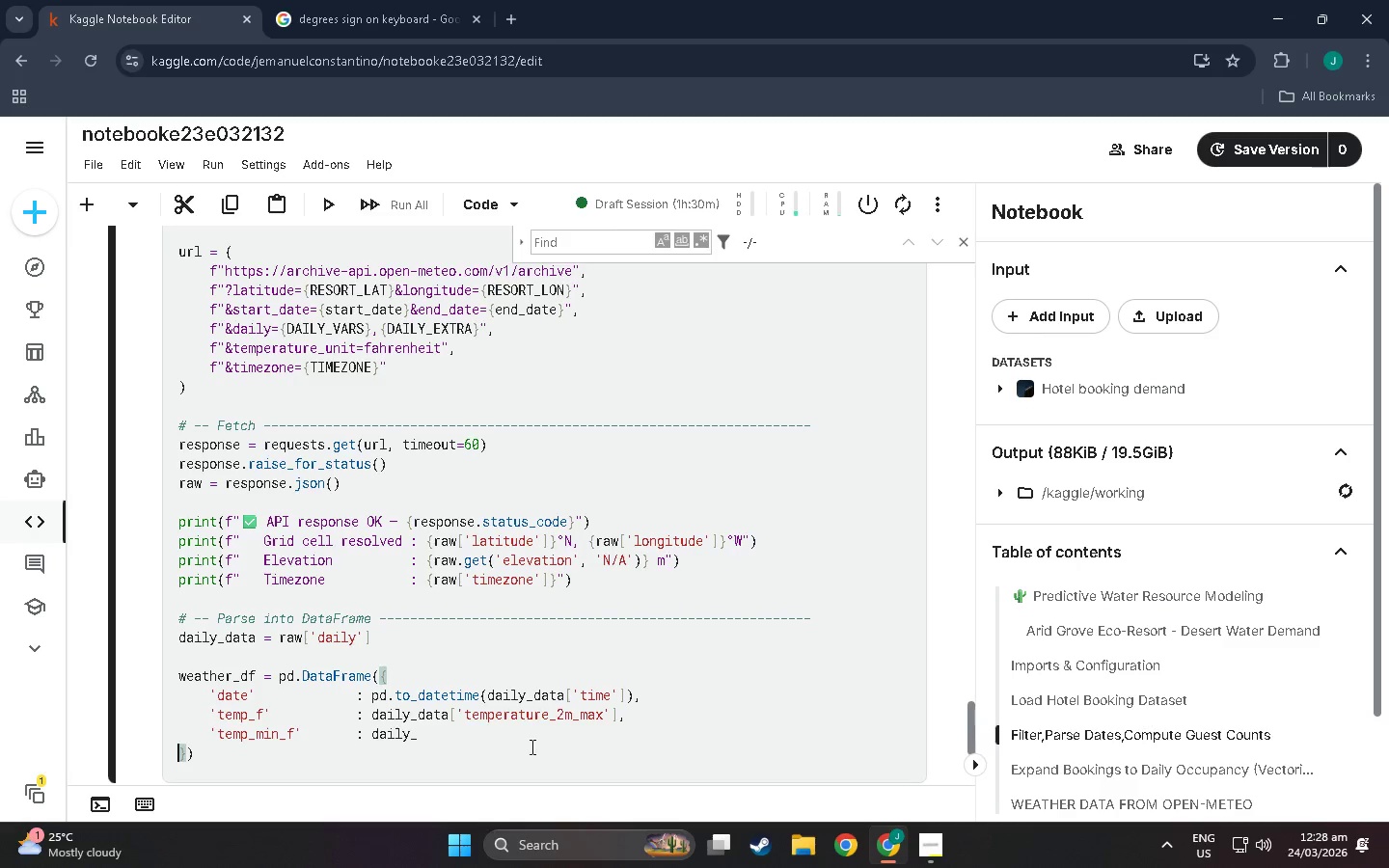 
left_click([422, 733])
 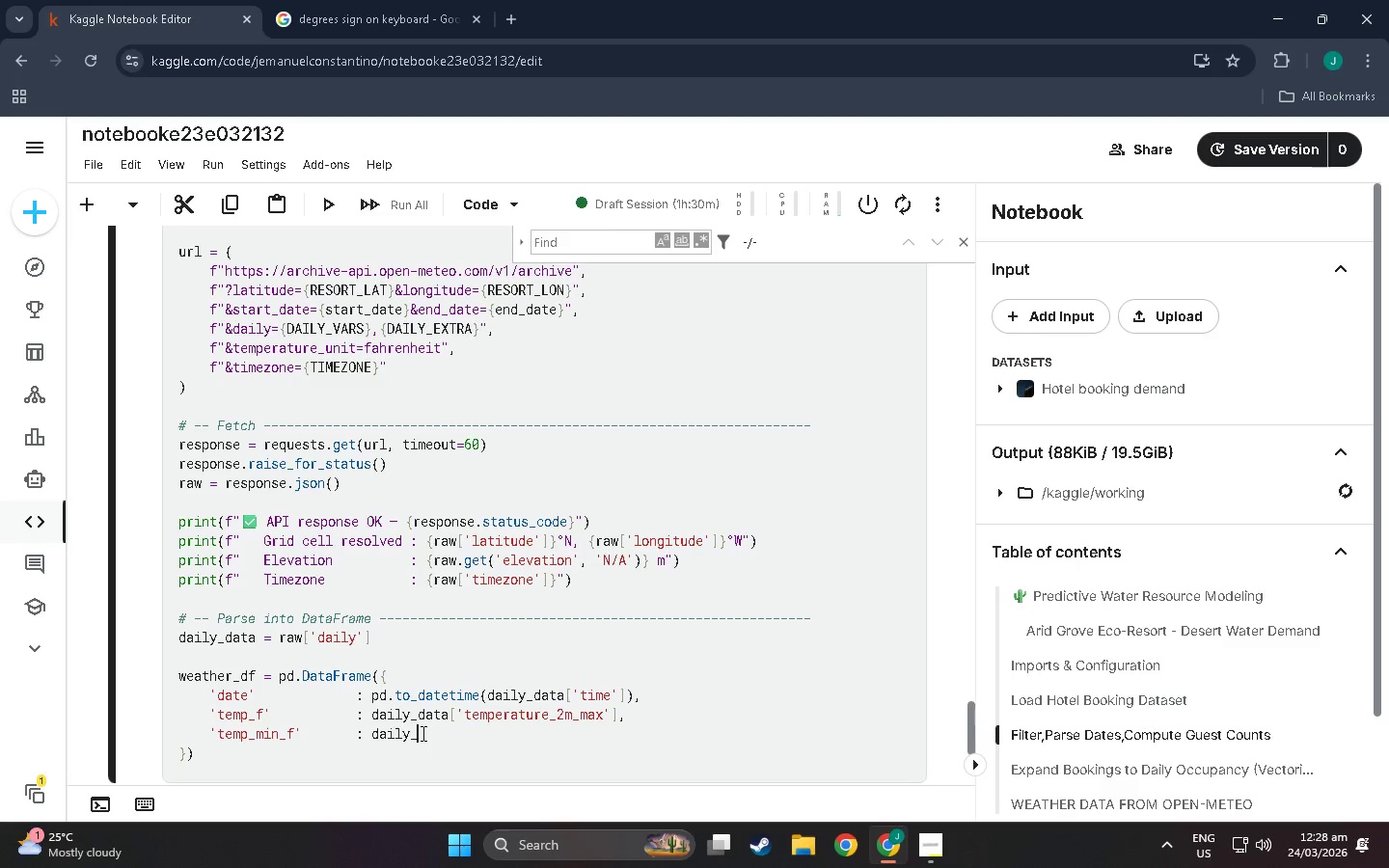 
type(data)
 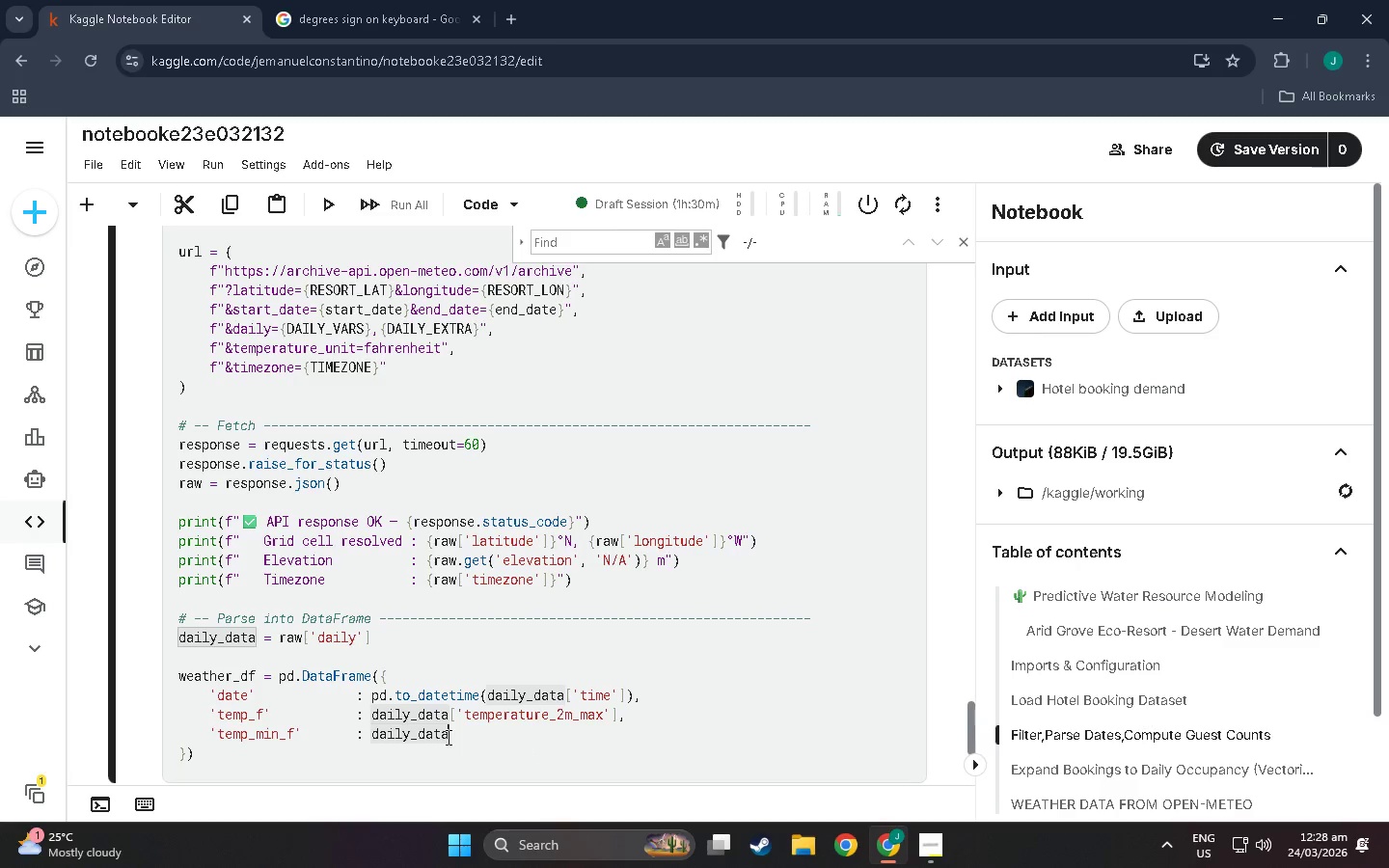 
type(['temperature_2m_min)
 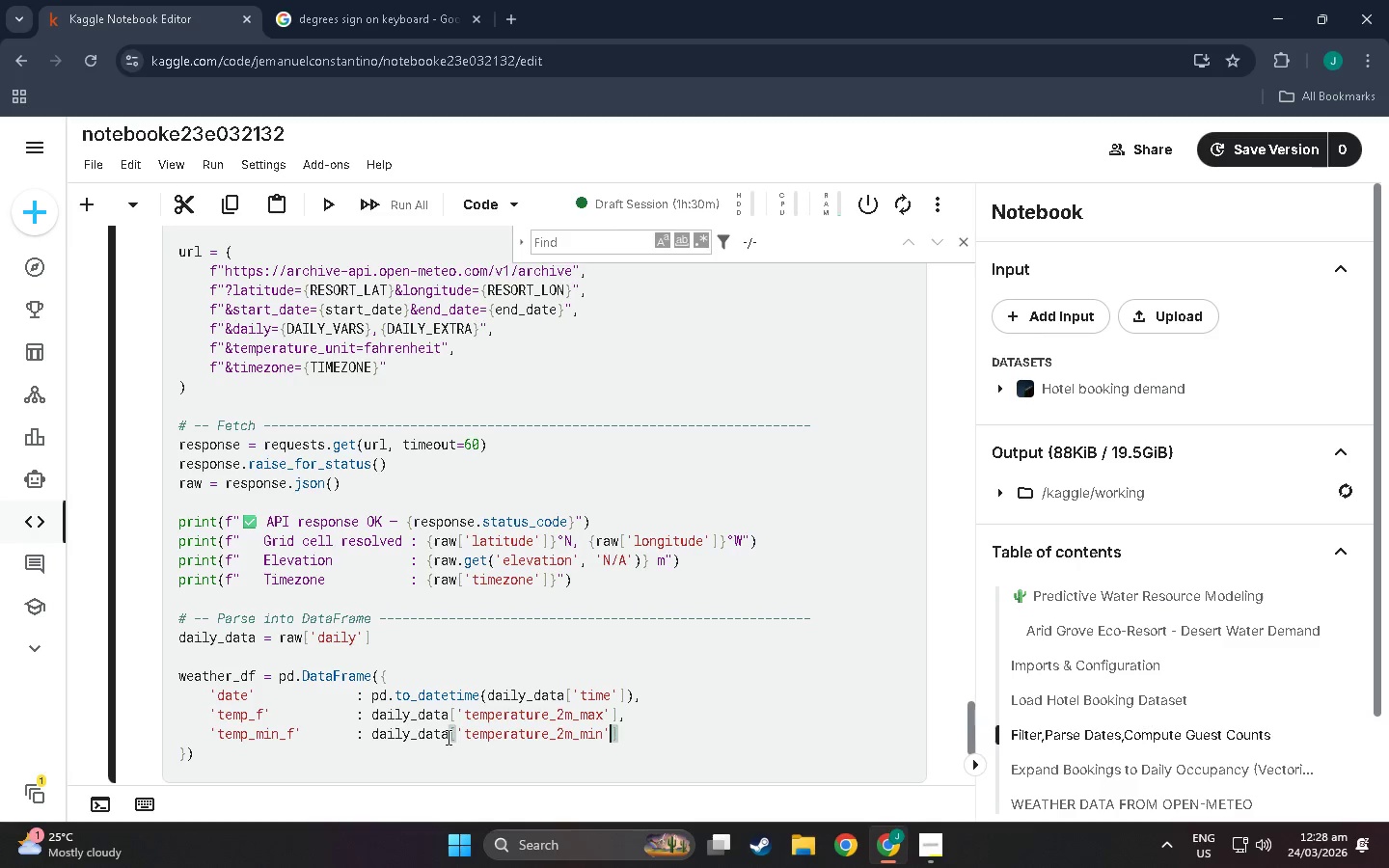 
 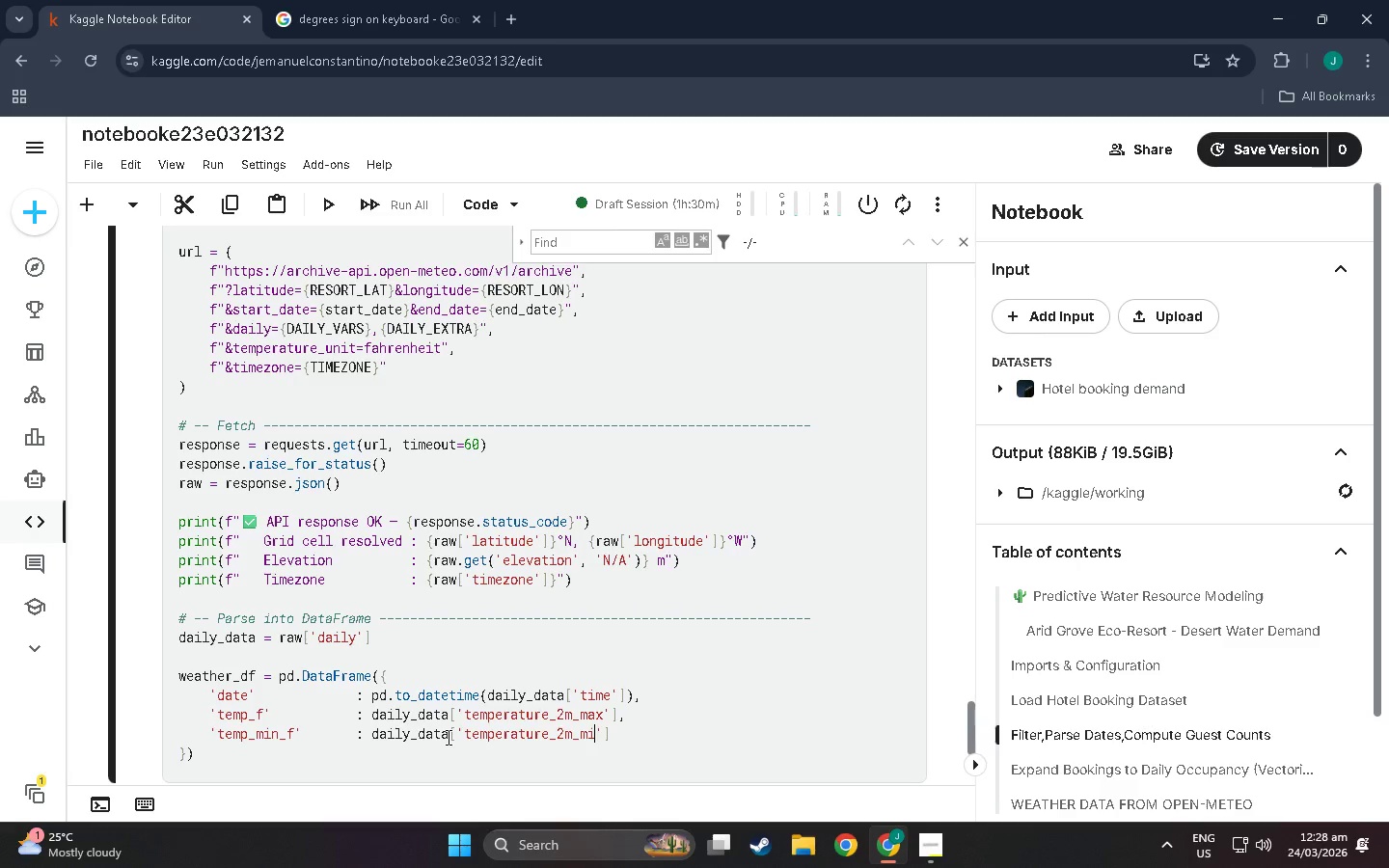 
key(ArrowRight)
 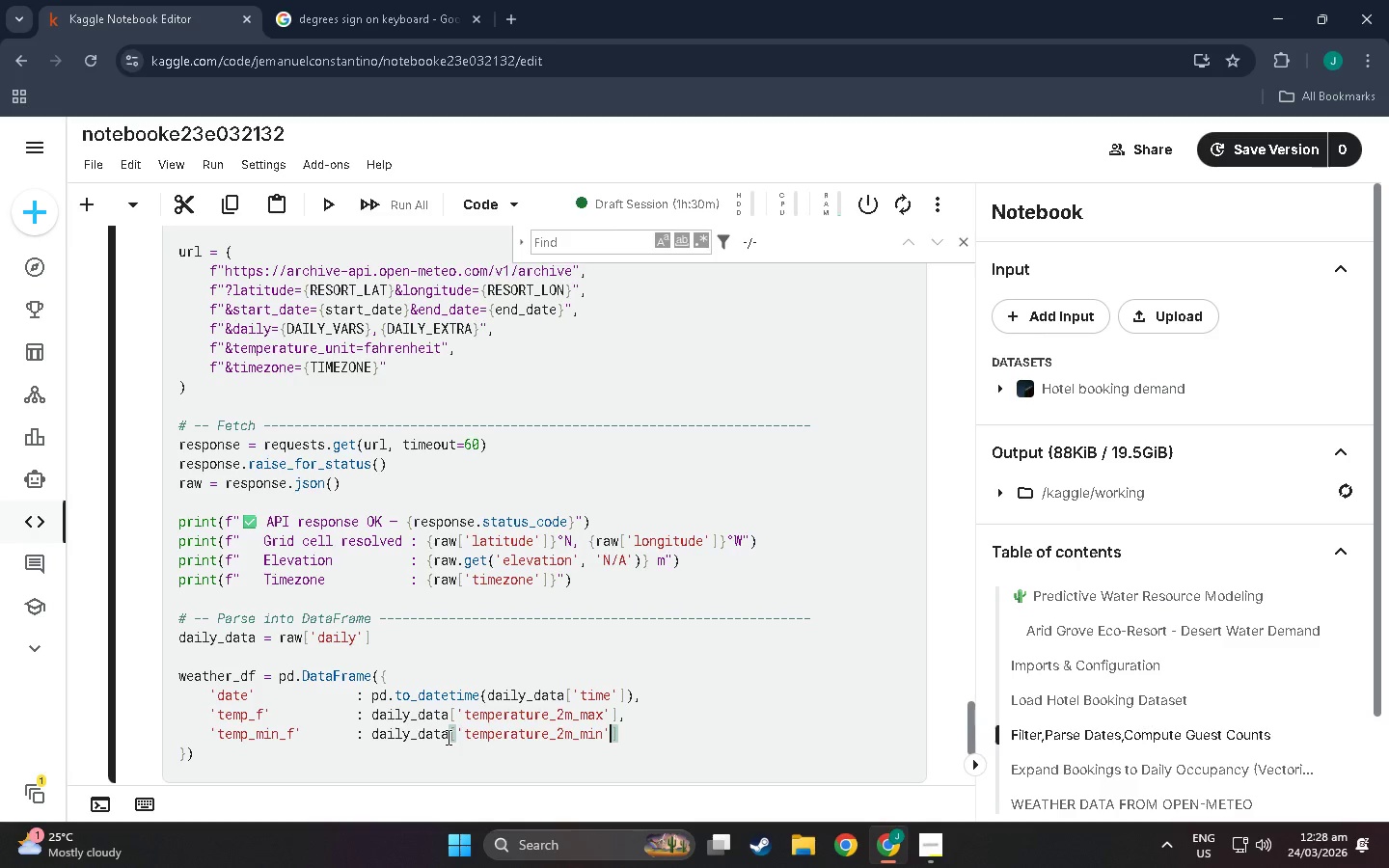 
key(ArrowRight)
 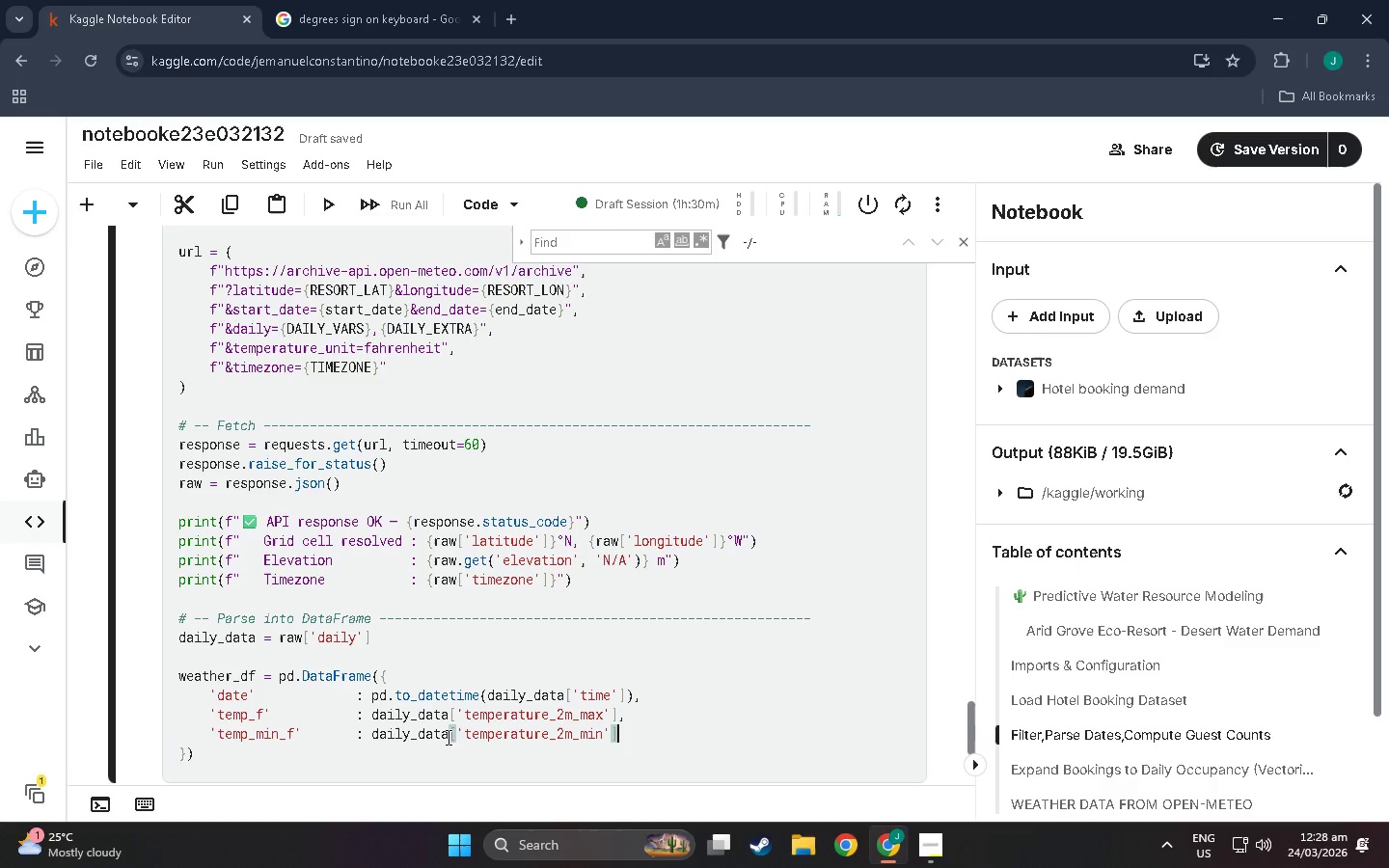 
key(Comma)
 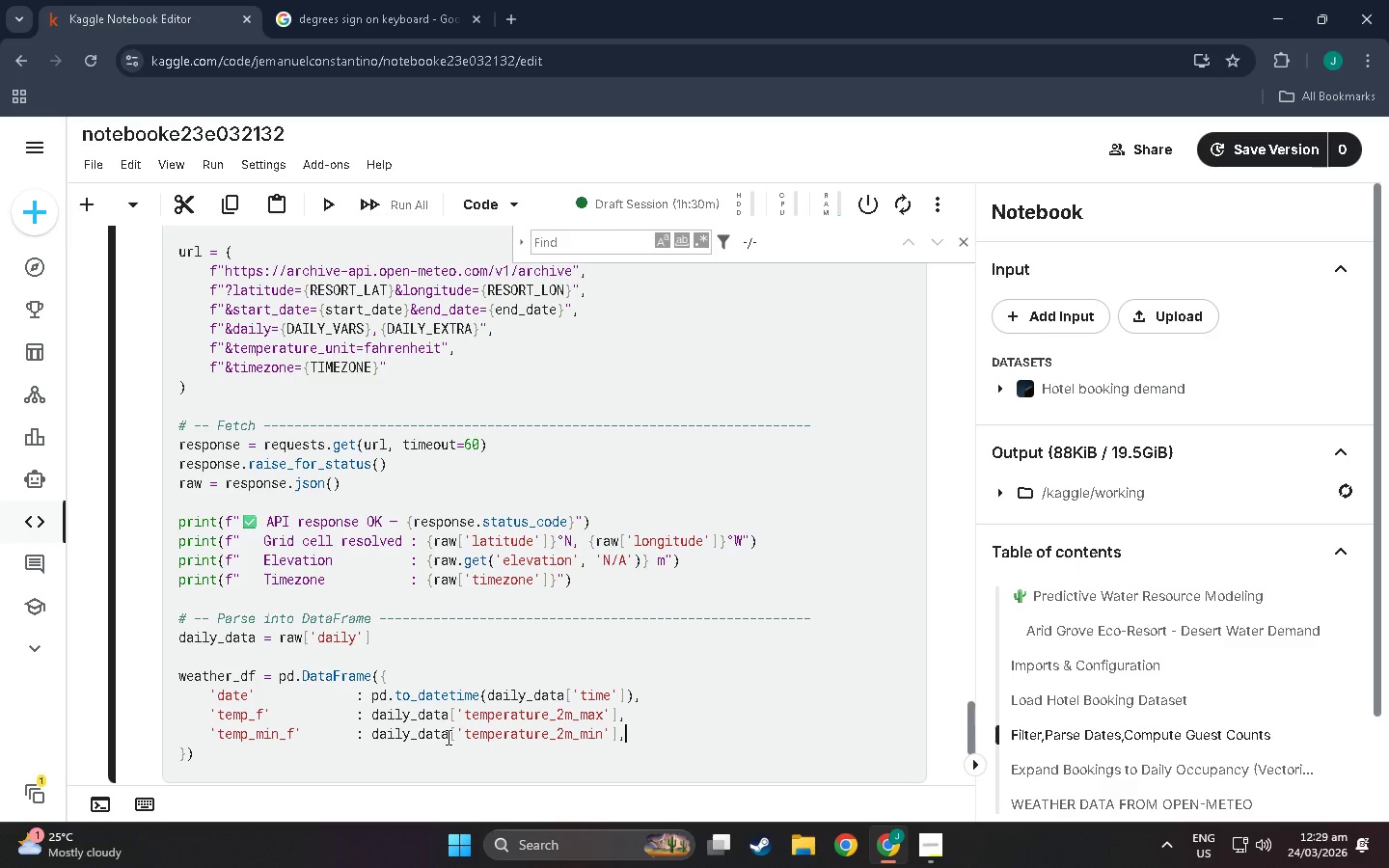 
key(Enter)
 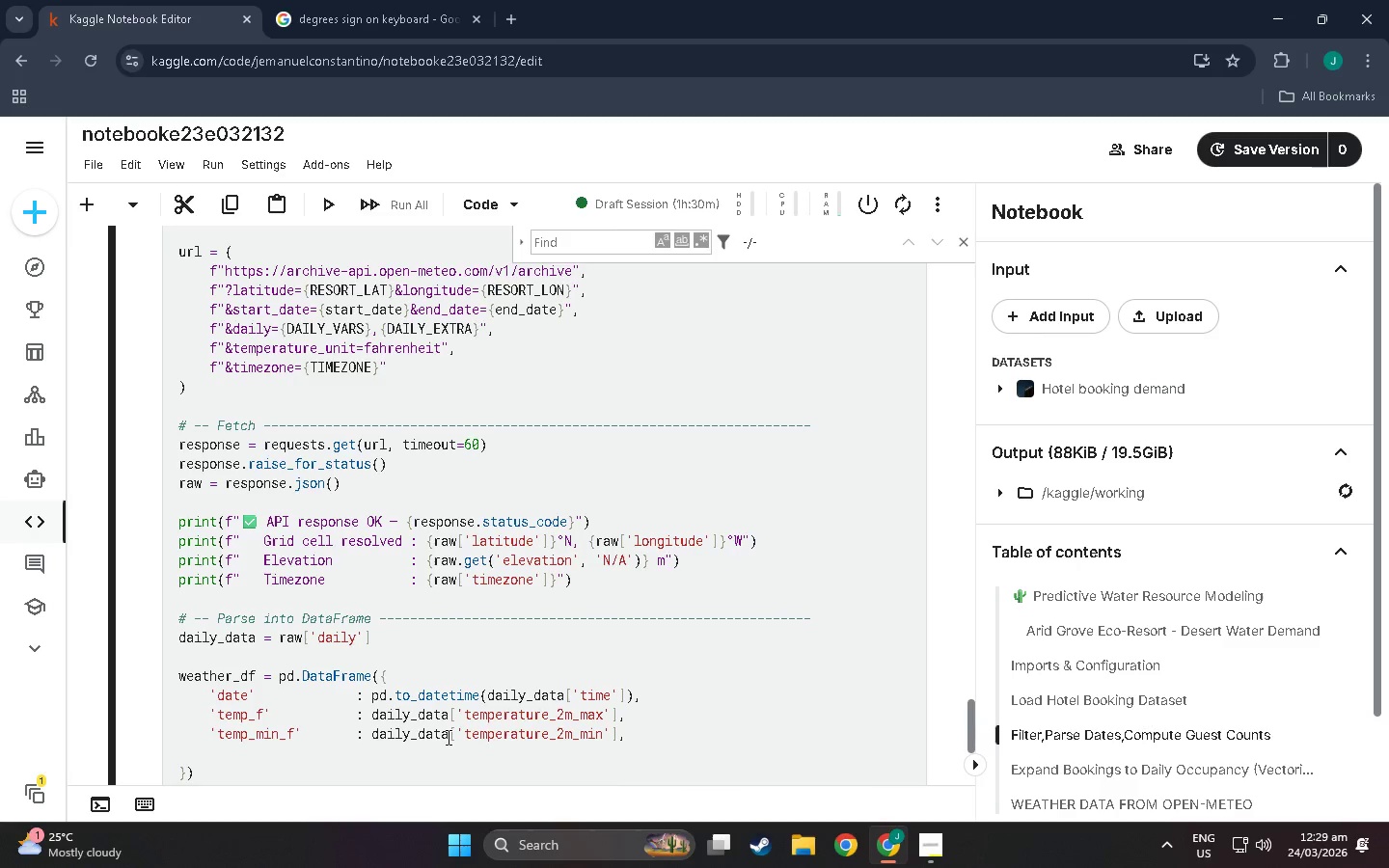 
type('humidity_pct)
 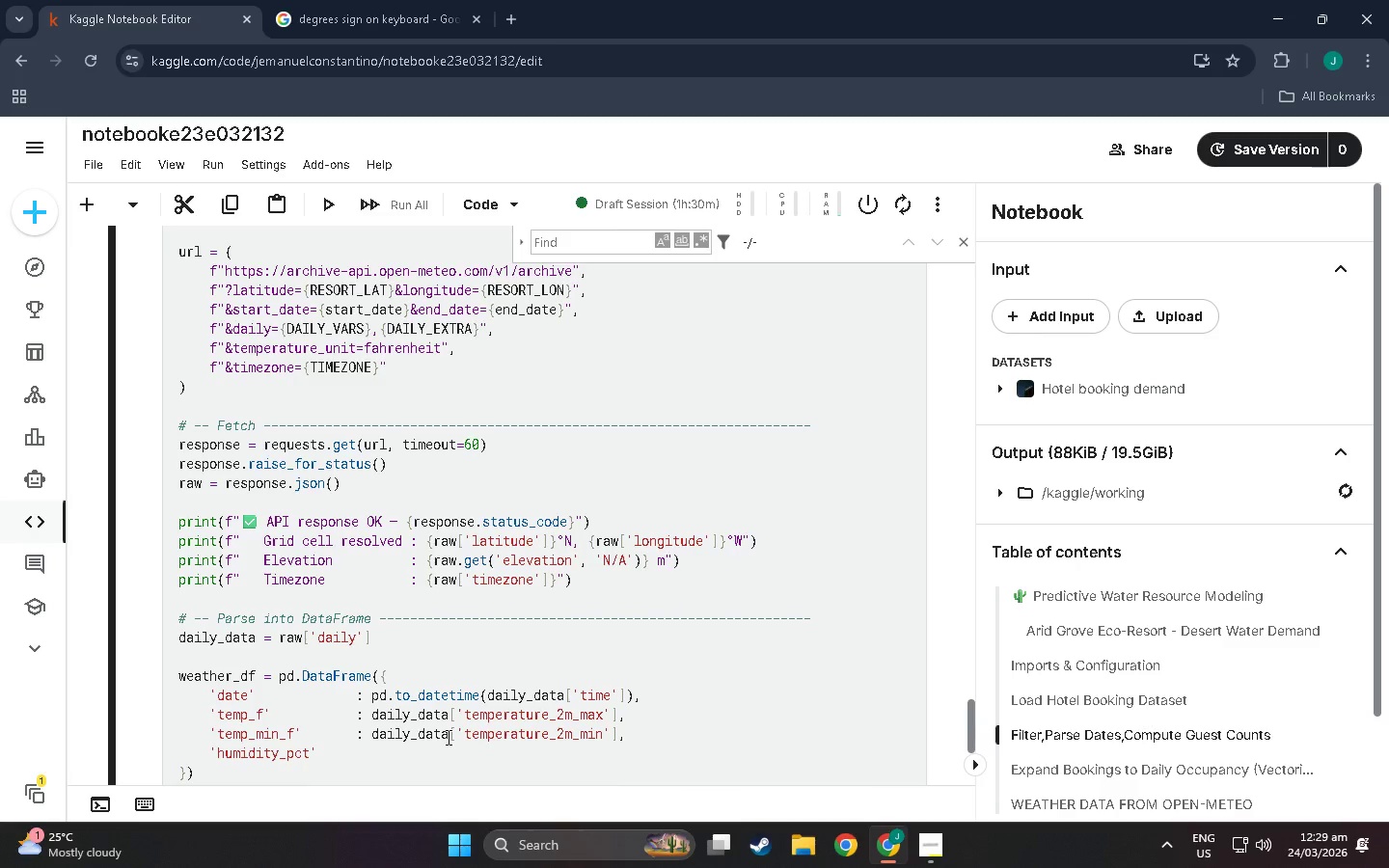 
key(ArrowRight)
 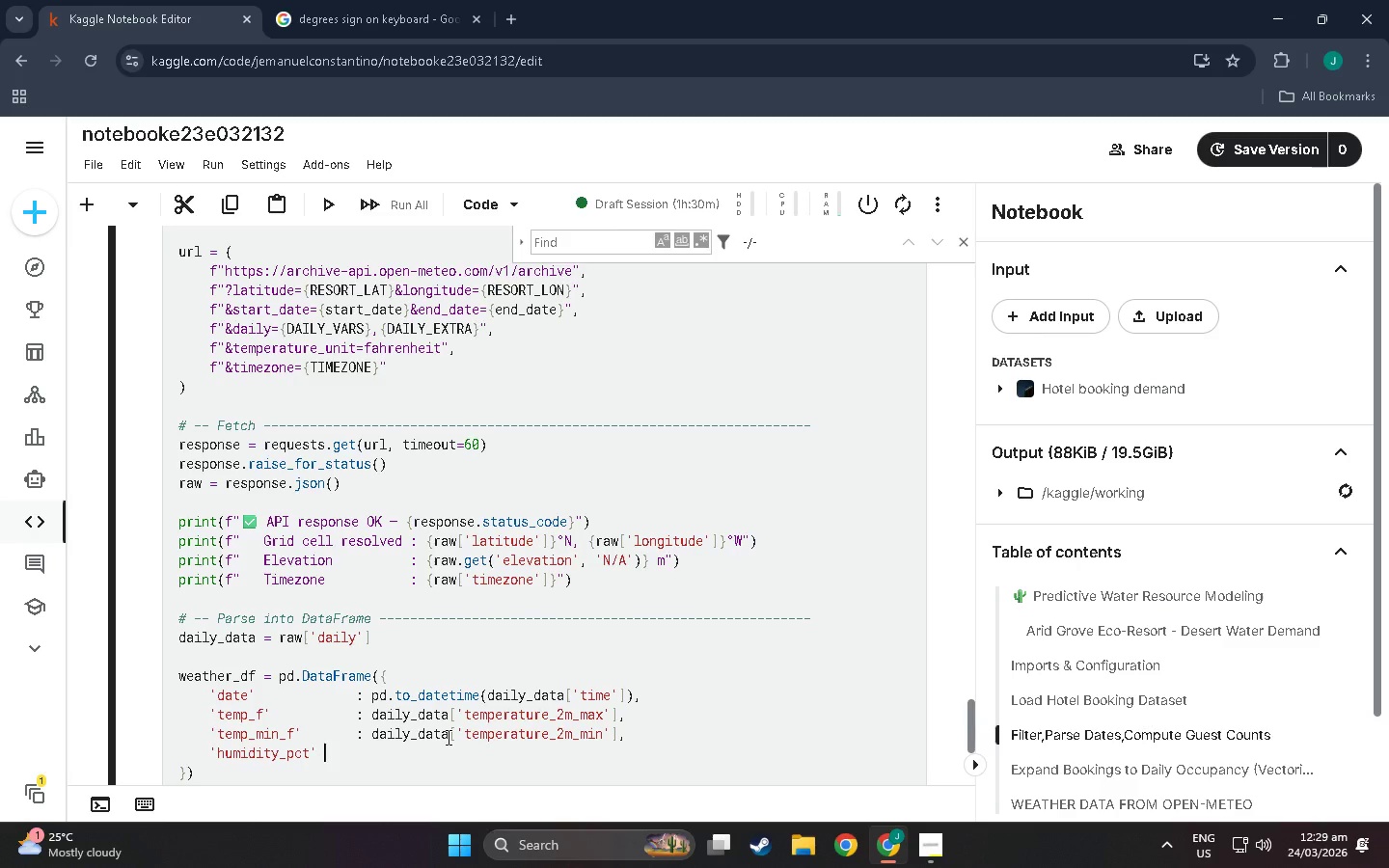 
hold_key(key=Space, duration=0.55)
 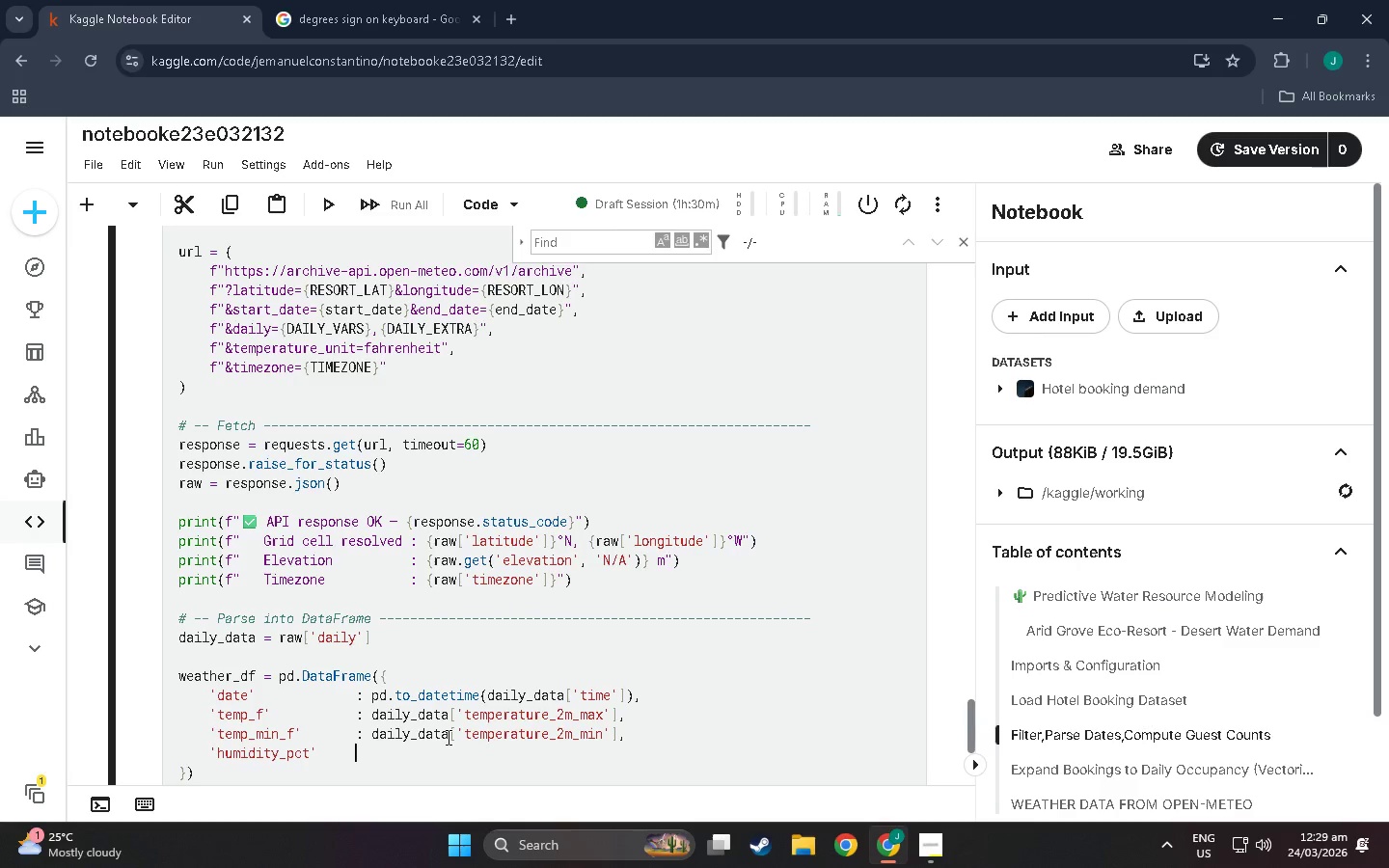 
hold_key(key=Space, duration=0.34)
 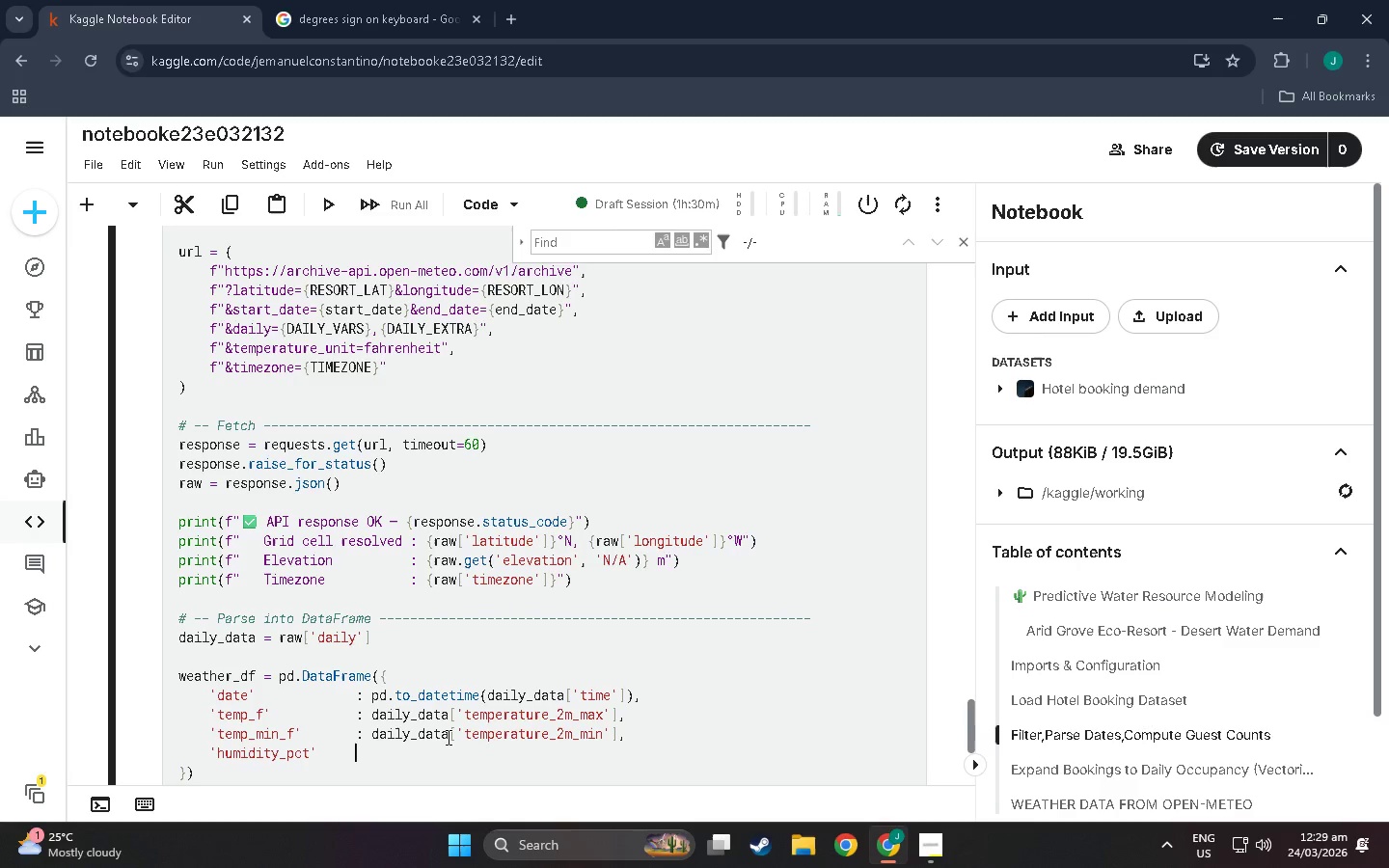 
type( :  )
key(Backspace)
type(daily))
key(Backspace)
type(_data['mean_relative_him)
key(Backspace)
key(Backspace)
type(umidity_2m)
 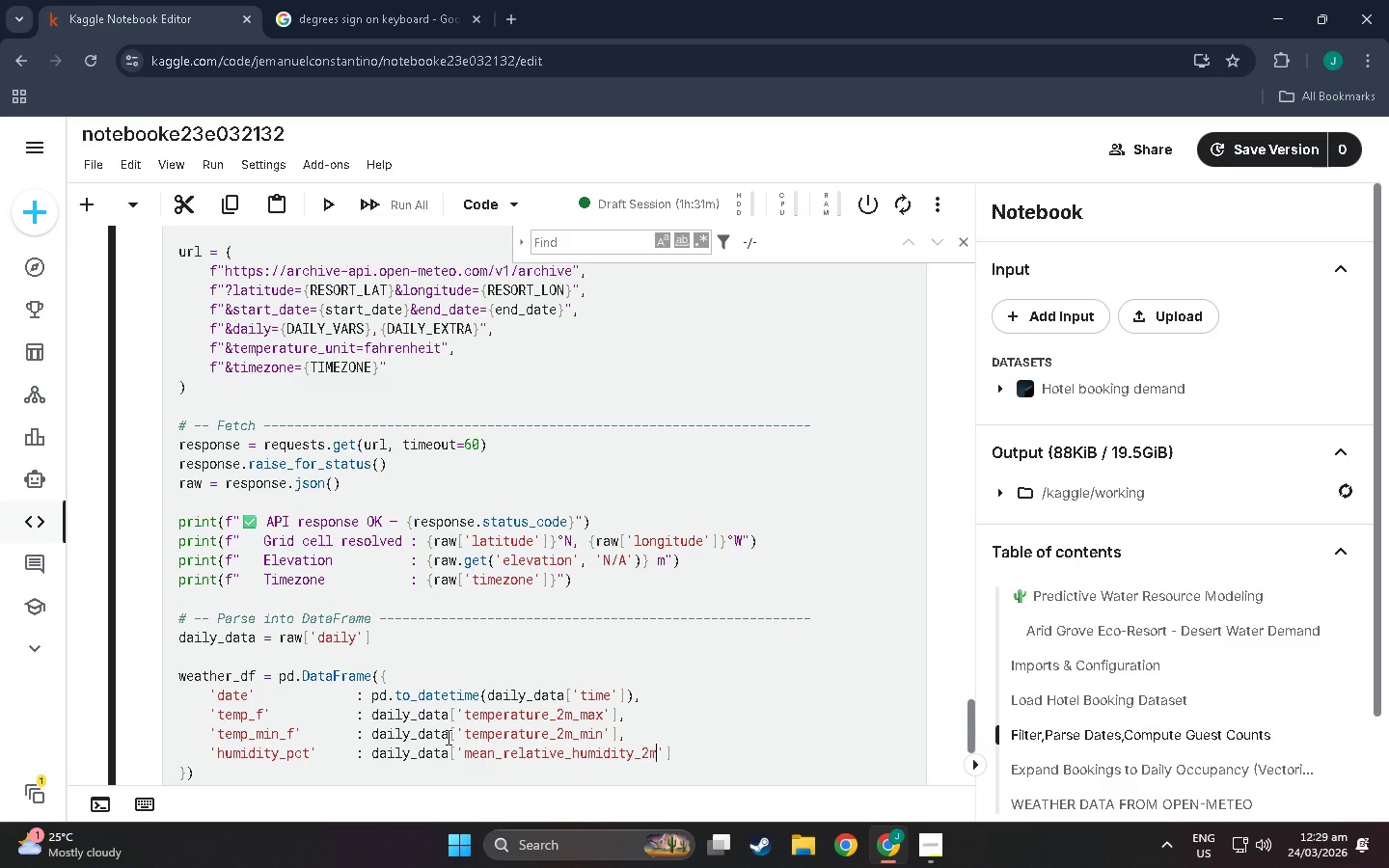 
key(ArrowRight)
 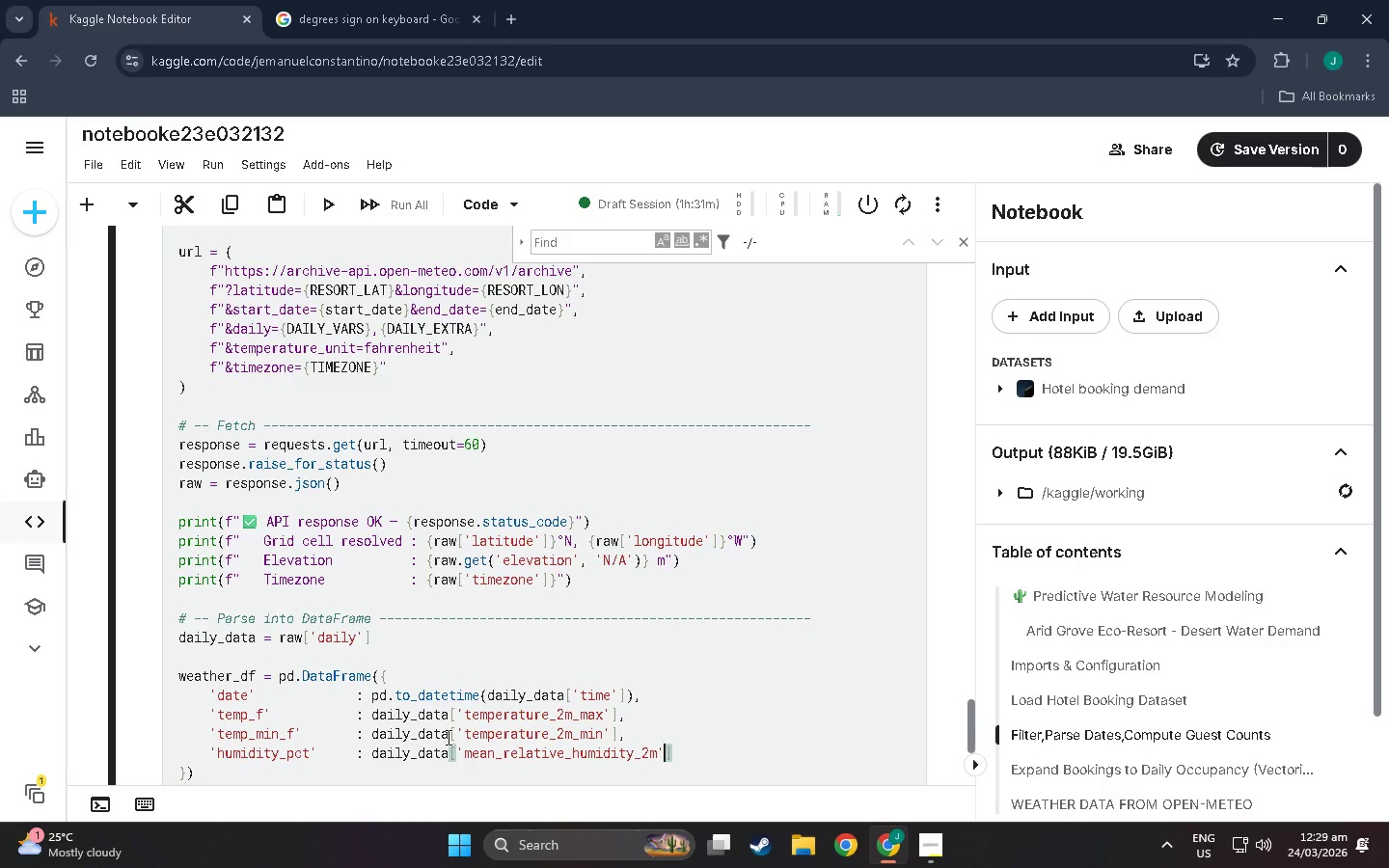 
key(ArrowRight)
 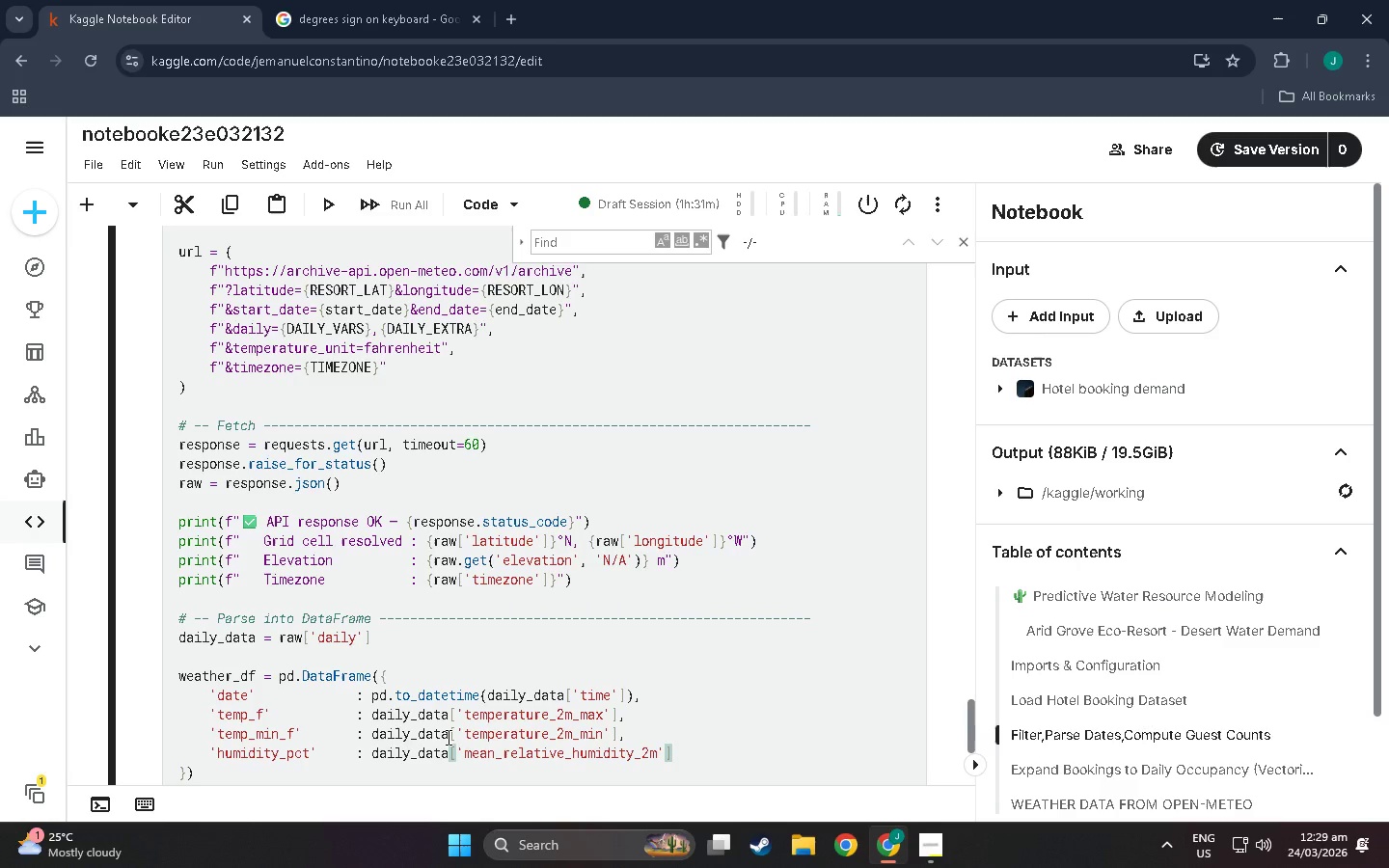 
key(Comma)
 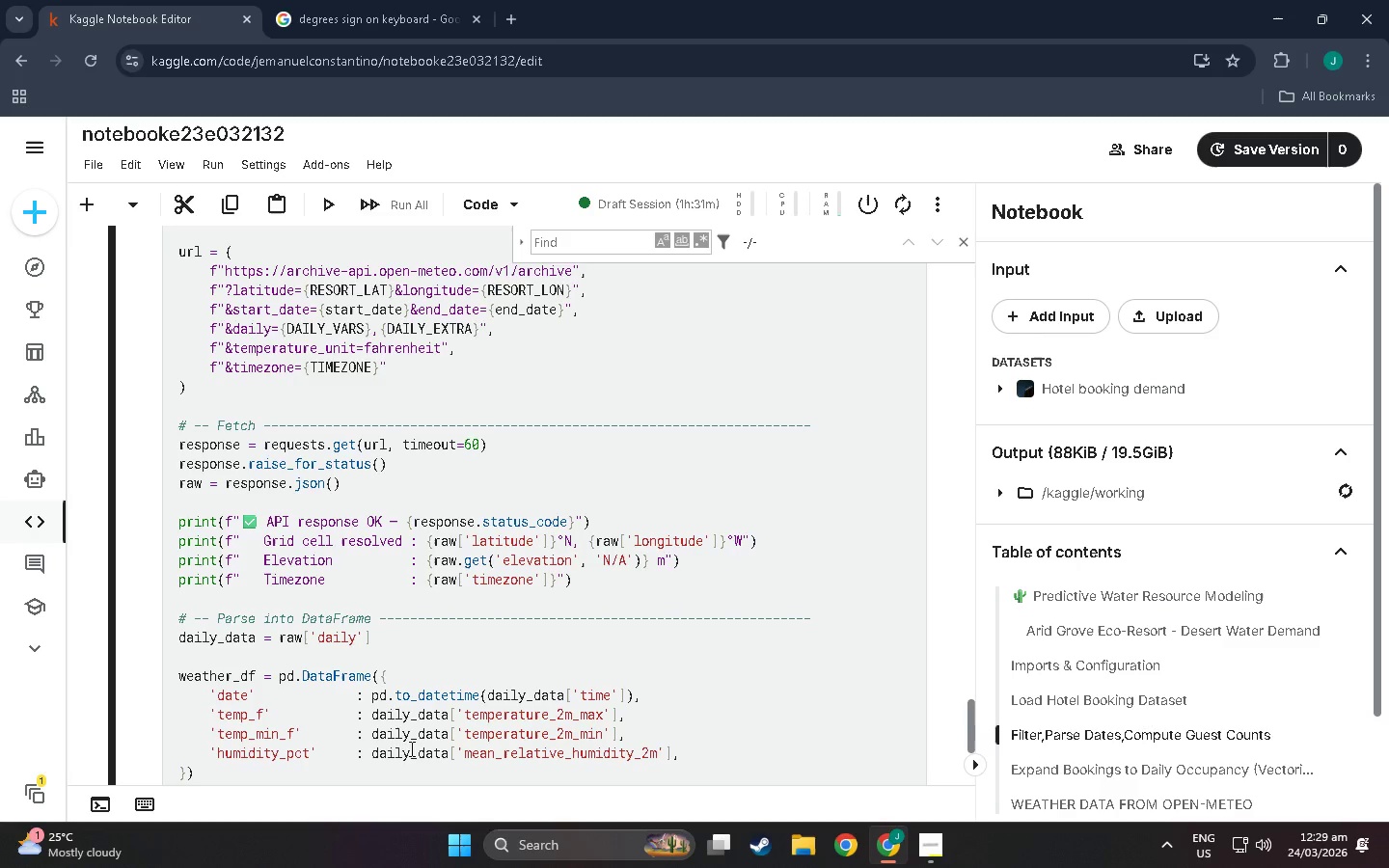 
left_click([668, 710])
 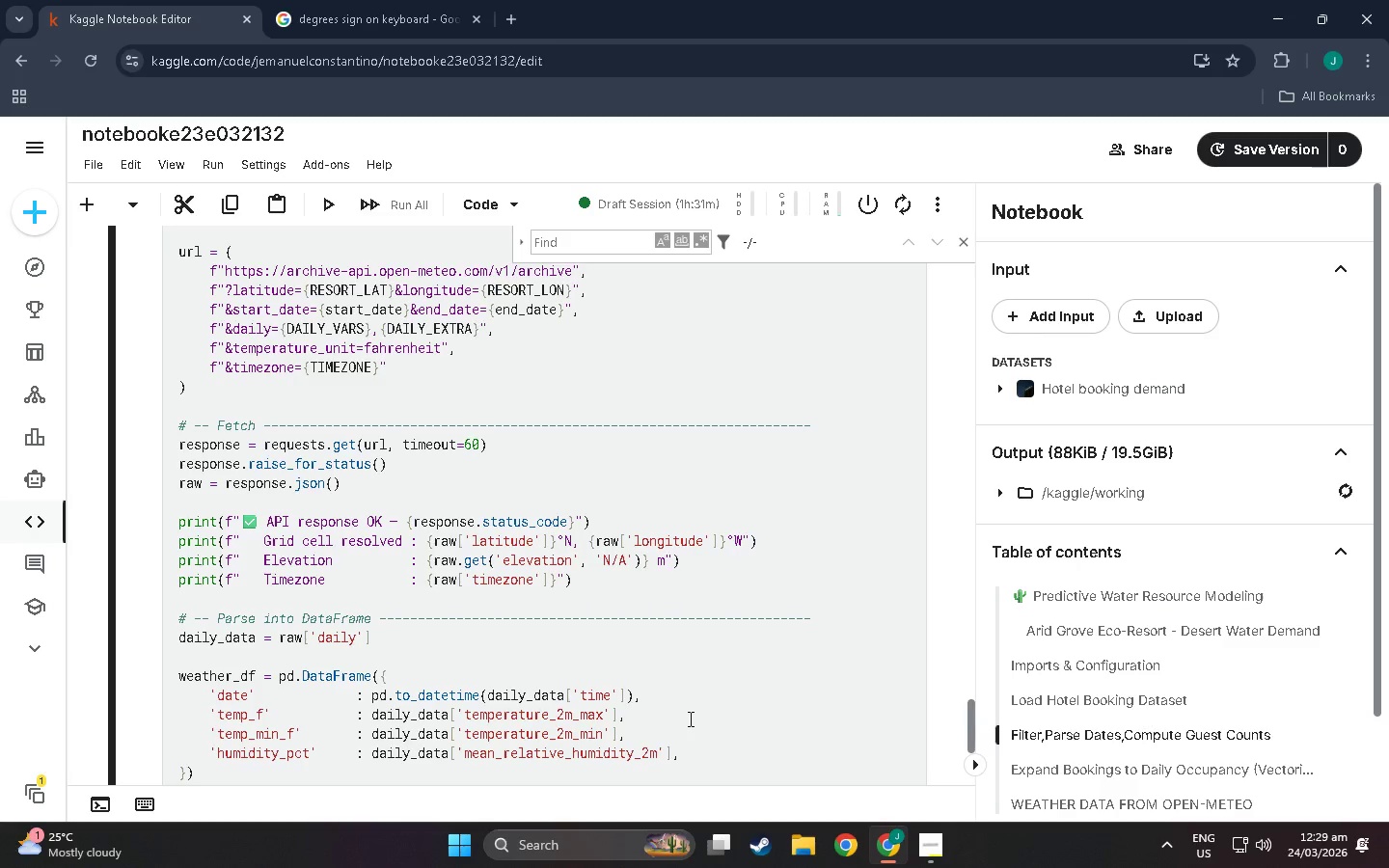 
hold_key(key=Space, duration=0.8)
 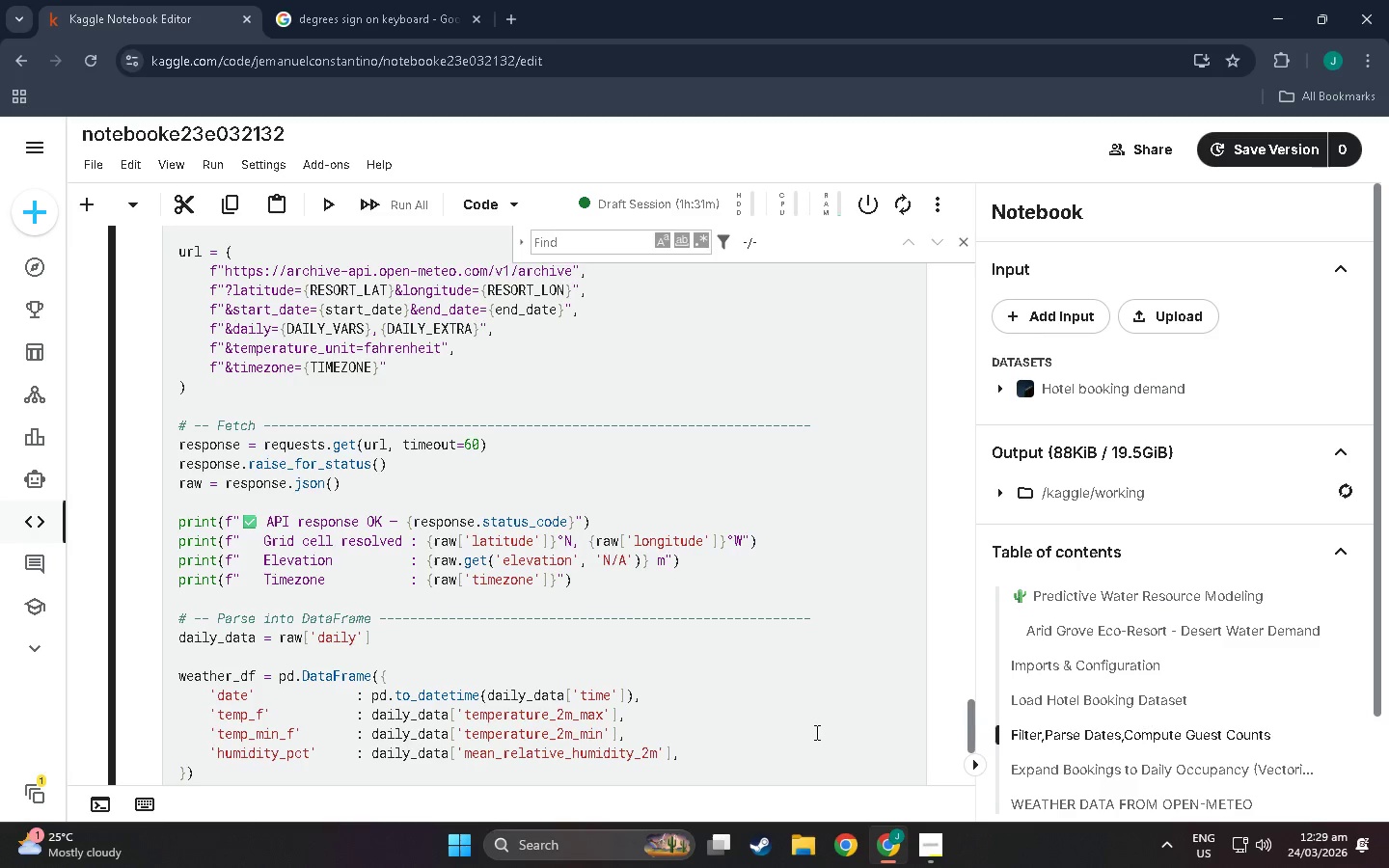 
type(#D)
key(Backspace)
type( Daily high )
 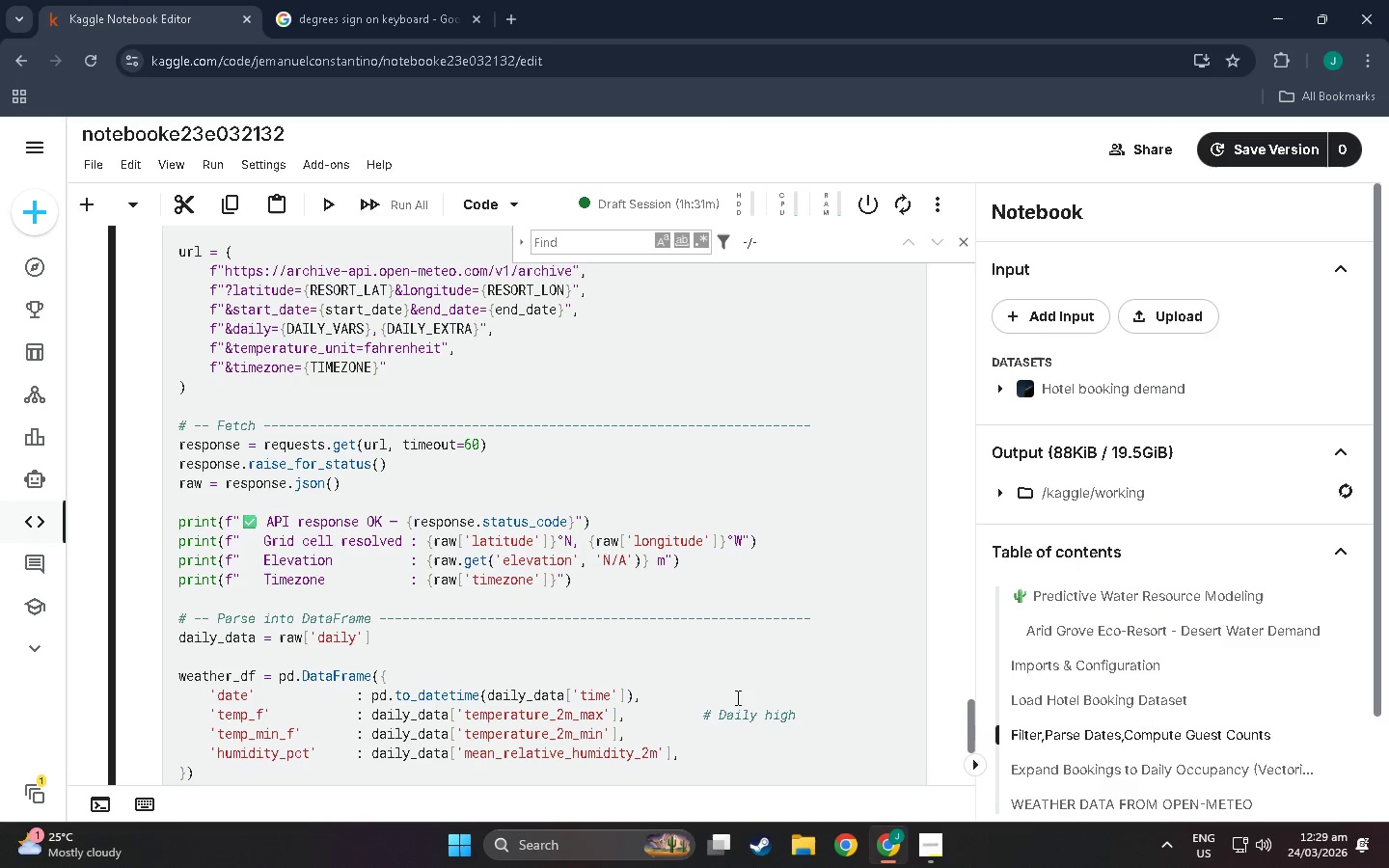 
key(Meta+Period)
 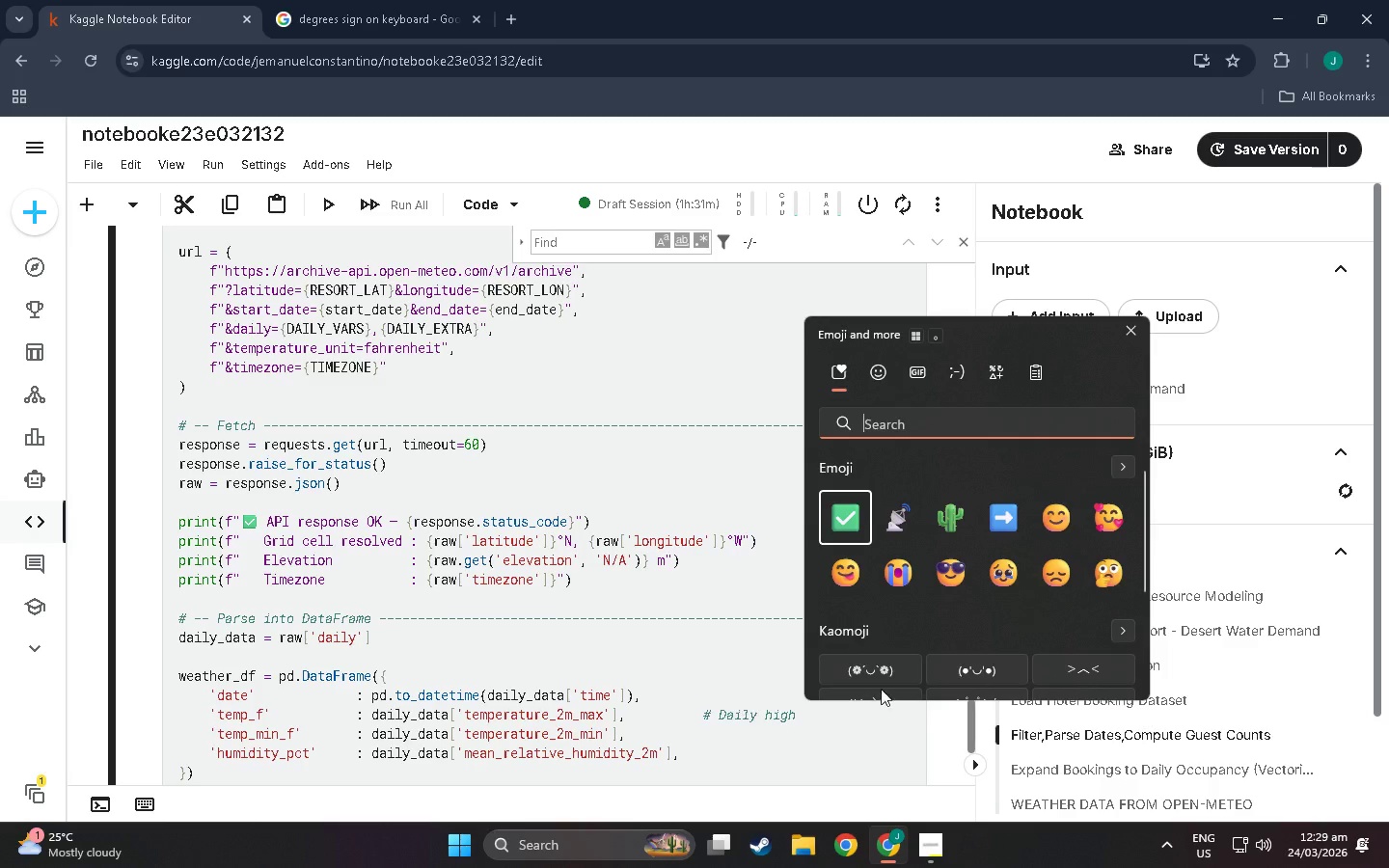 
left_click([852, 610])
 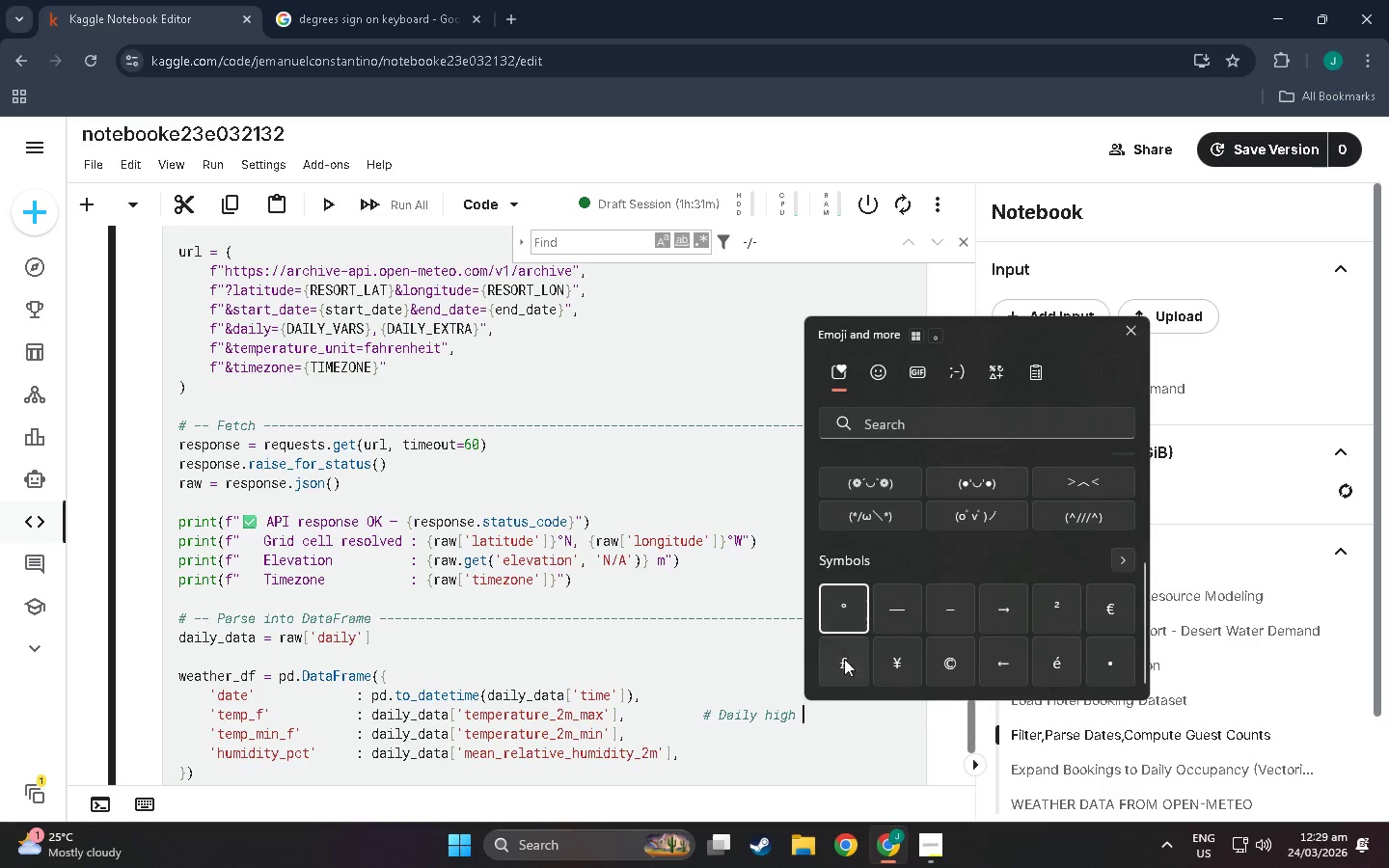 
scroll: coordinate [898, 610], scroll_direction: down, amount: 15.0
 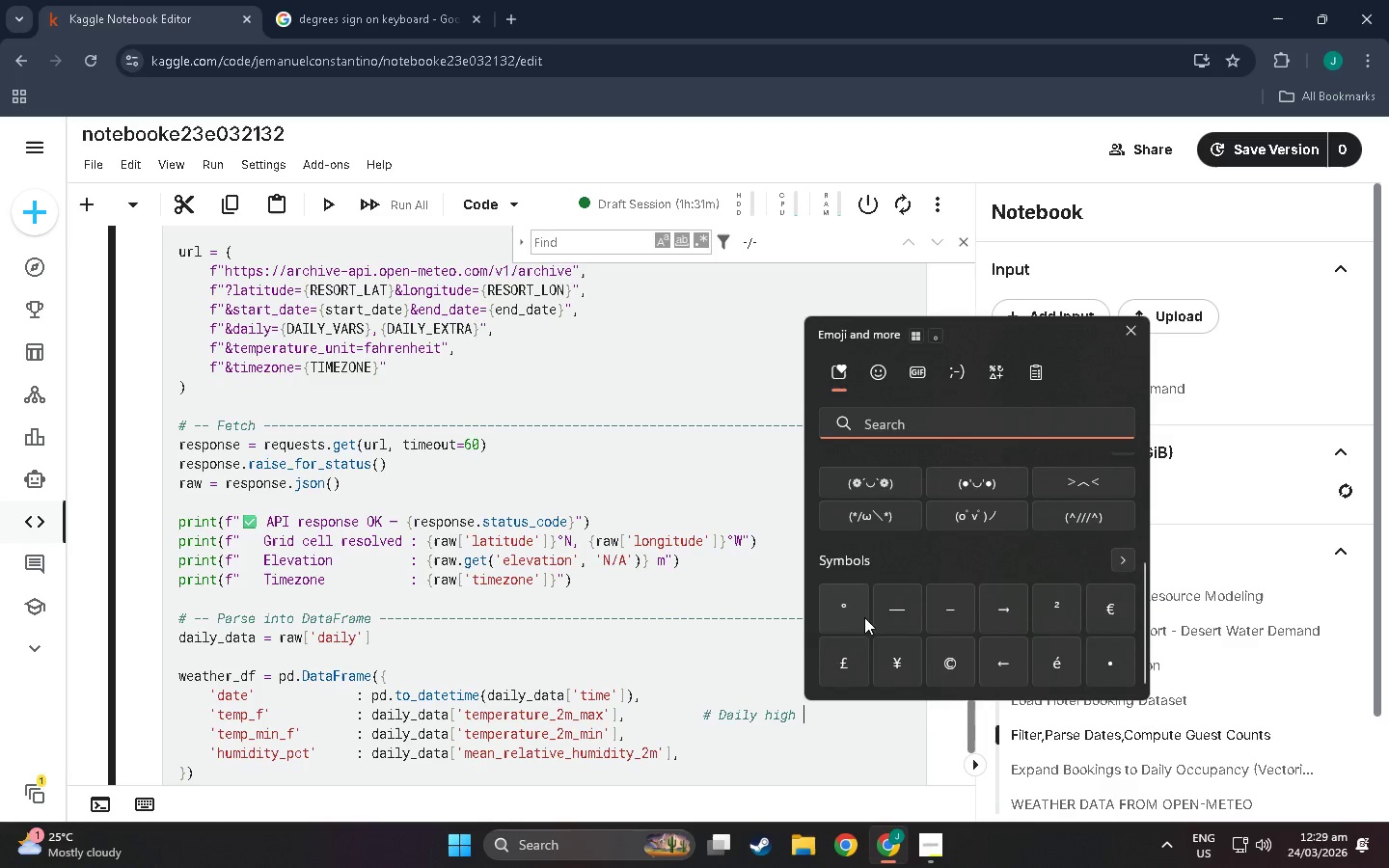 
key(Shift+F)
 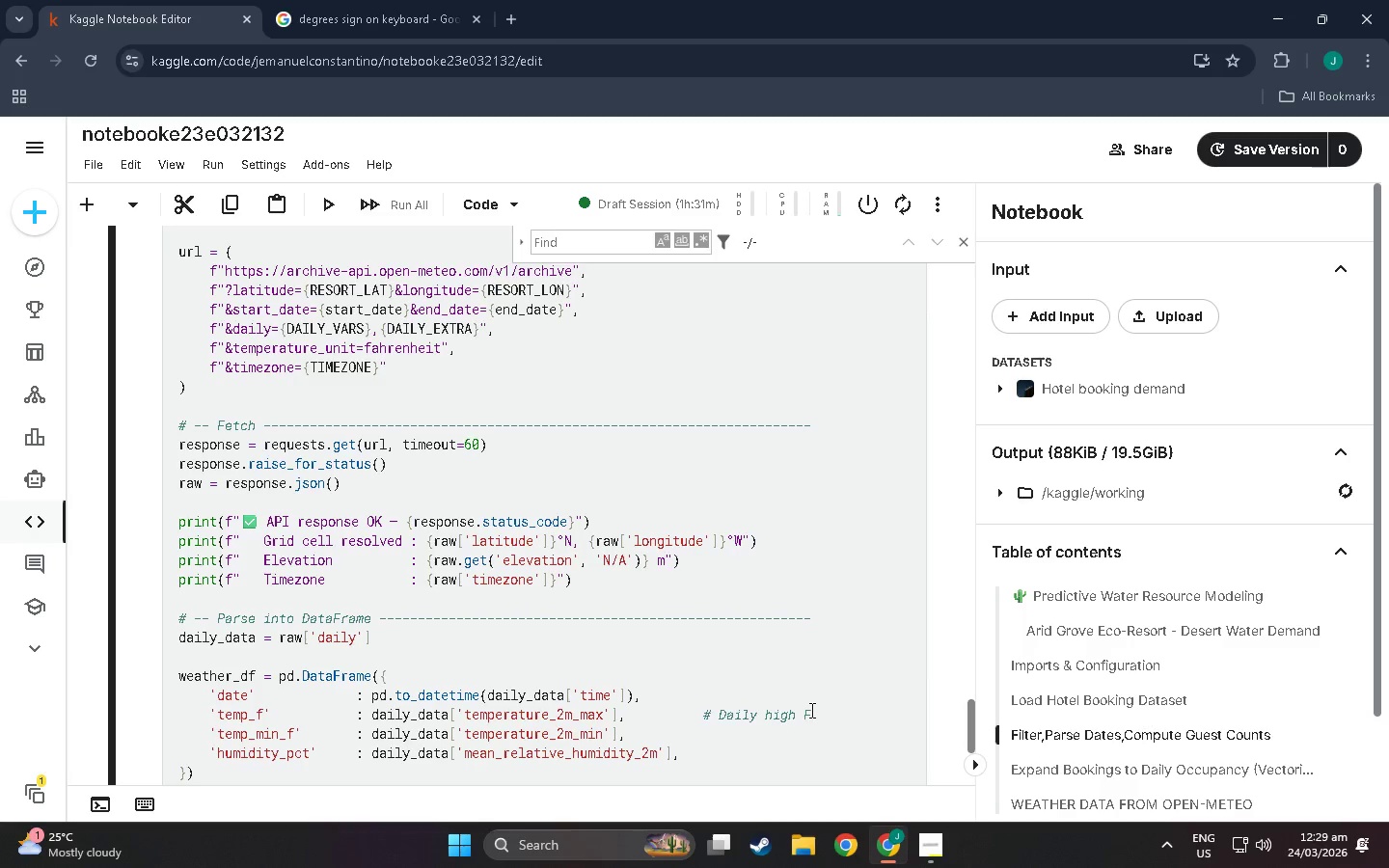 
key(Control+Z)
 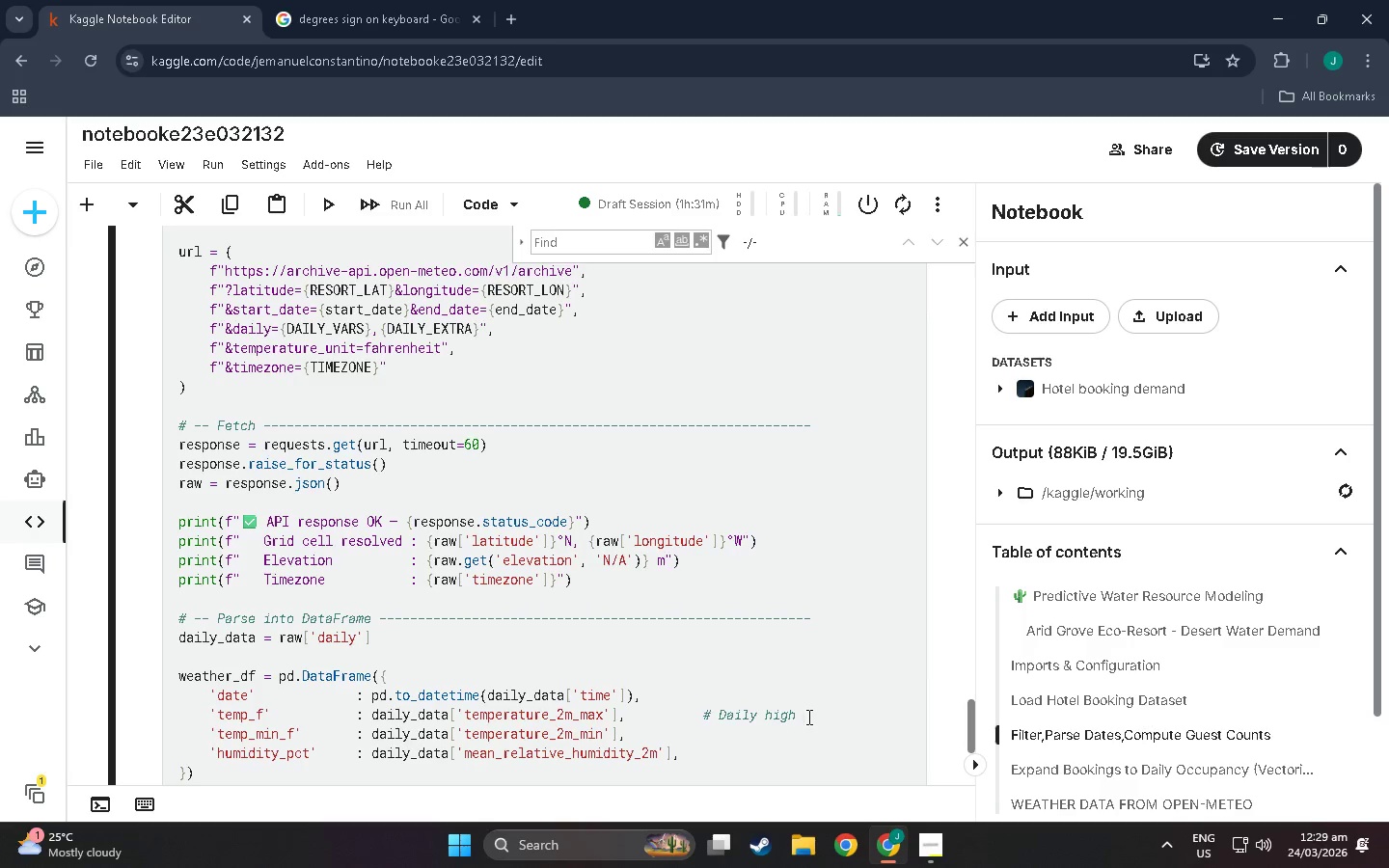 
key(Control+Z)
 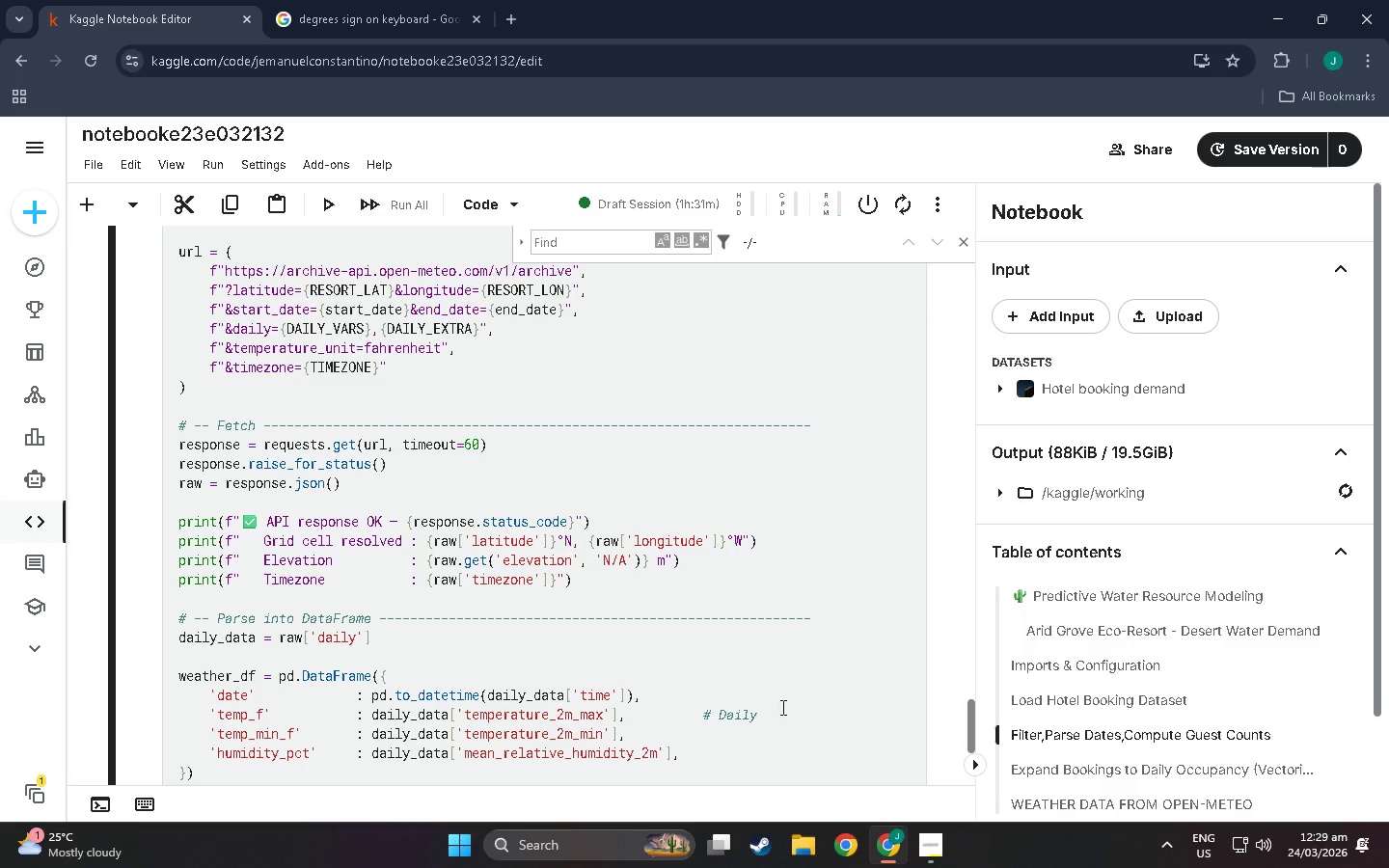 
key(Control+Y)
 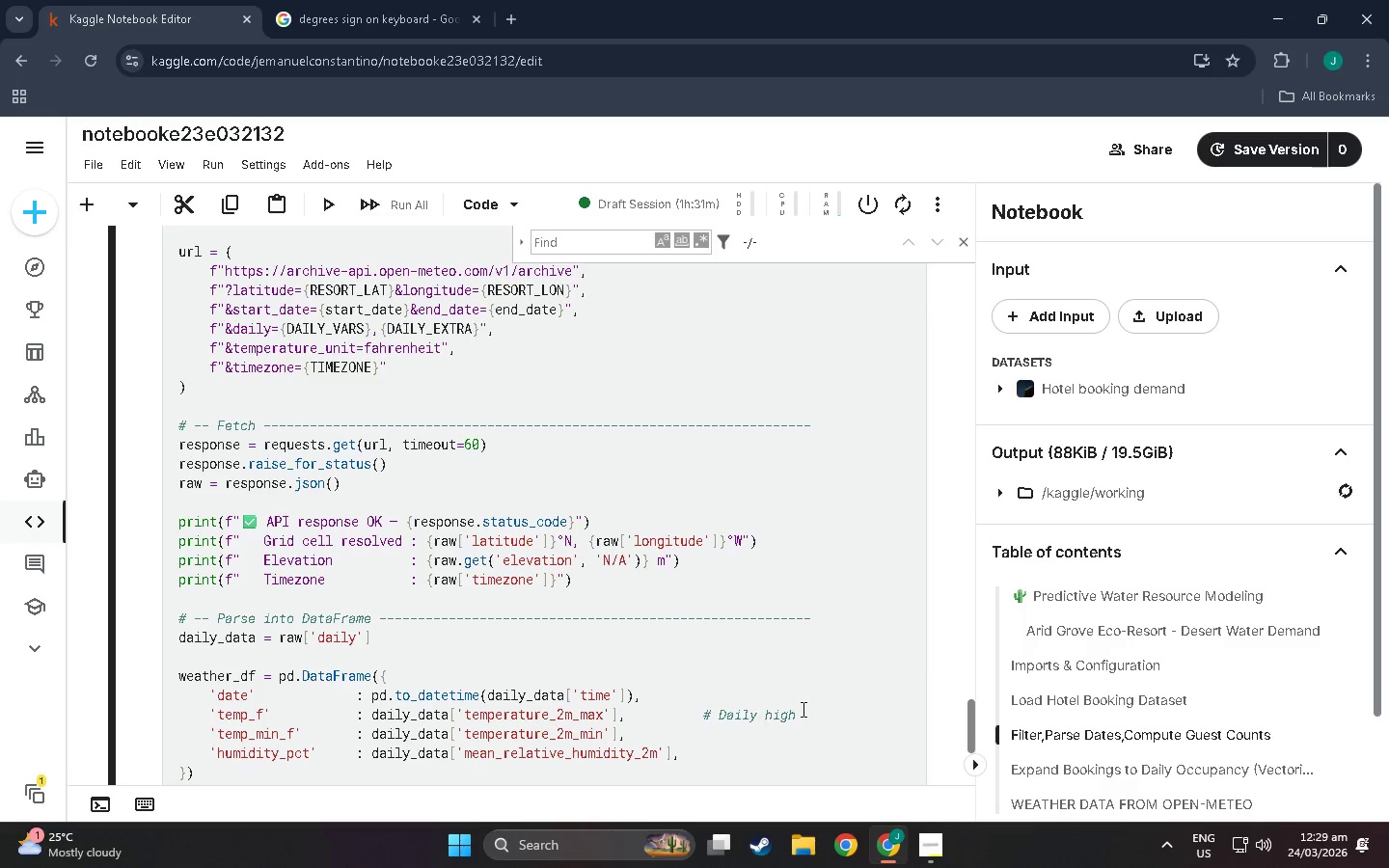 
key(Control+Y)
 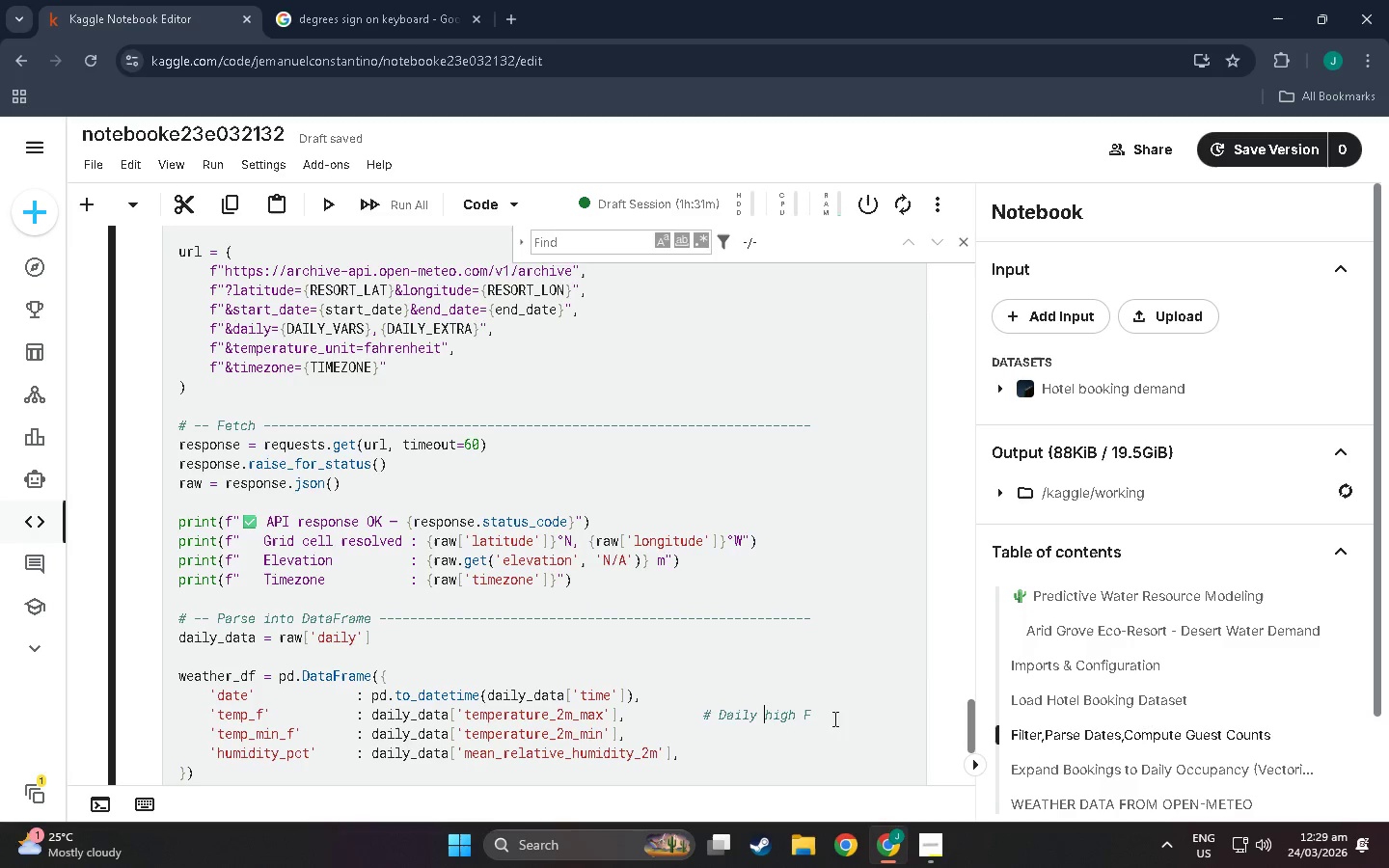 
key(Control+Y)
 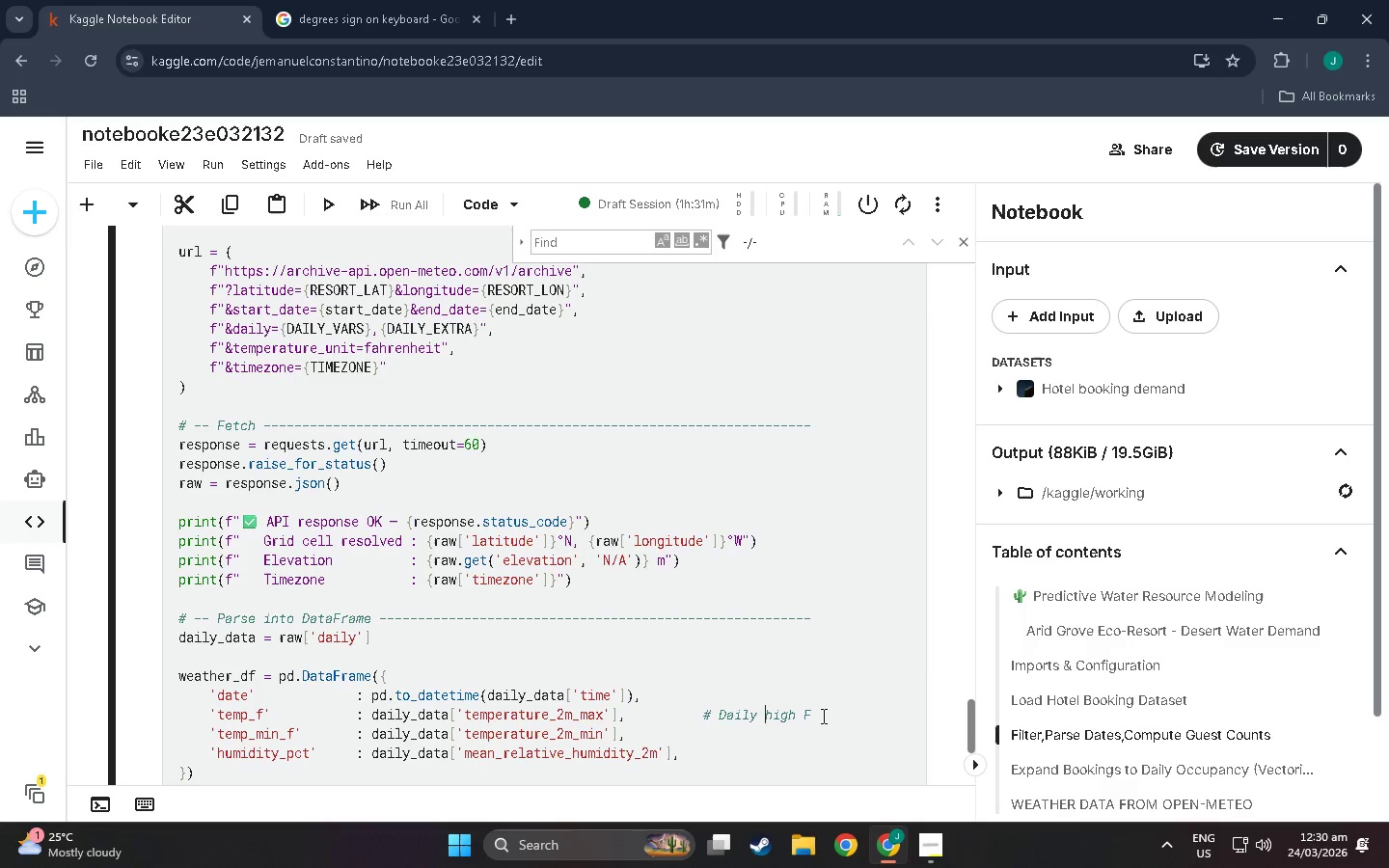 
left_click([822, 716])
 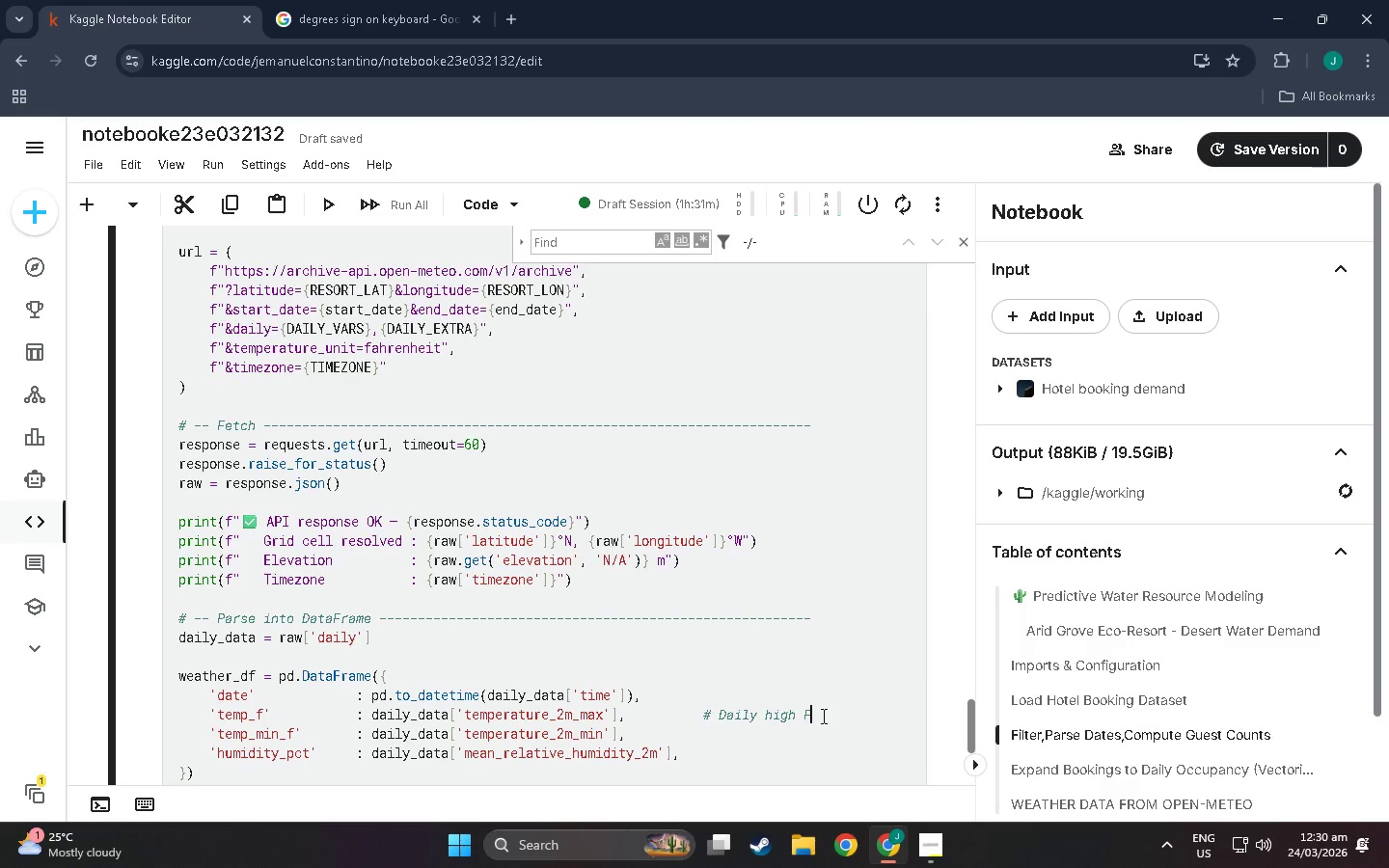 
key(Space)
 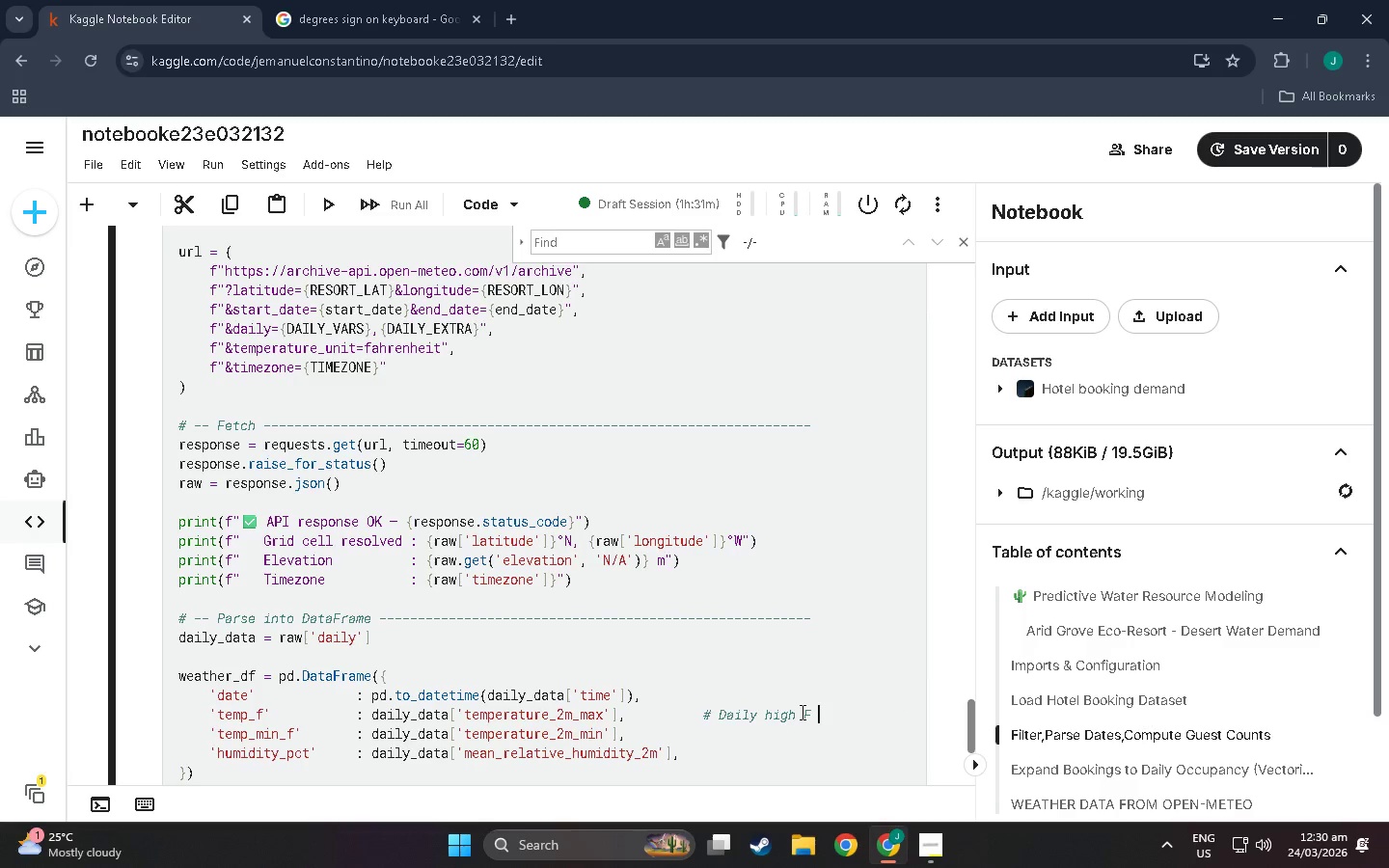 
left_click([801, 712])
 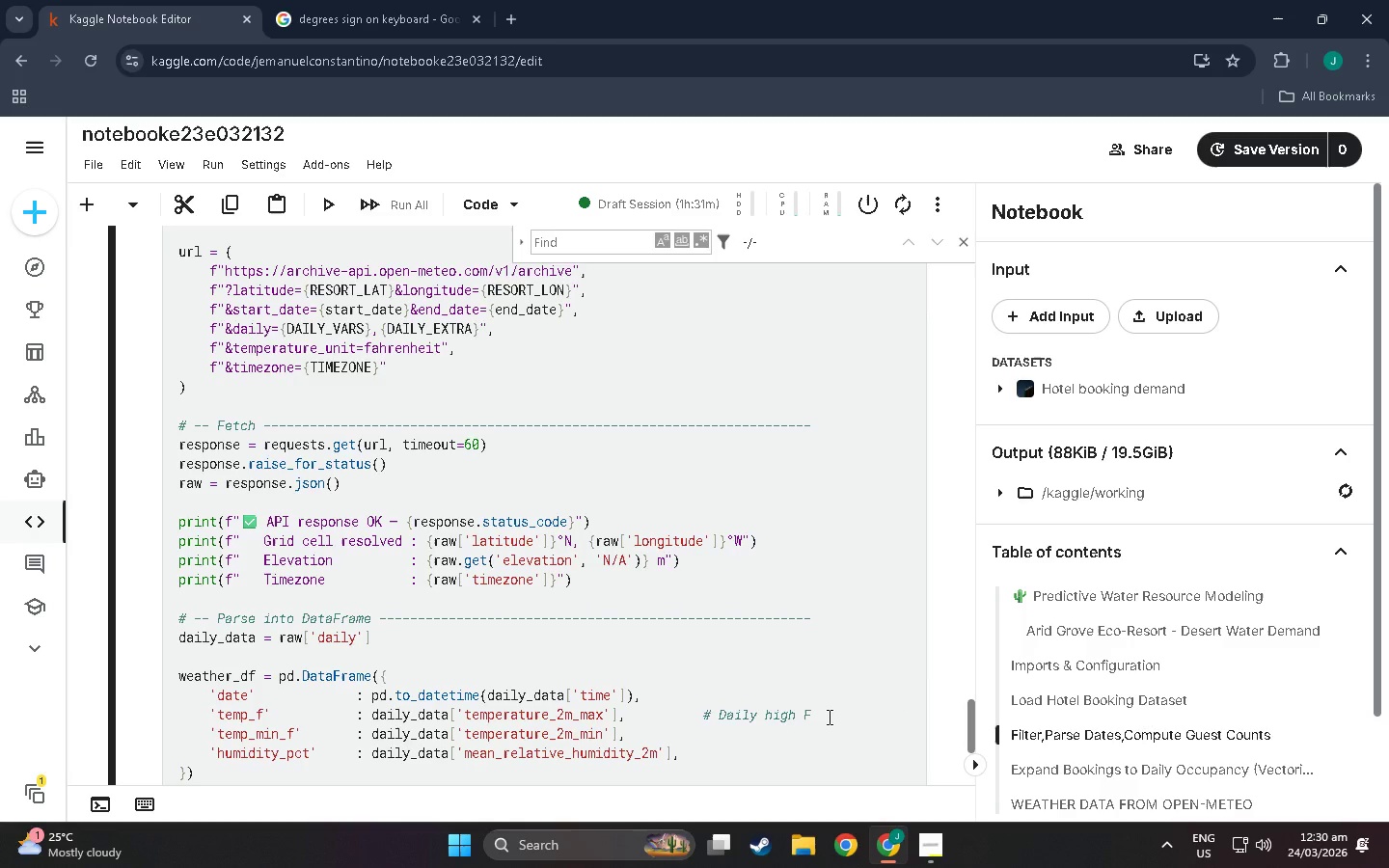 
key(Meta+MetaLeft)
 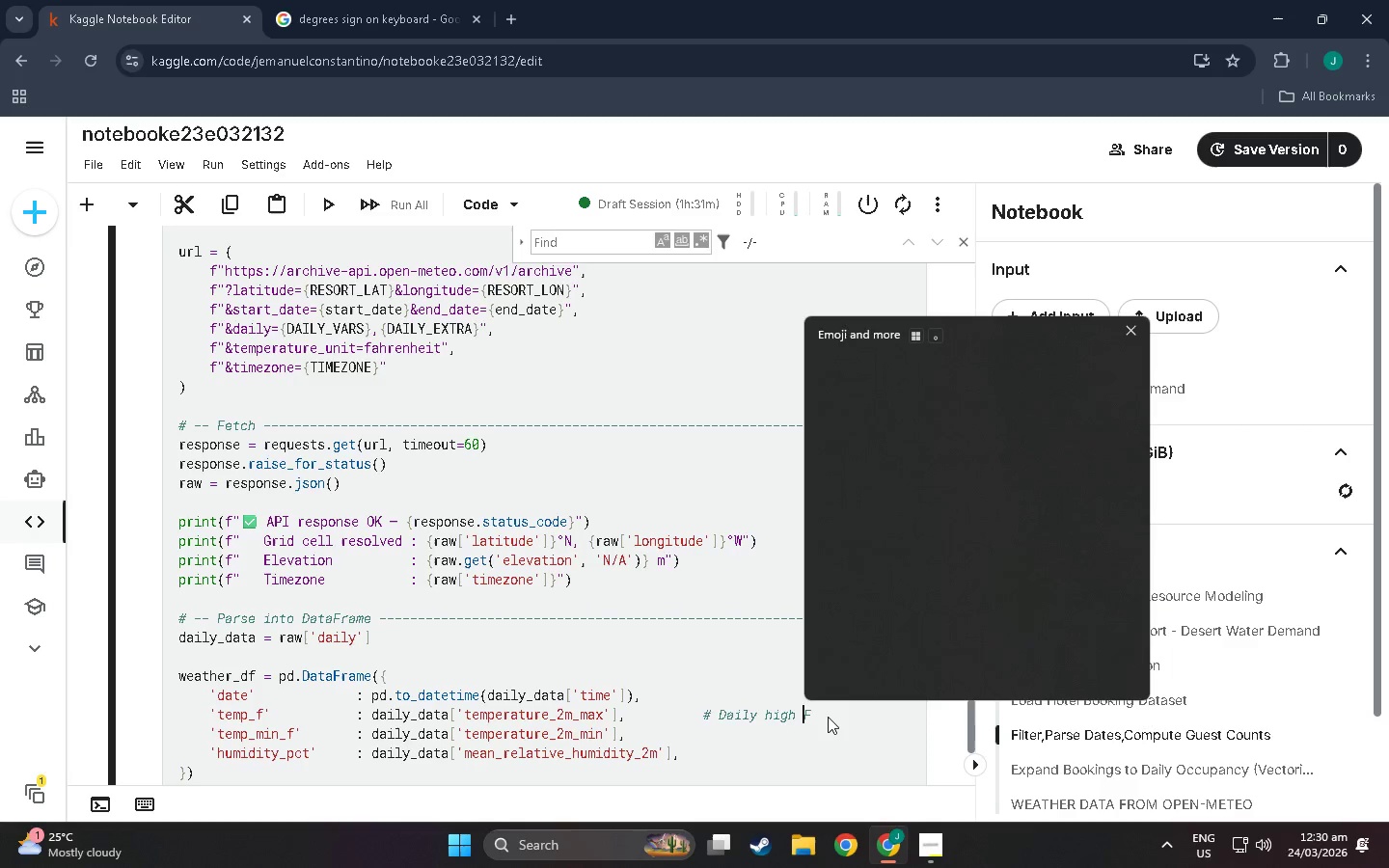 
key(Meta+Period)
 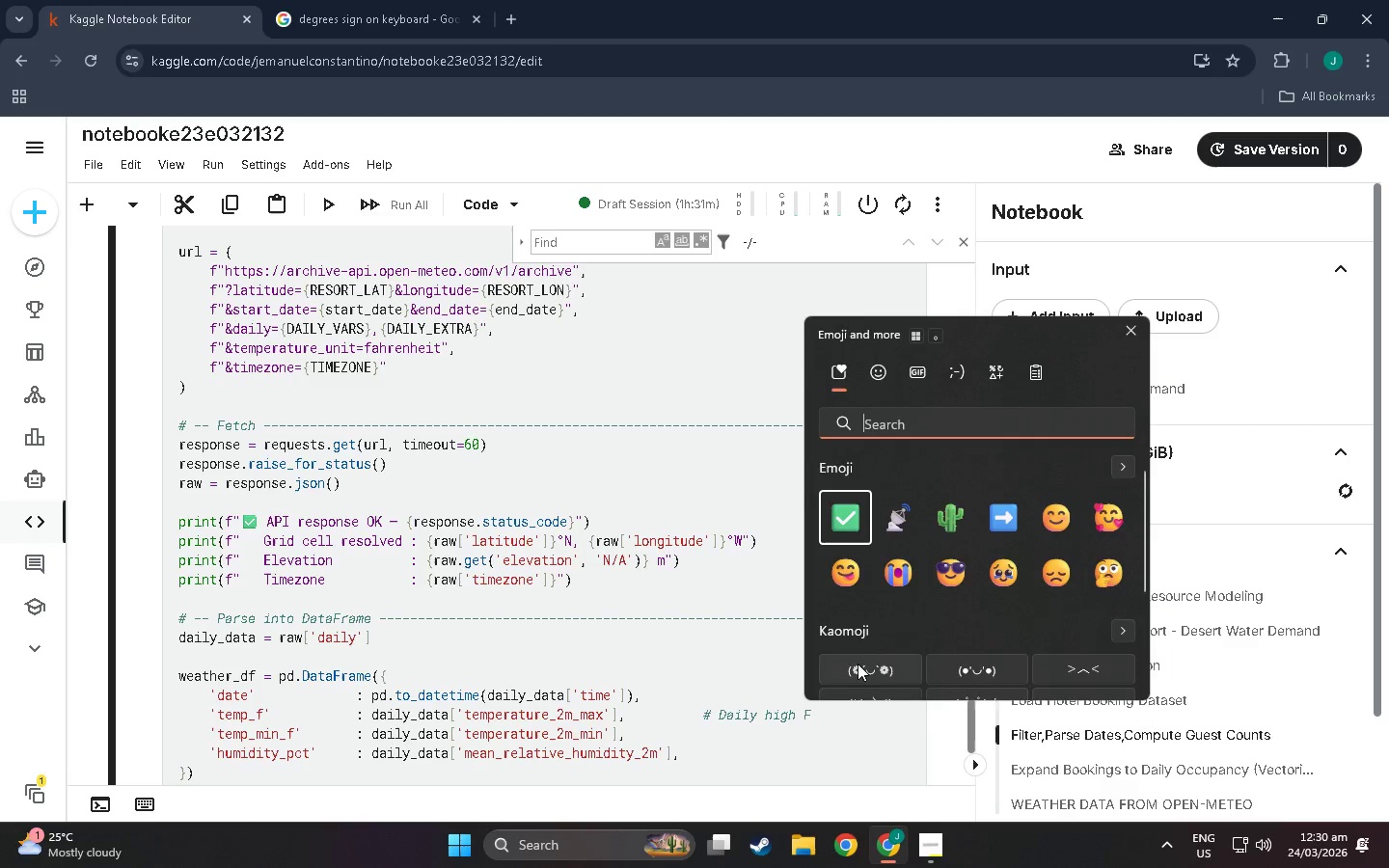 
scroll: coordinate [875, 600], scroll_direction: down, amount: 13.0
 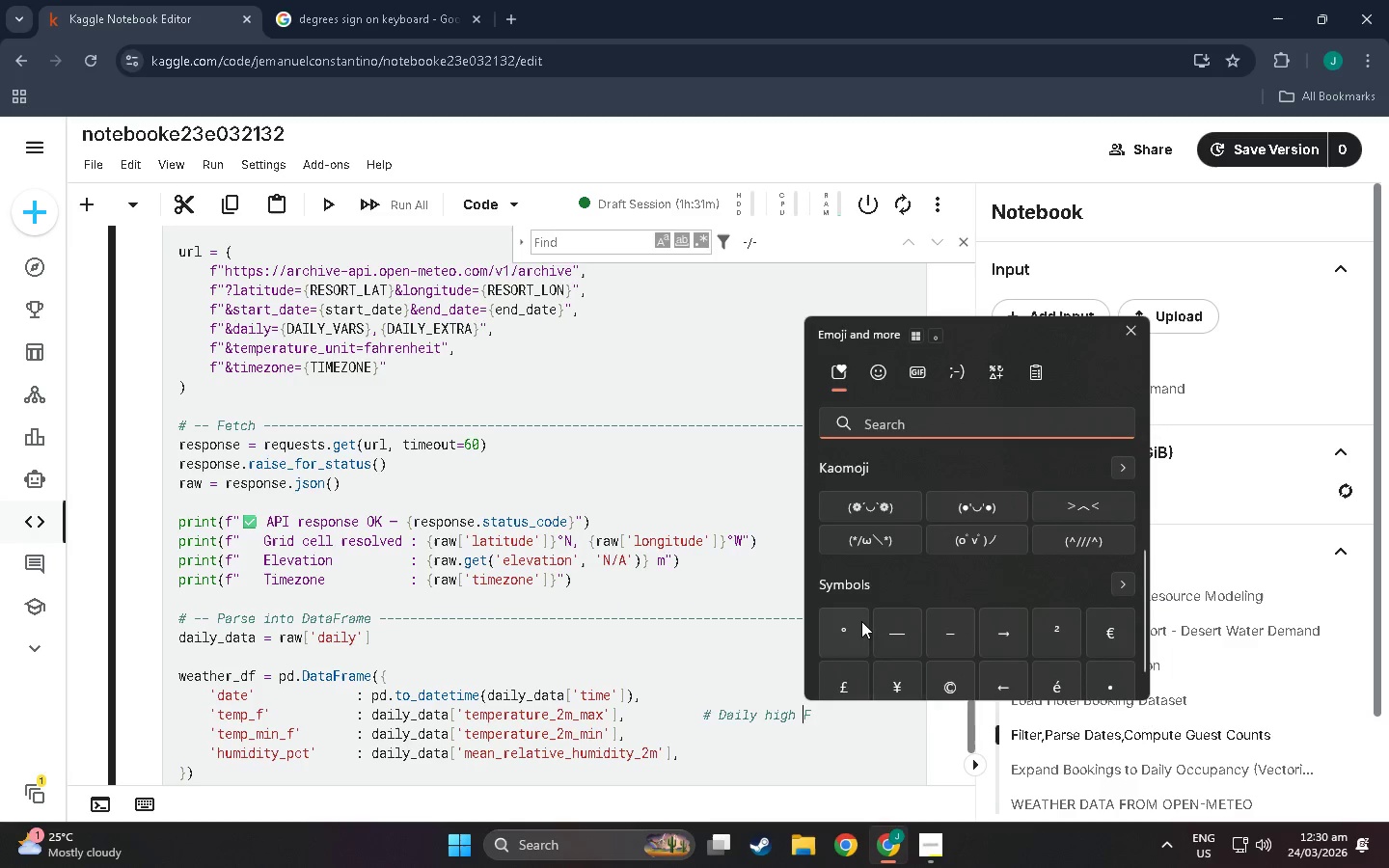 
left_click([852, 623])
 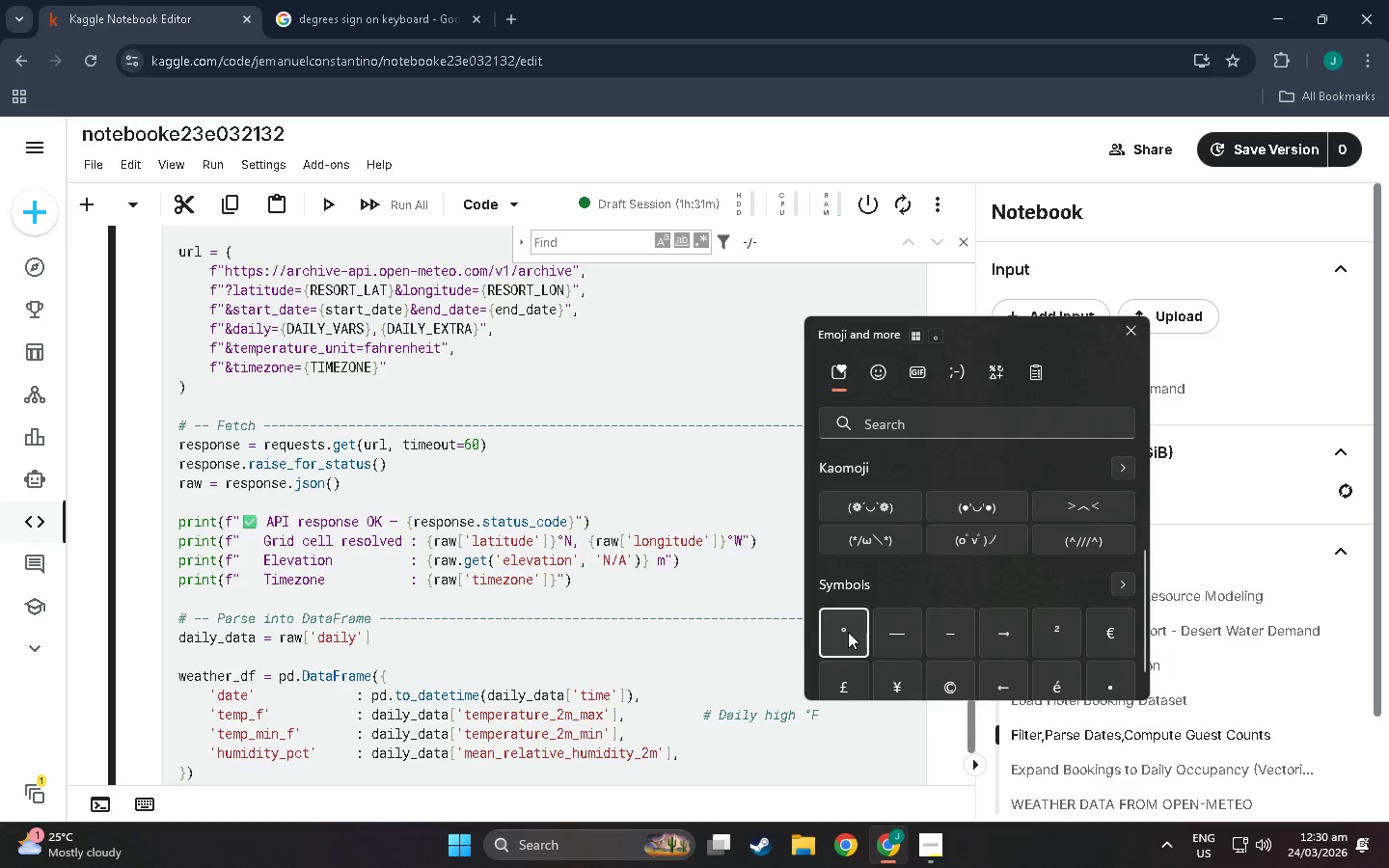 
left_click([759, 635])
 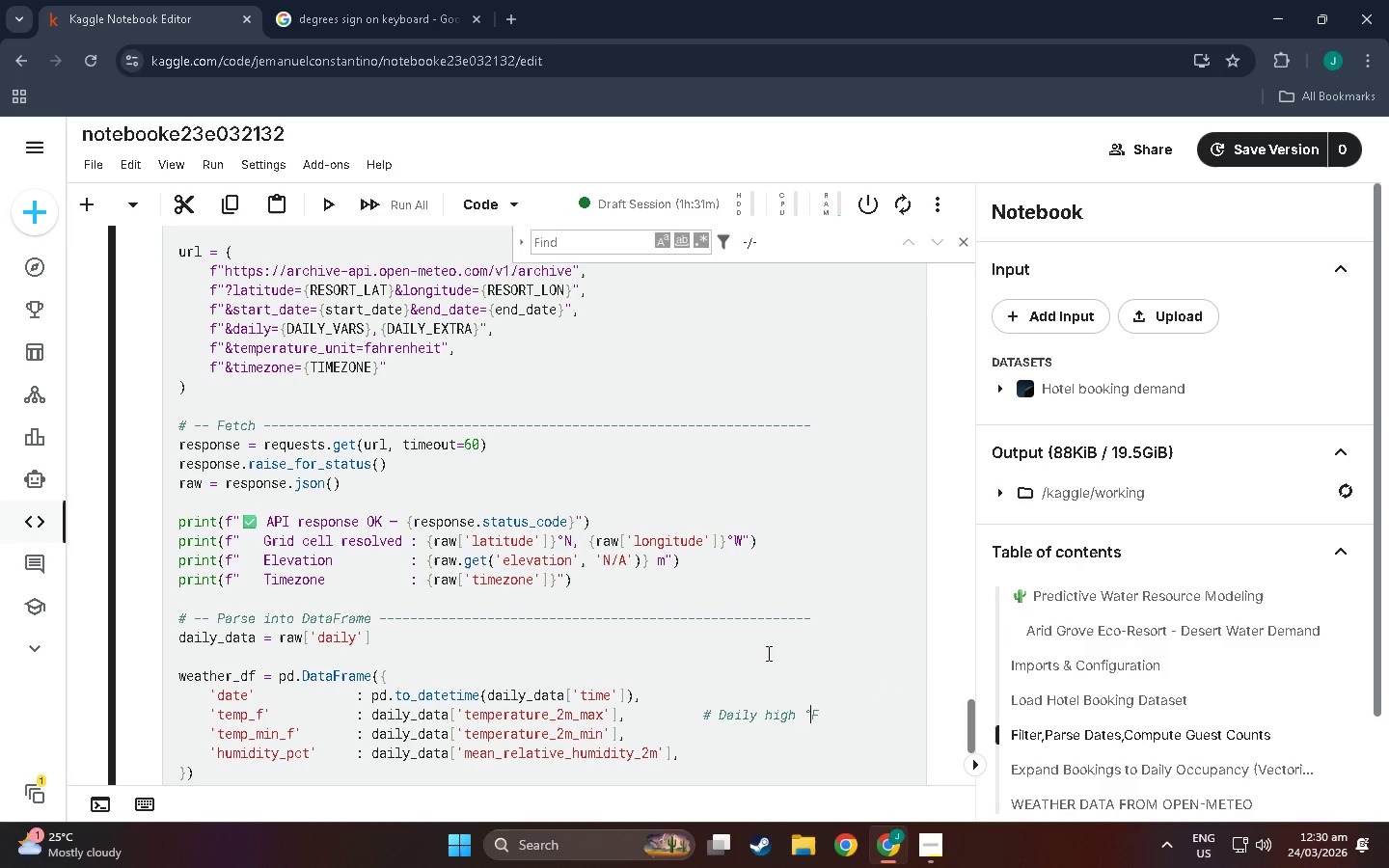 
left_click([782, 673])
 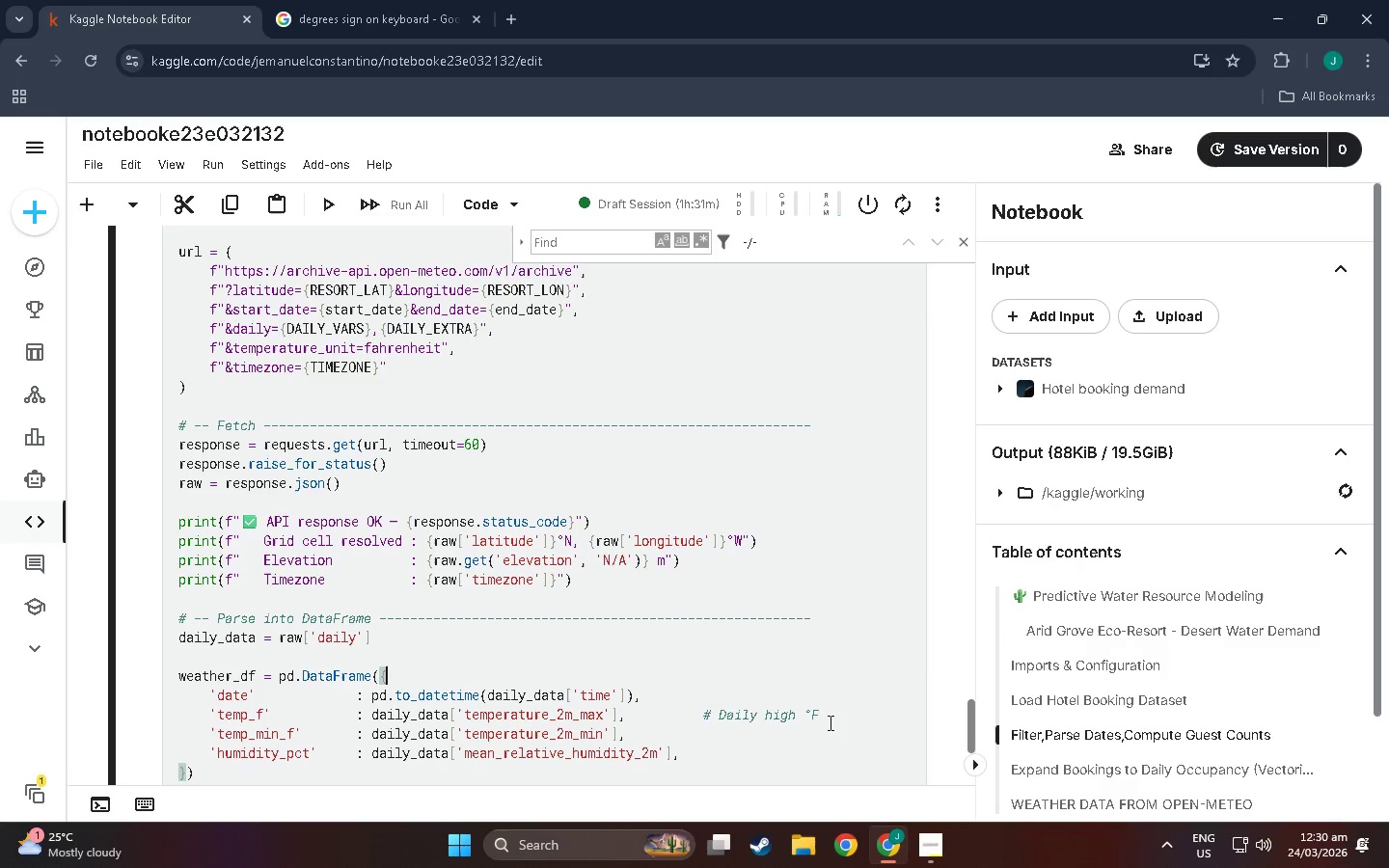 
left_click([829, 722])
 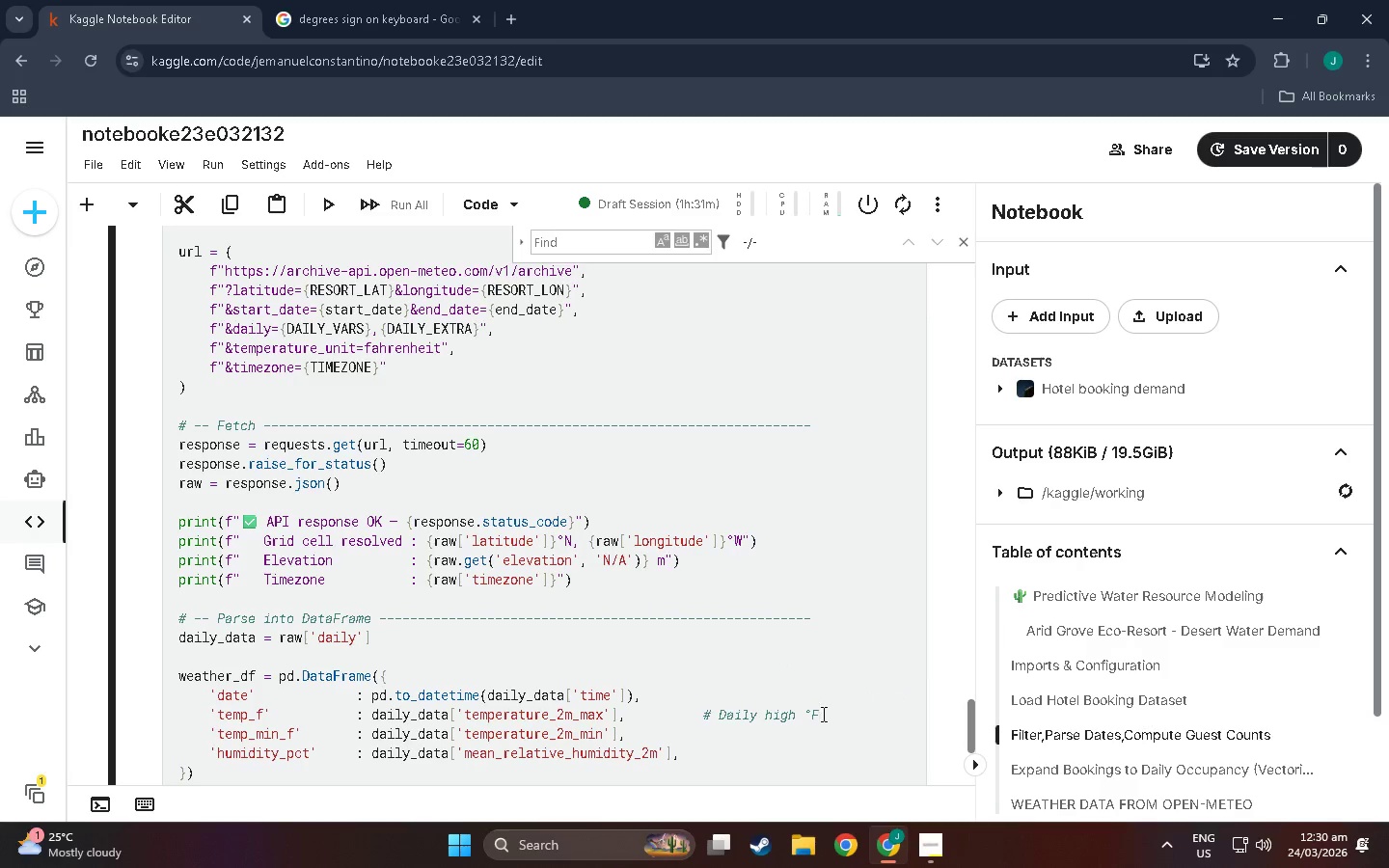 
left_click([816, 711])
 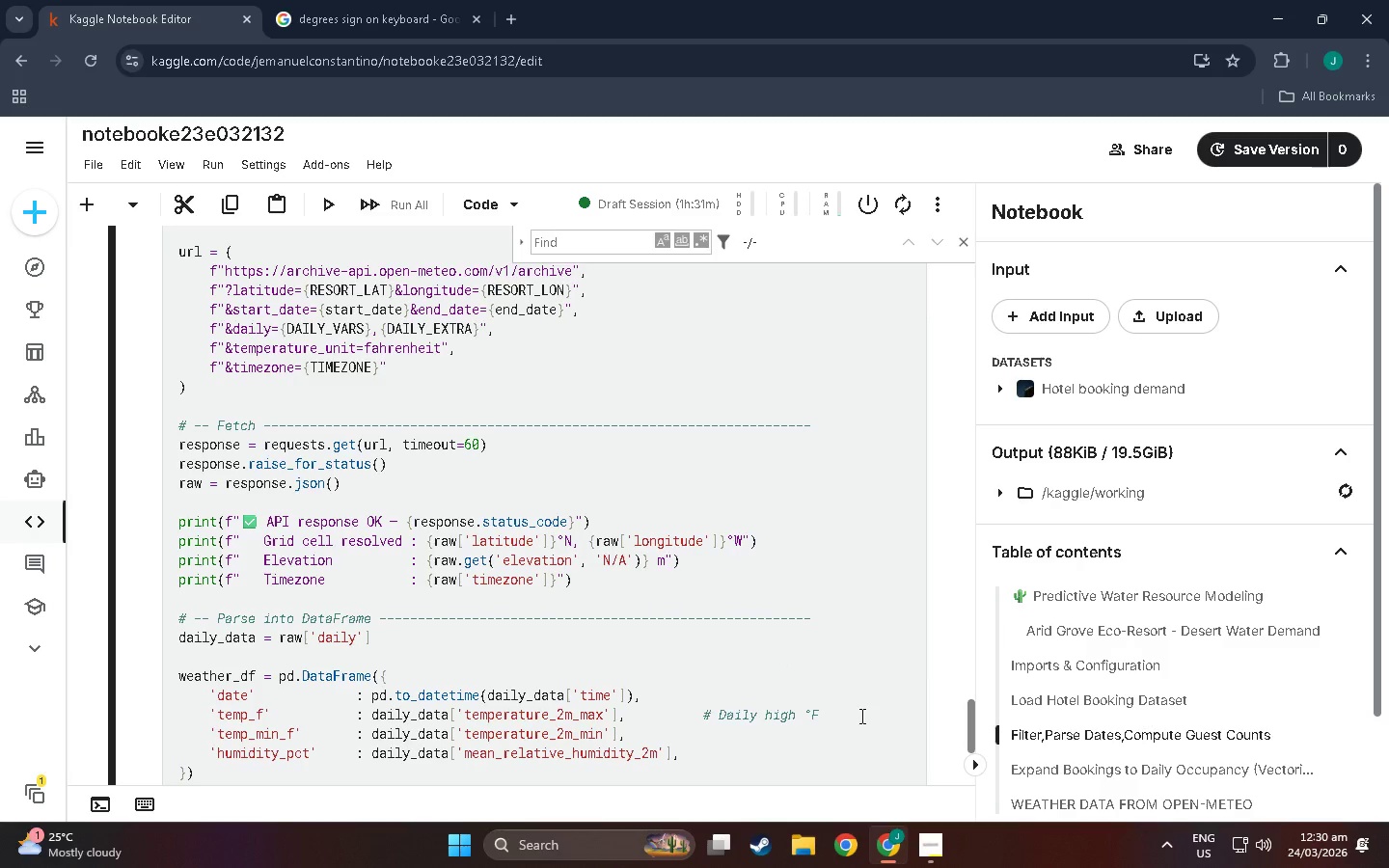 
left_click([846, 711])
 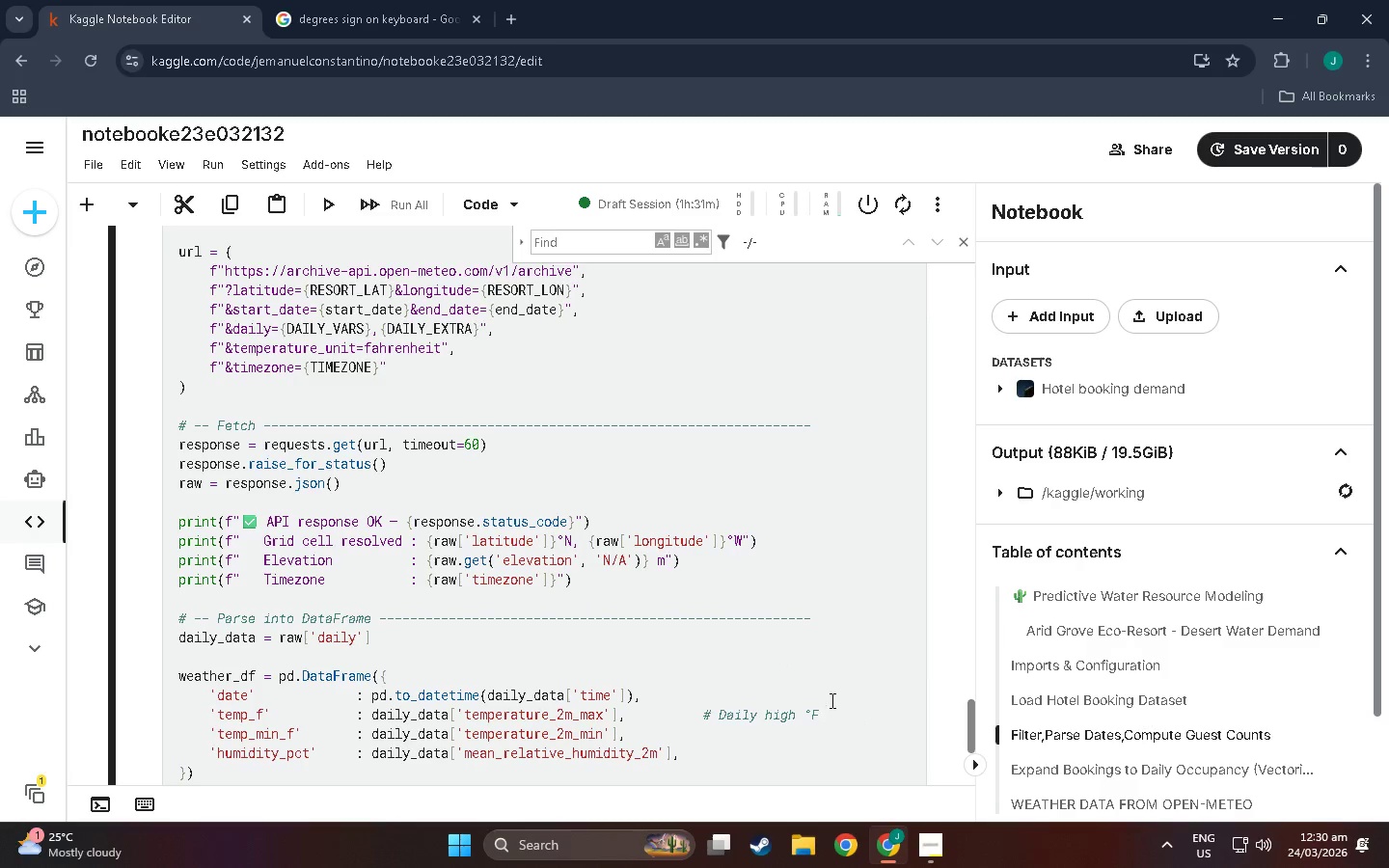 
key(Backspace)
 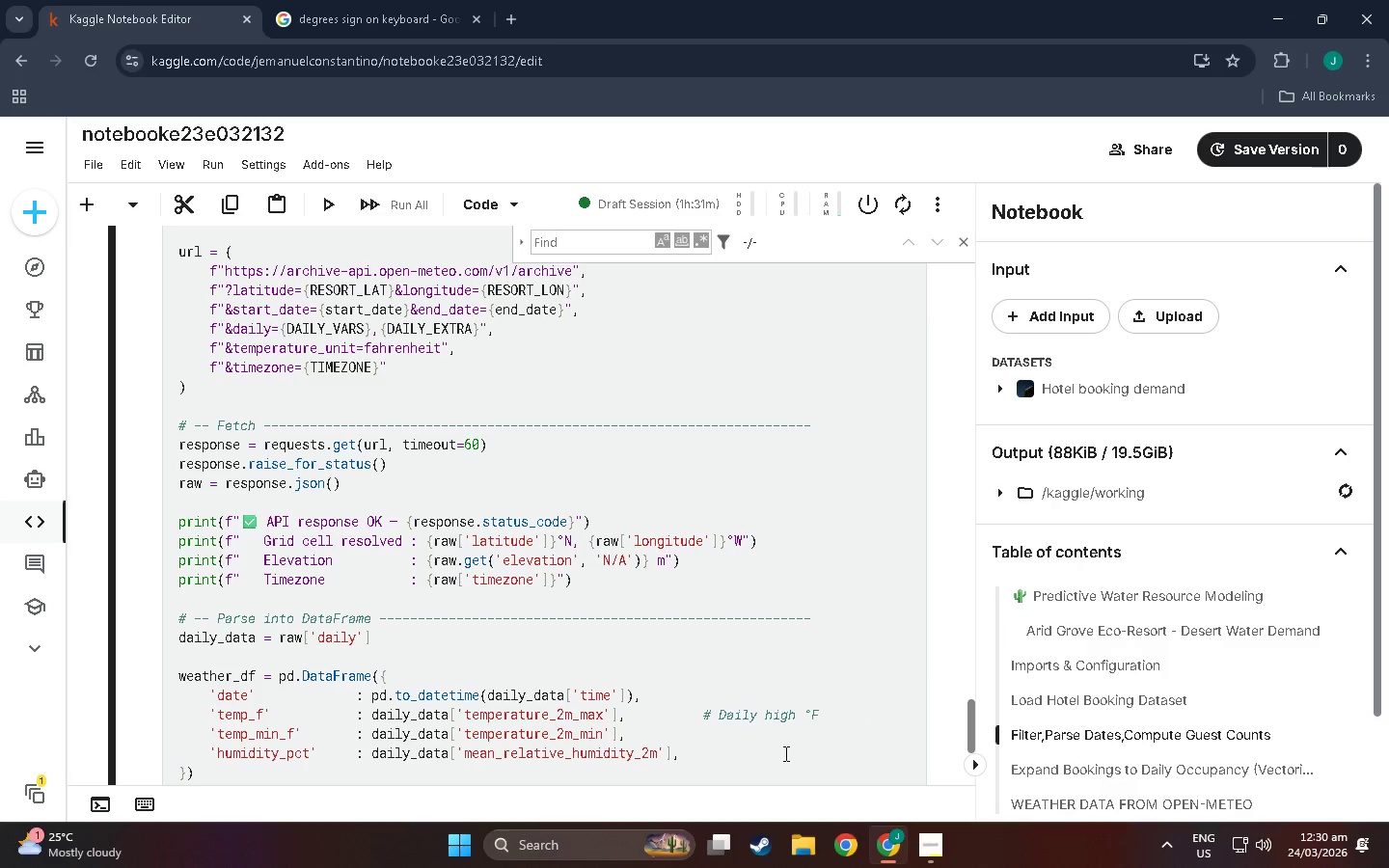 
left_click([710, 733])
 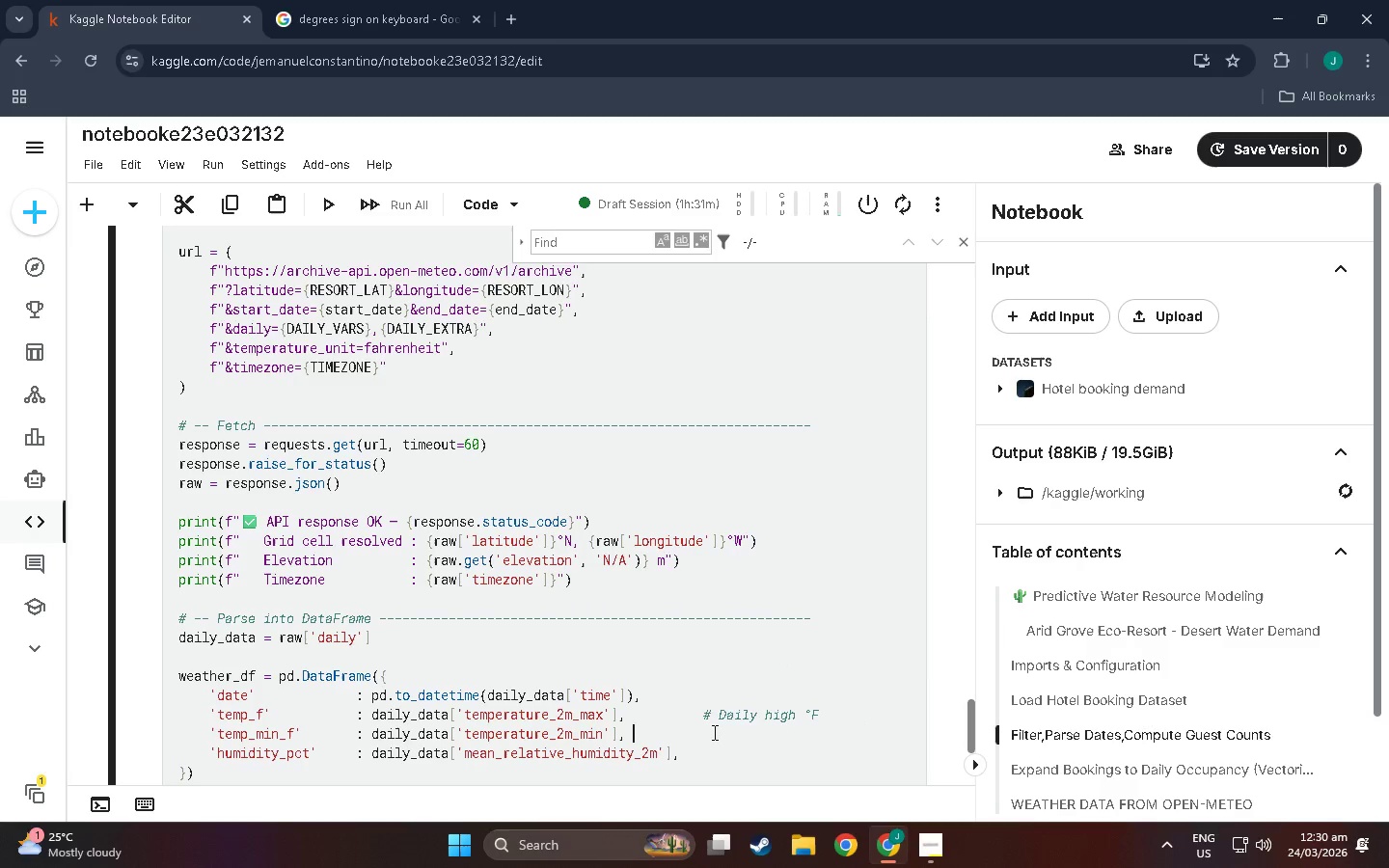 
hold_key(key=Space, duration=0.81)
 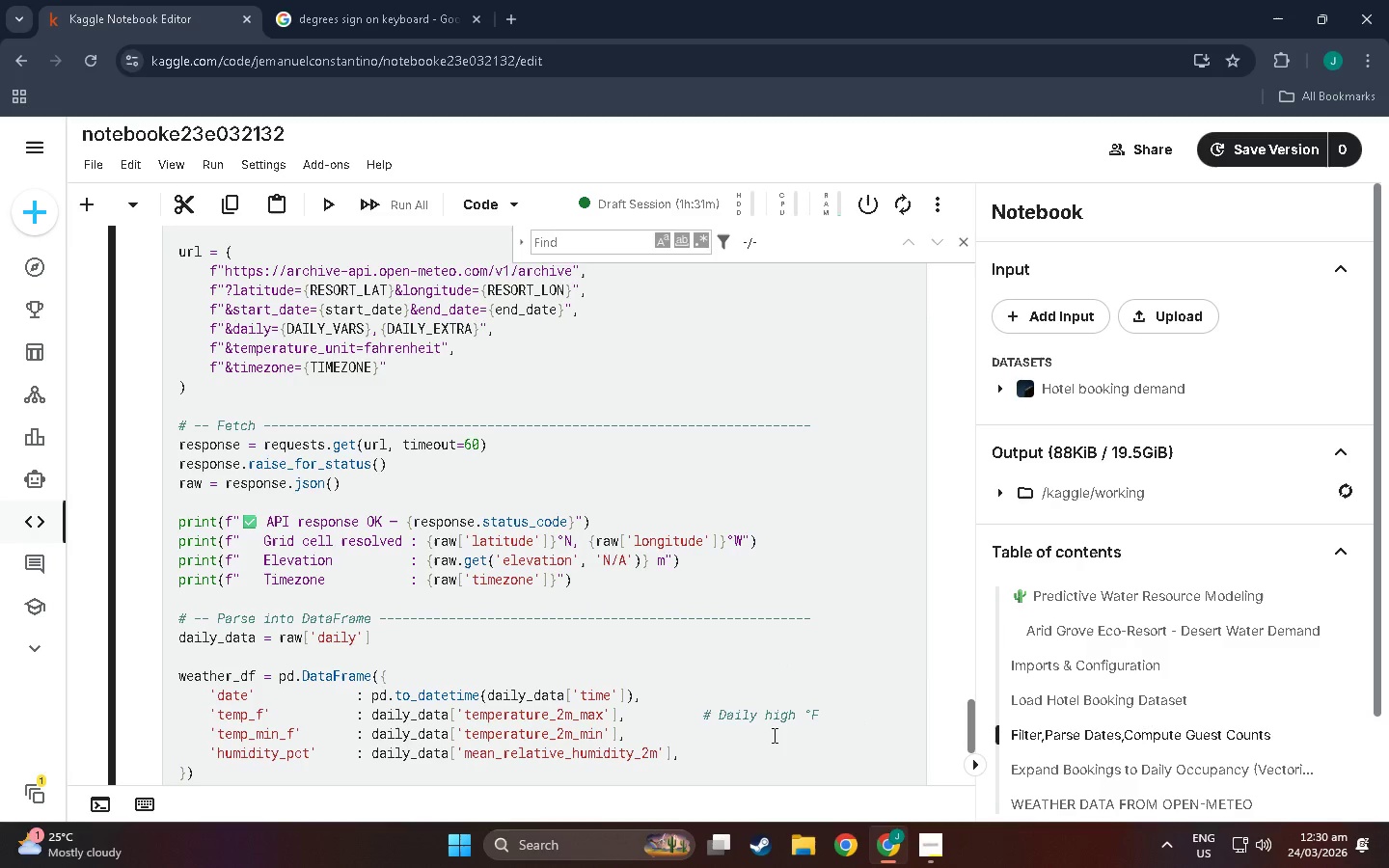 
hold_key(key=Space, duration=2.23)
 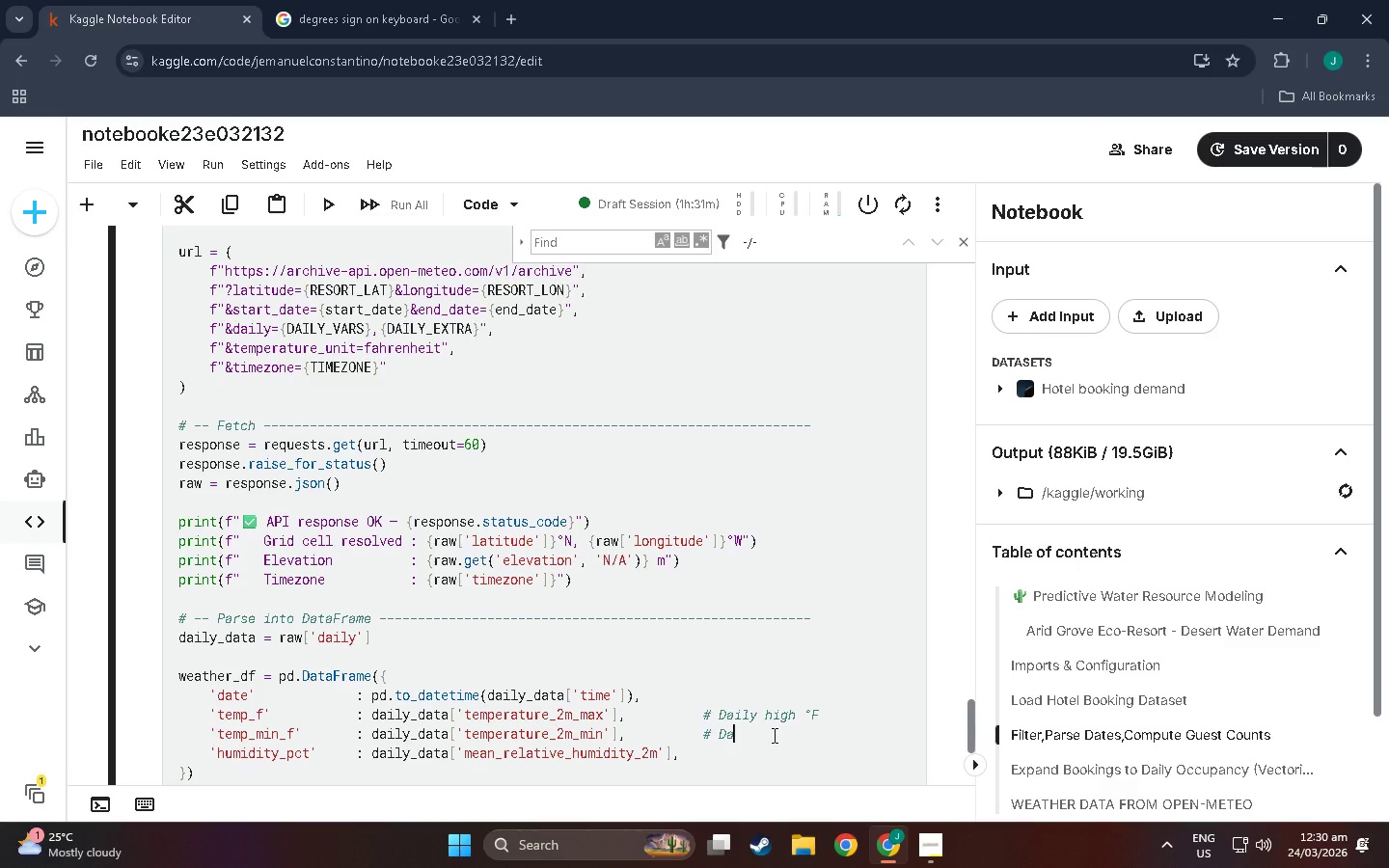 
key(Backspace)
type(#Daily low )
 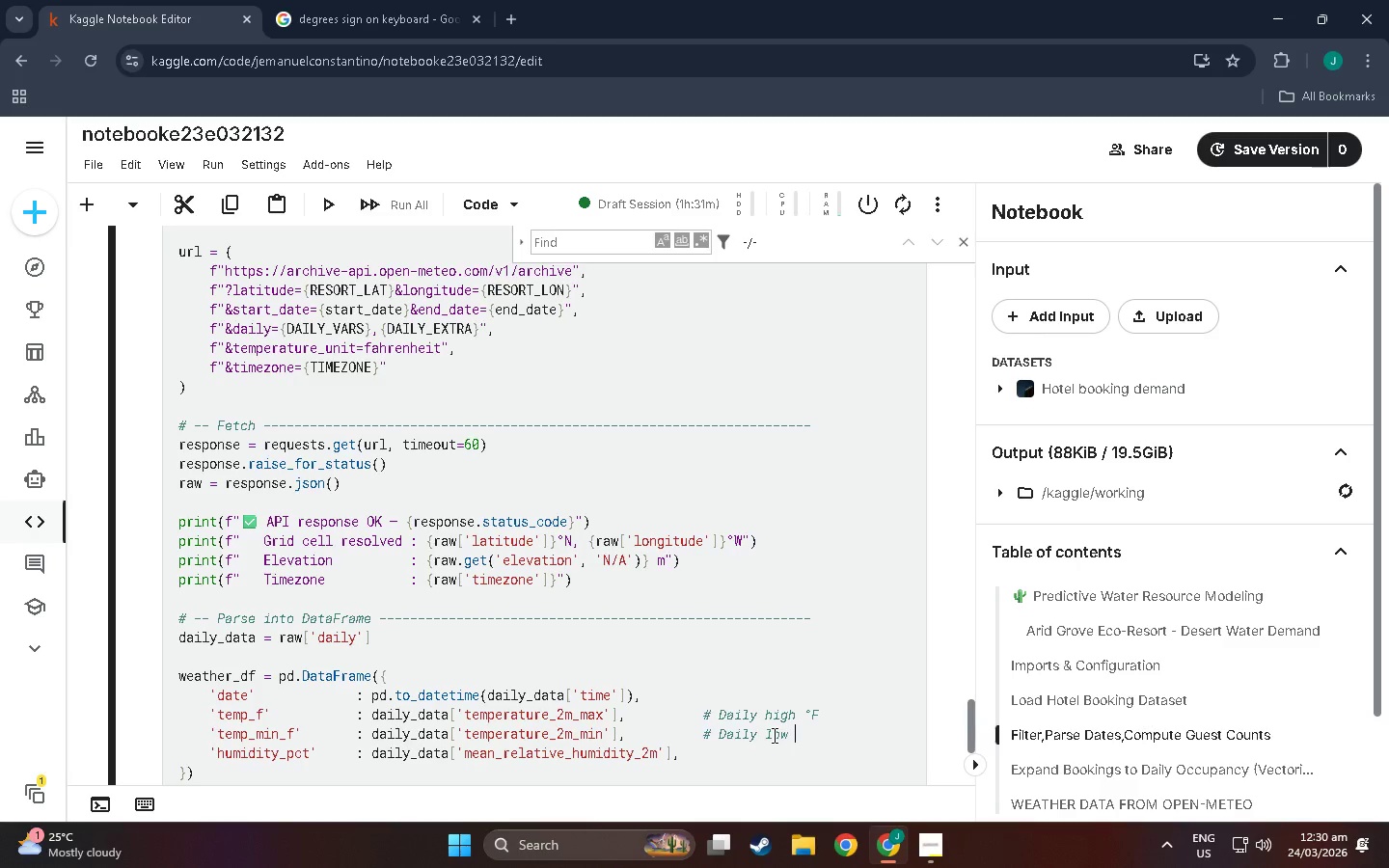 
hold_key(key=ShiftLeft, duration=0.67)
 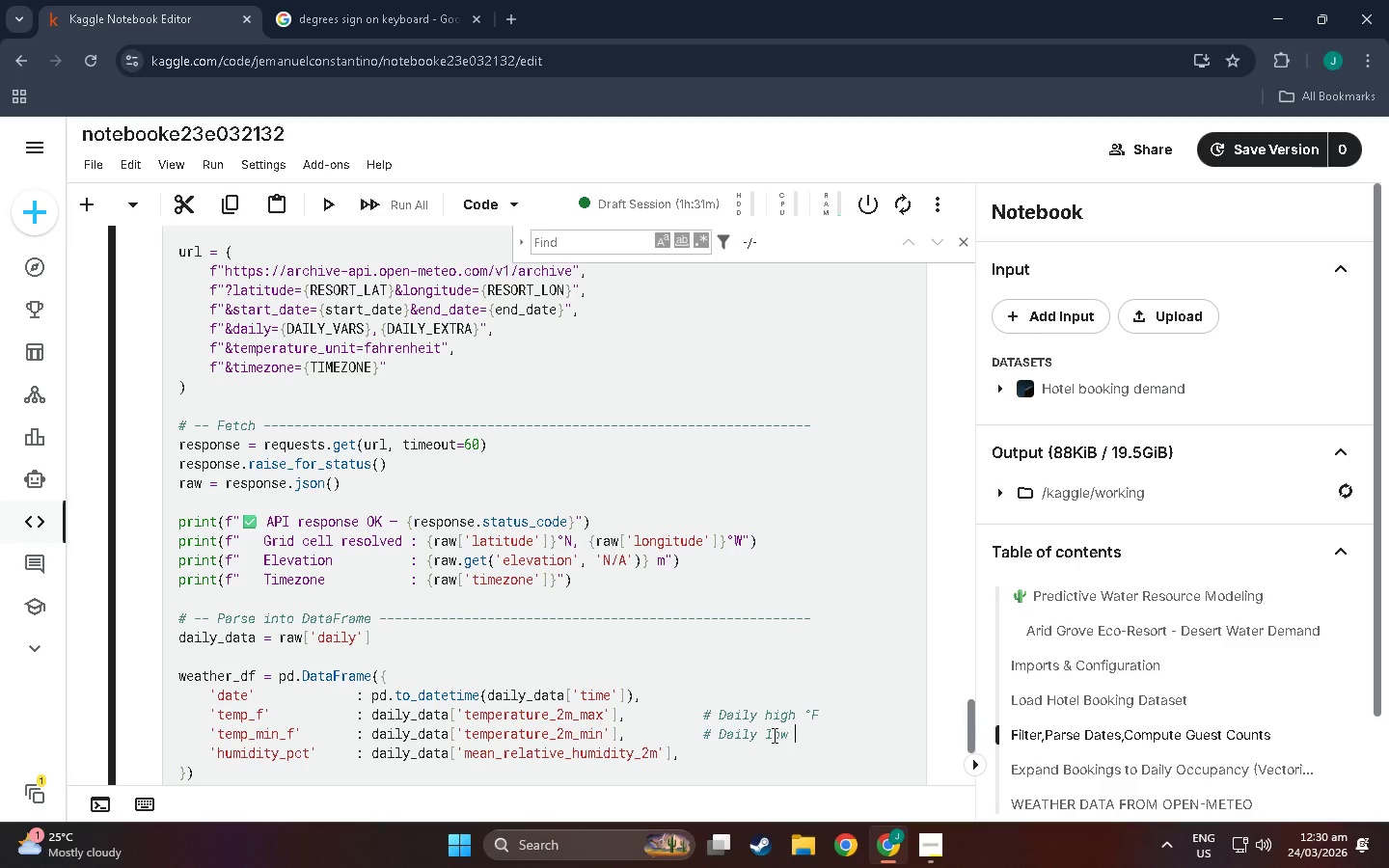 
key(Control+V)
 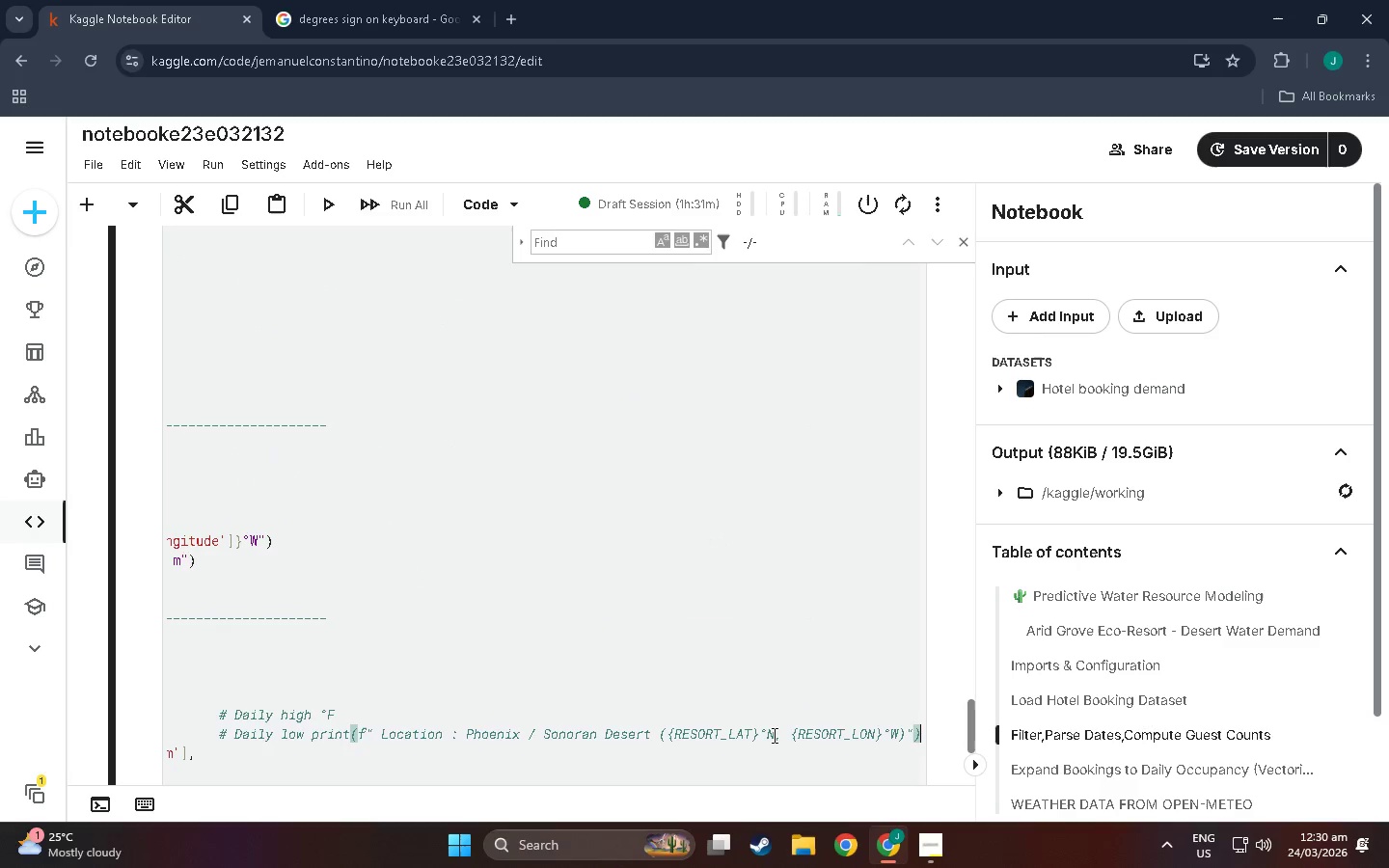 
key(Control+Z)
 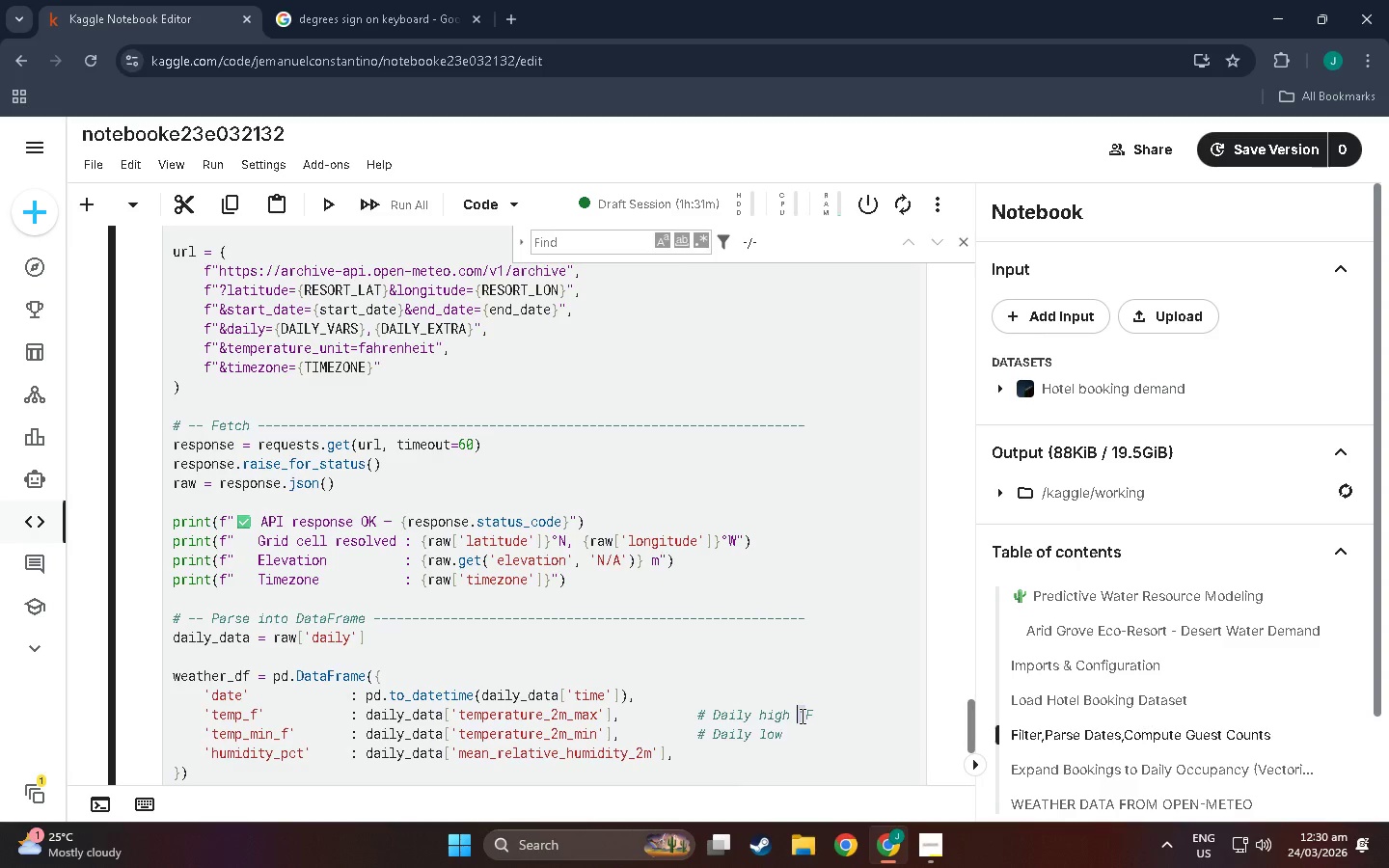 
key(Control+C)
 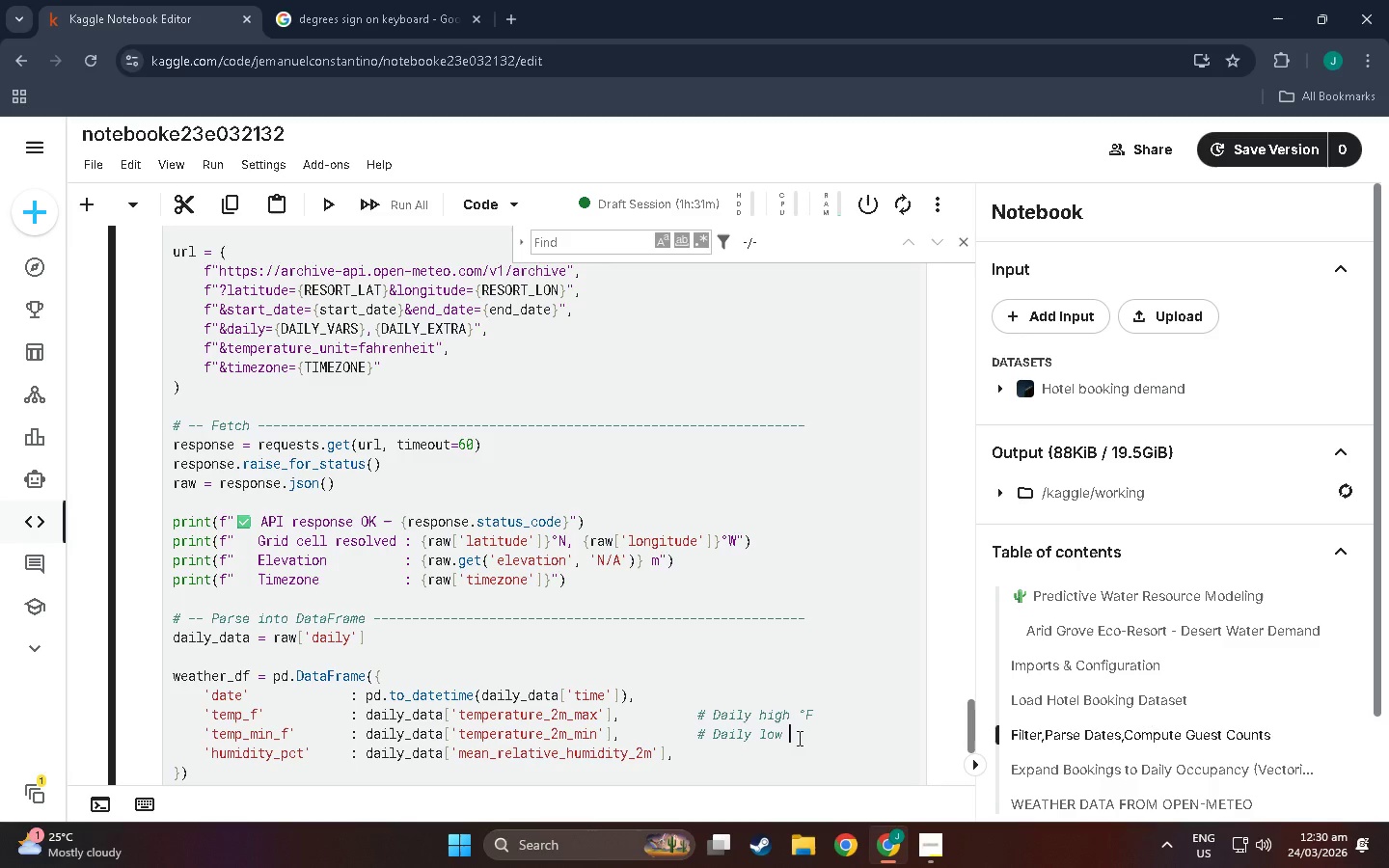 
left_click([798, 738])
 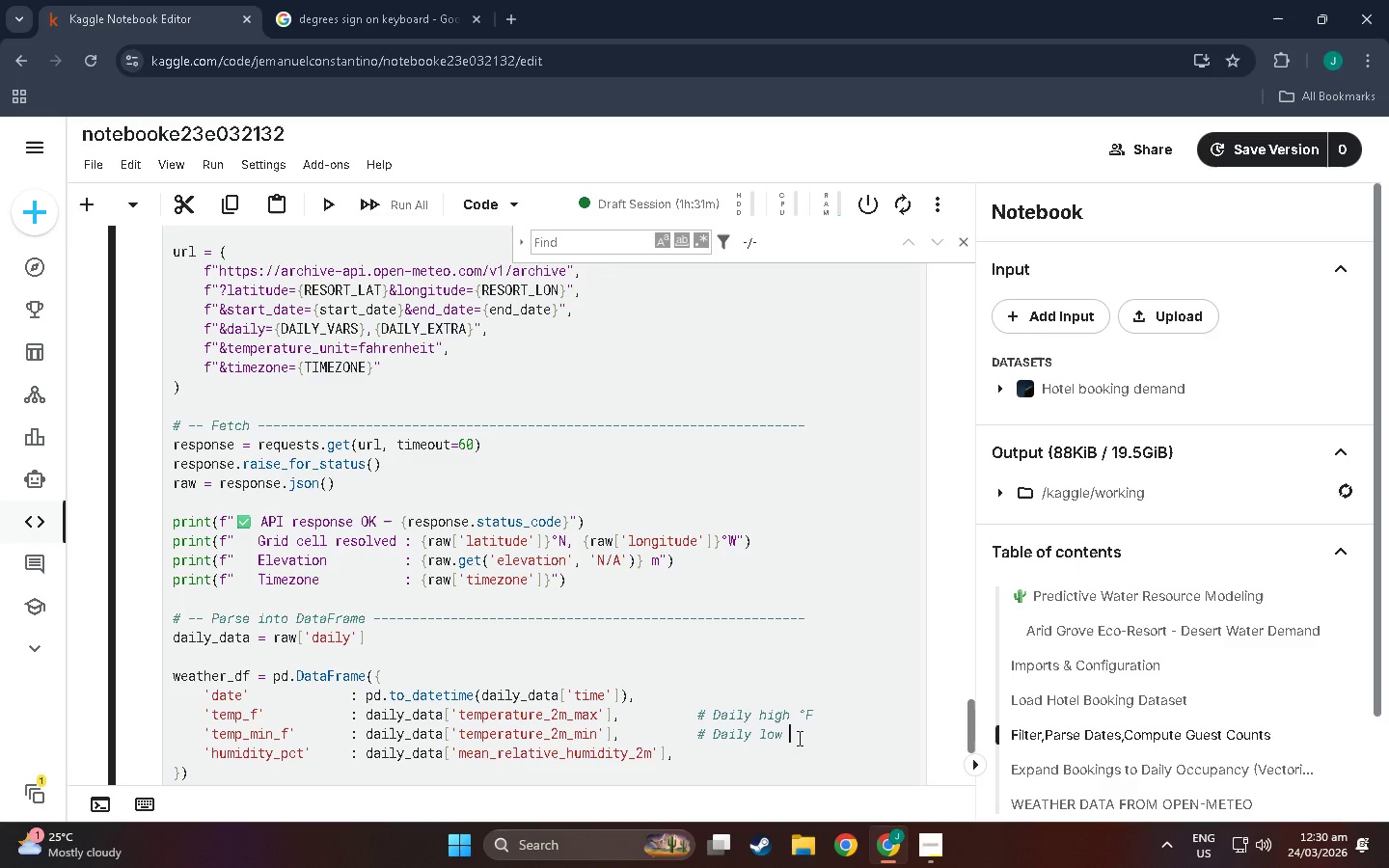 
key(Control+ControlLeft)
 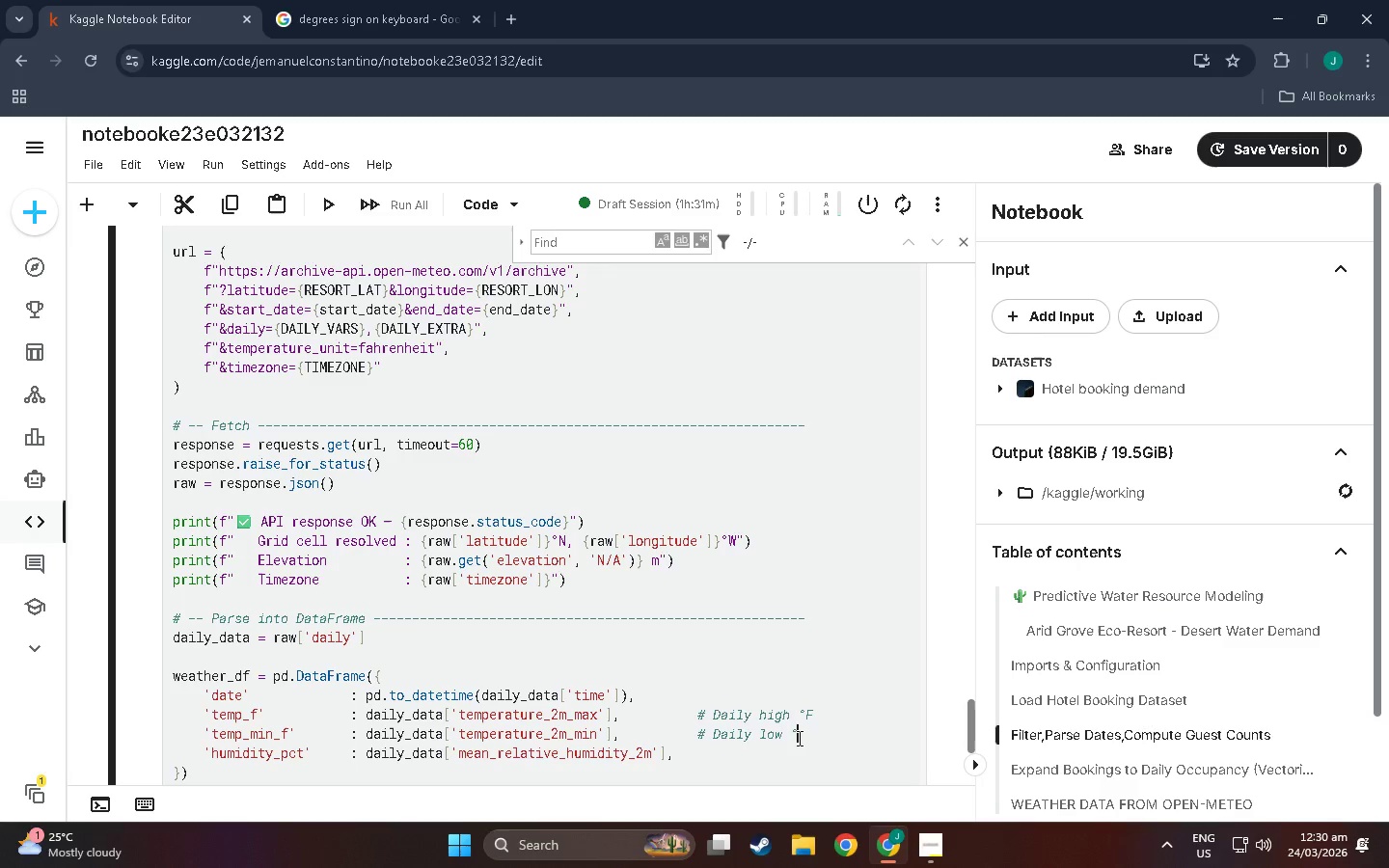 
key(Control+V)
 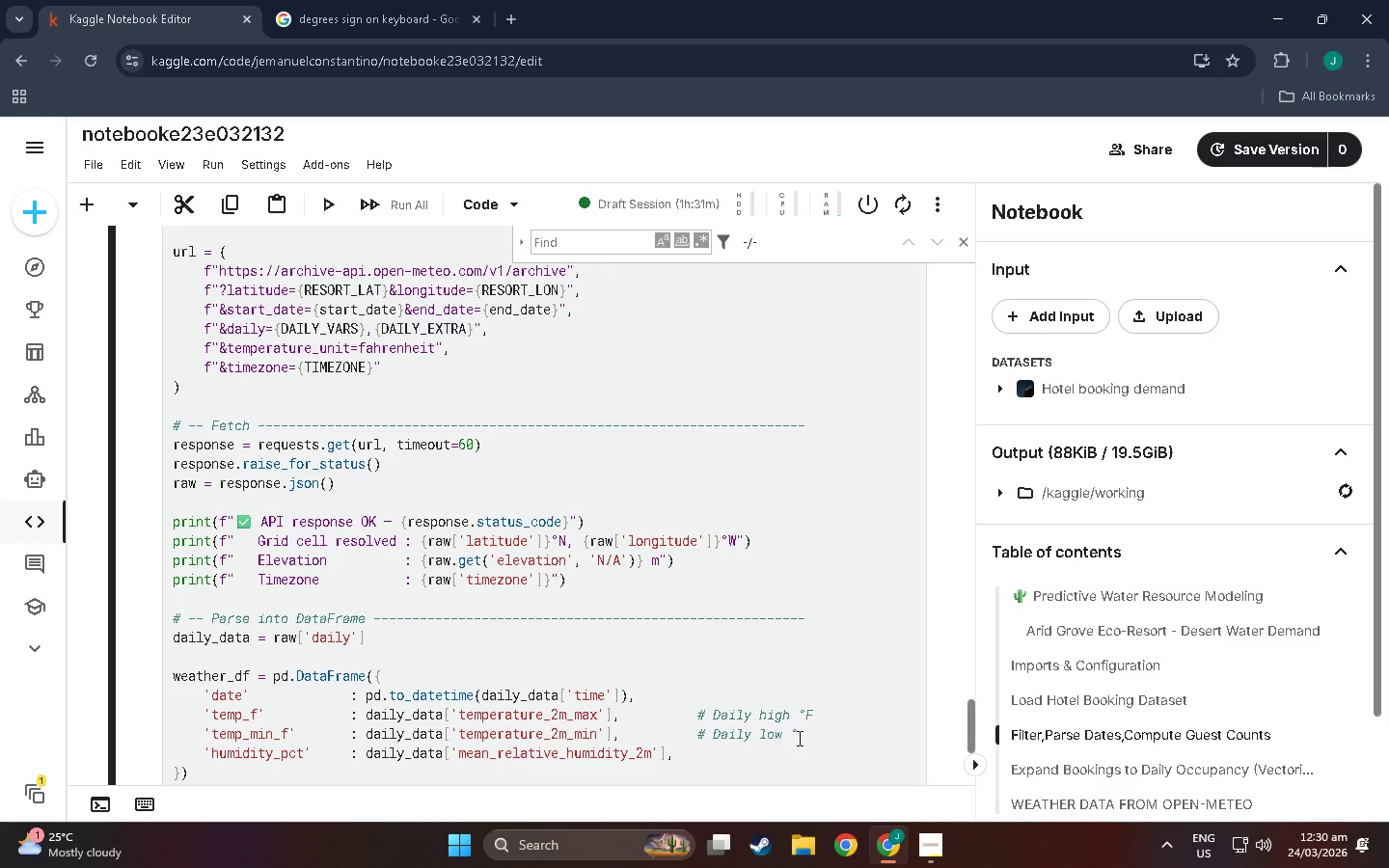 
hold_key(key=ShiftLeft, duration=0.31)
 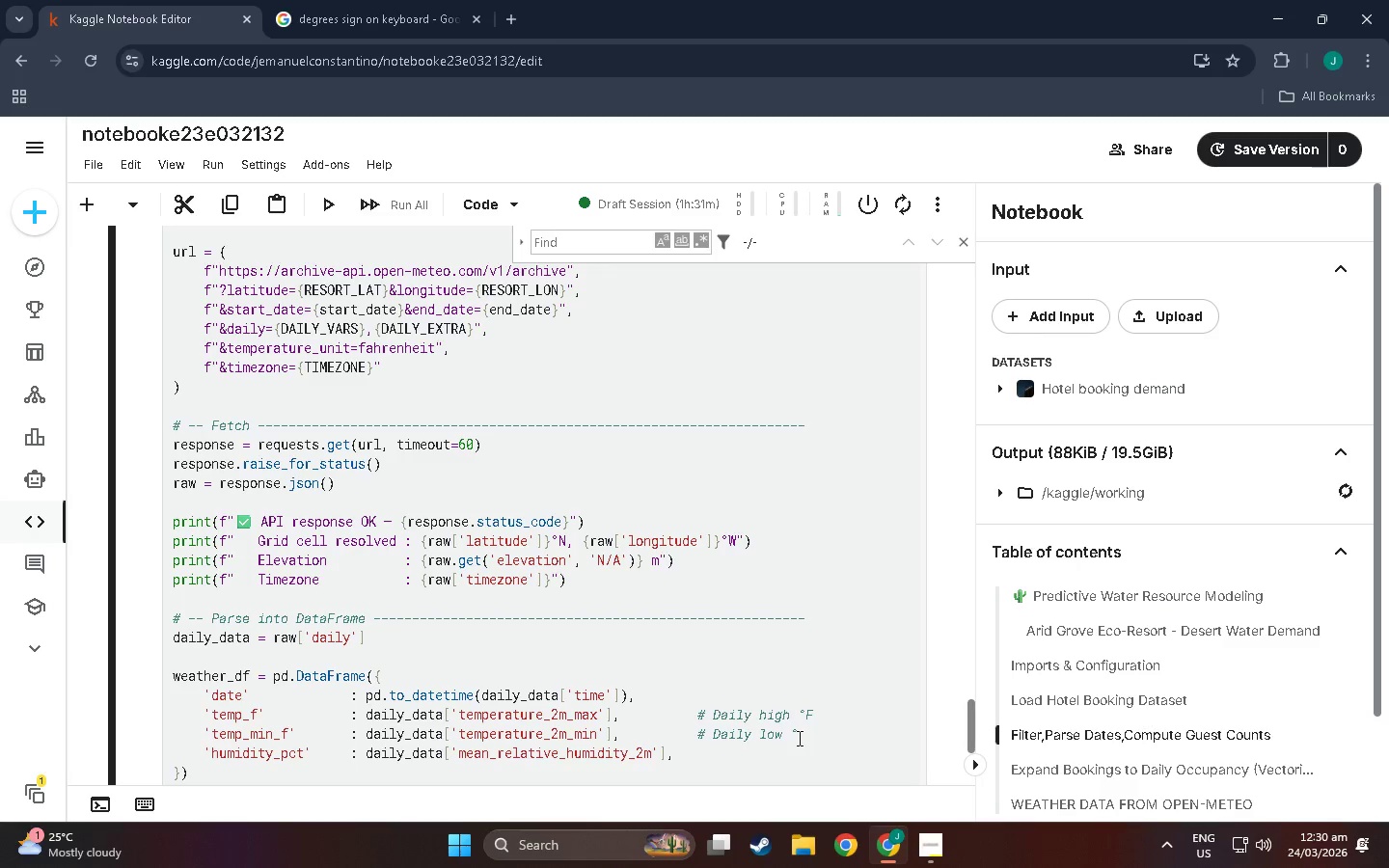 
key(Shift+F)
 